 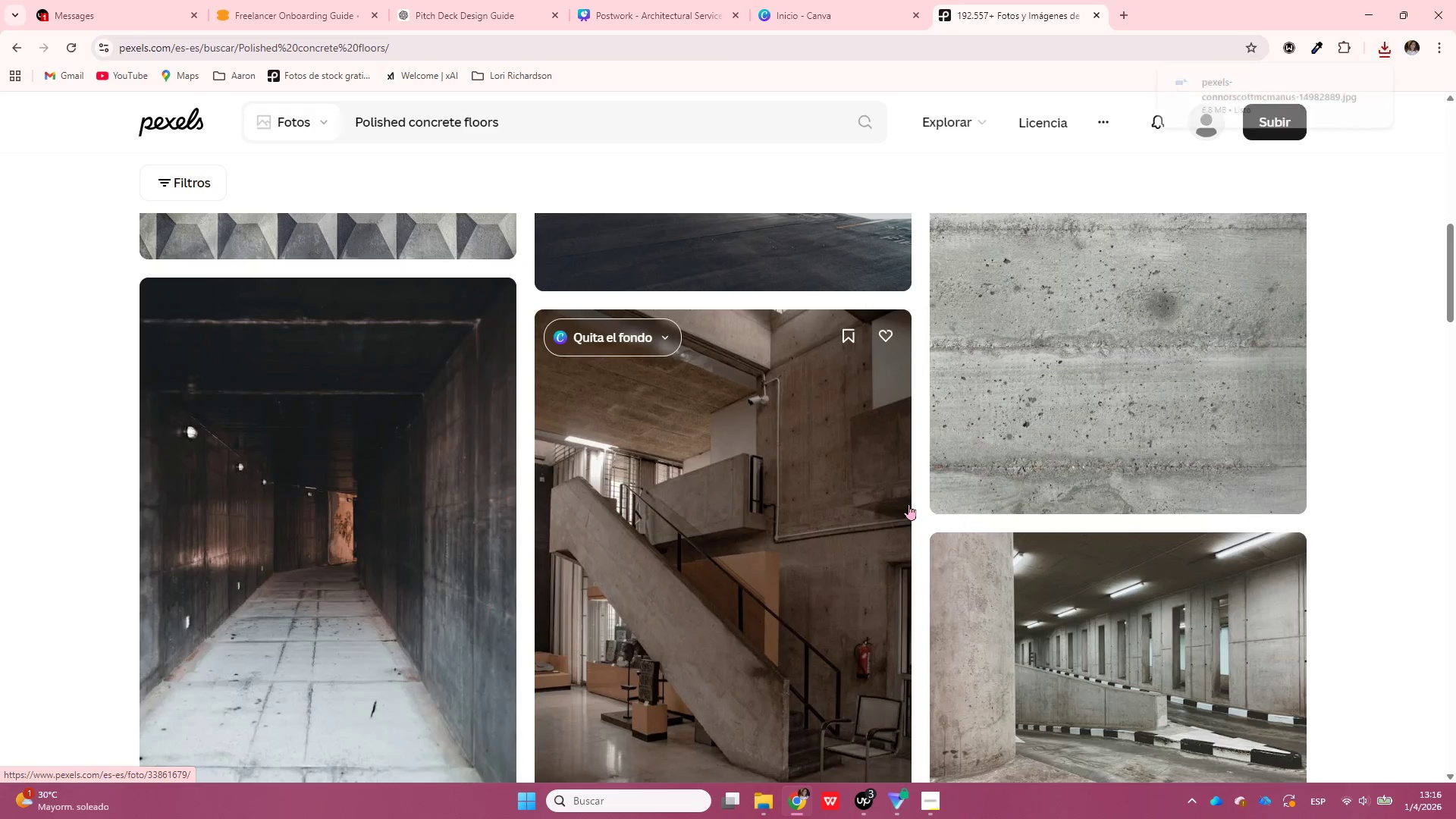 
scroll: coordinate [908, 504], scroll_direction: down, amount: 5.0
 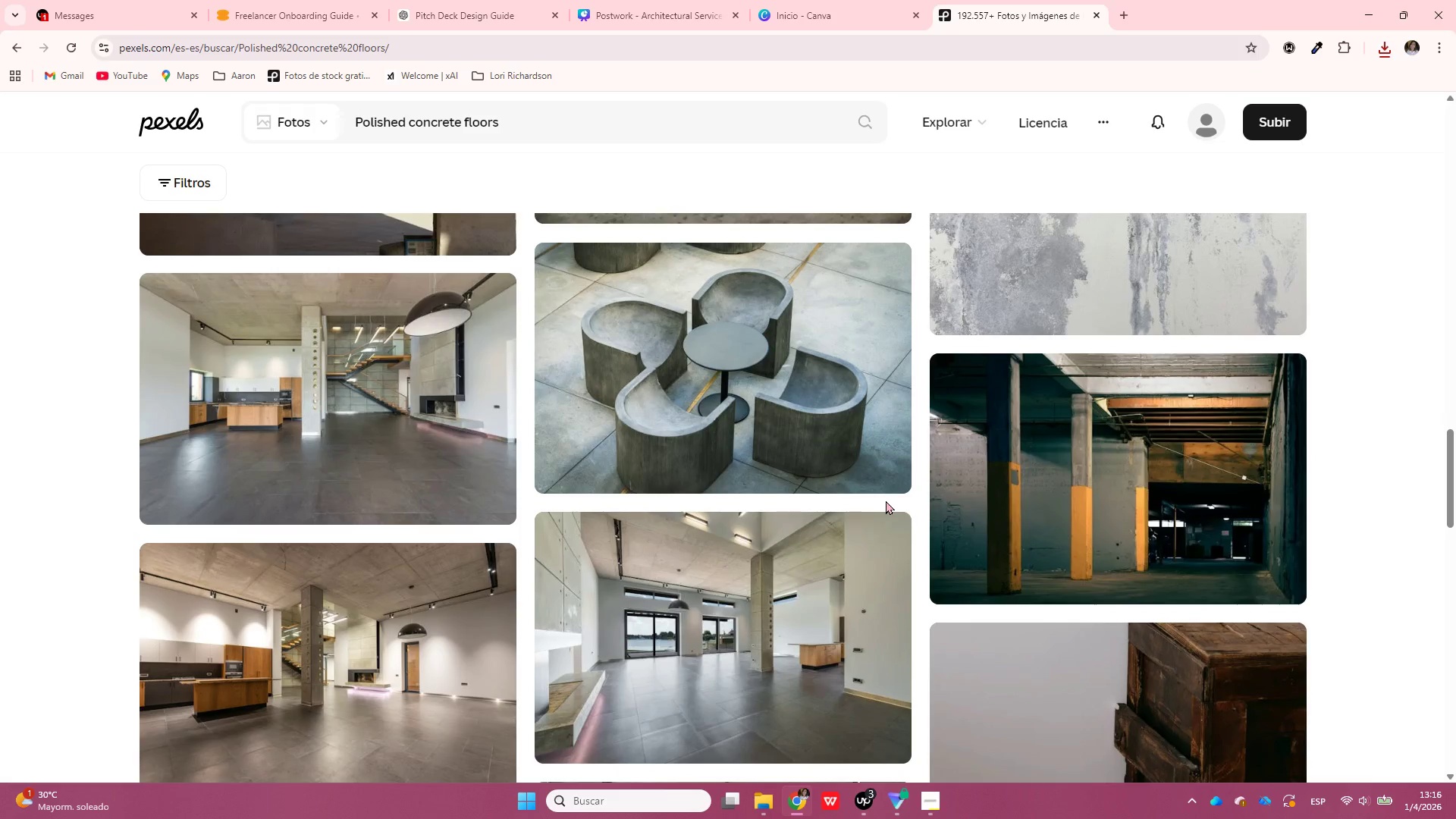 
left_click([614, 0])
 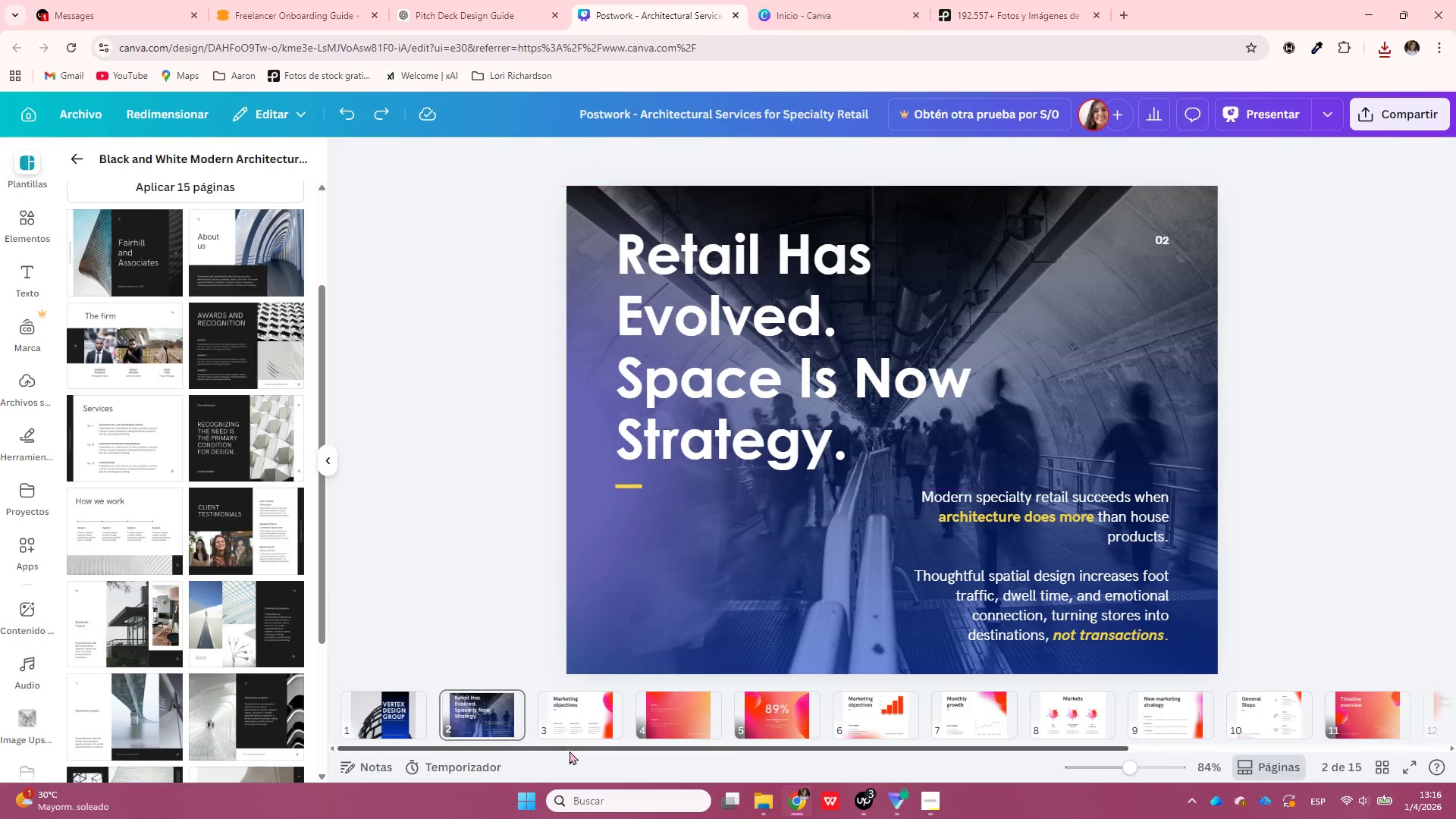 
left_click([582, 711])
 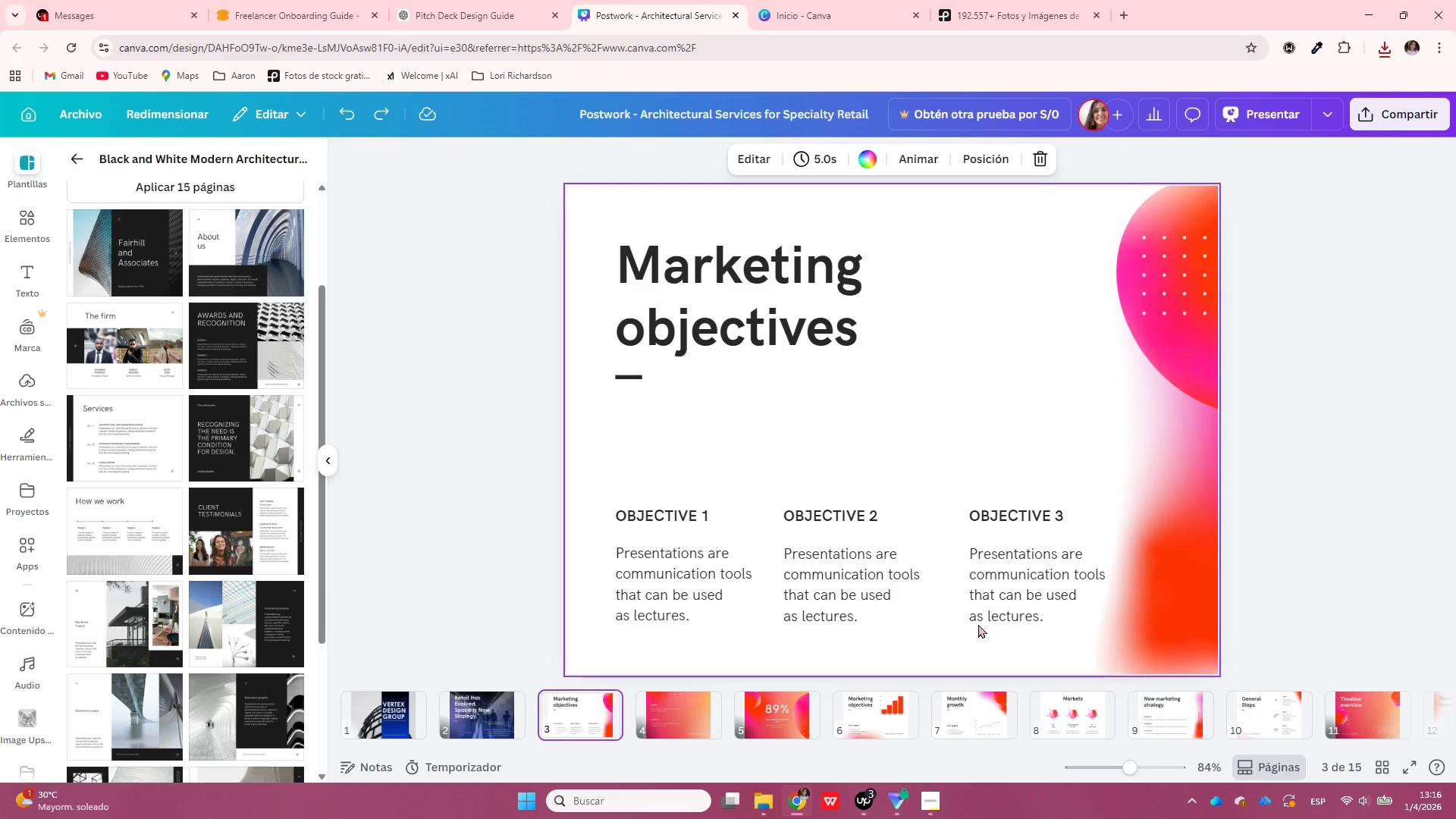 
left_click([1130, 330])
 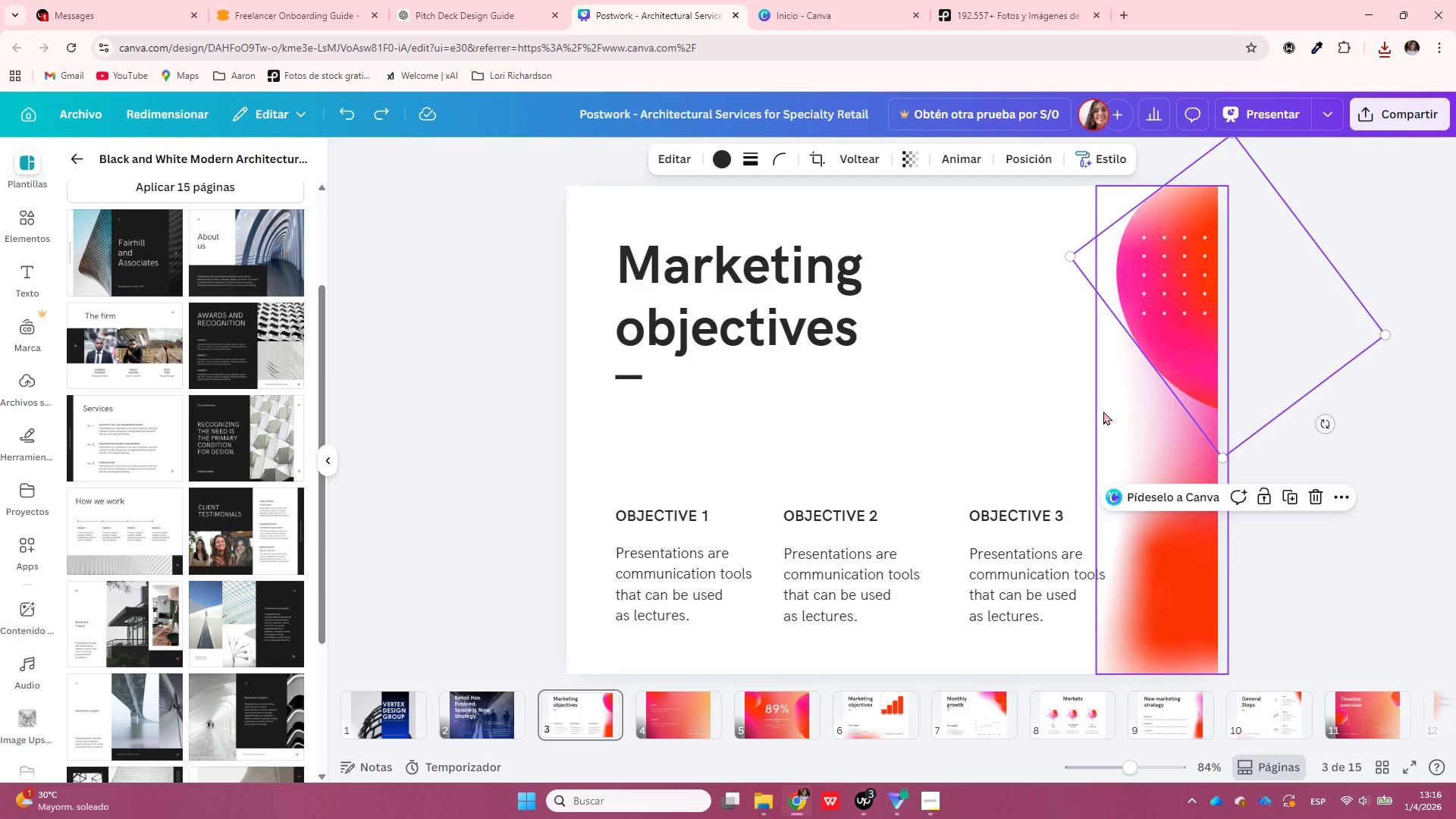 
left_click([1103, 411])
 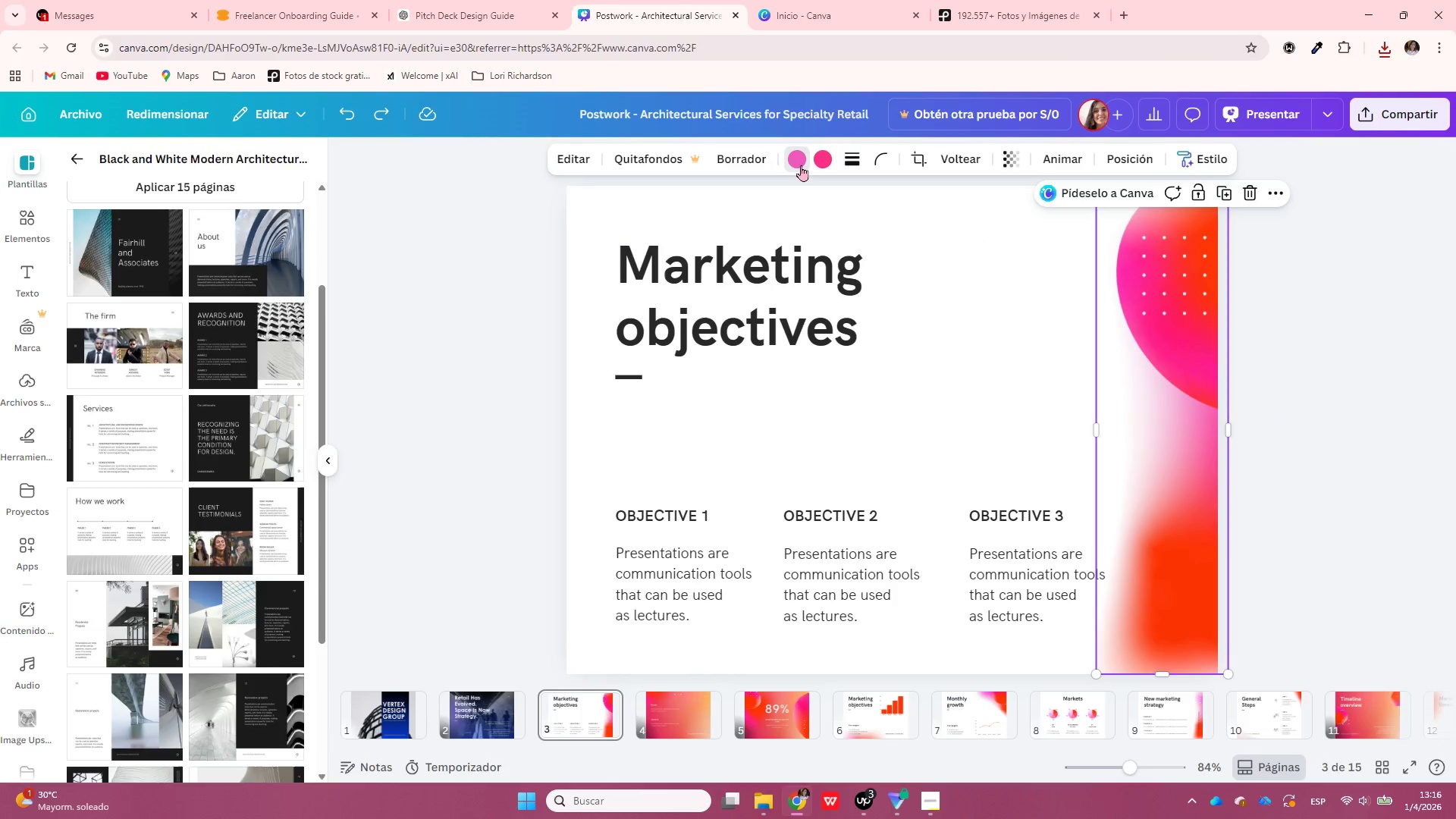 
left_click([110, 285])
 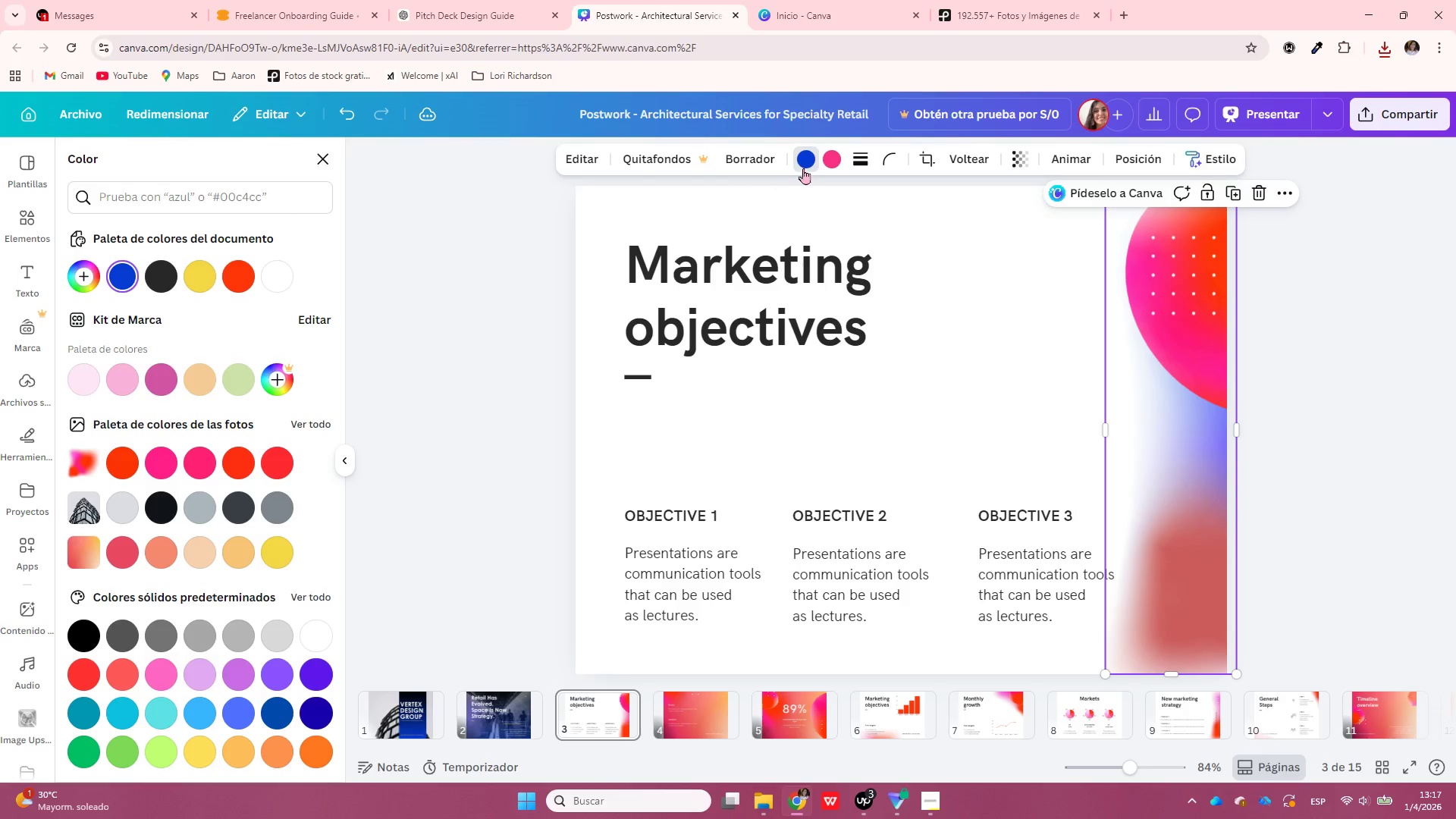 
left_click([824, 155])
 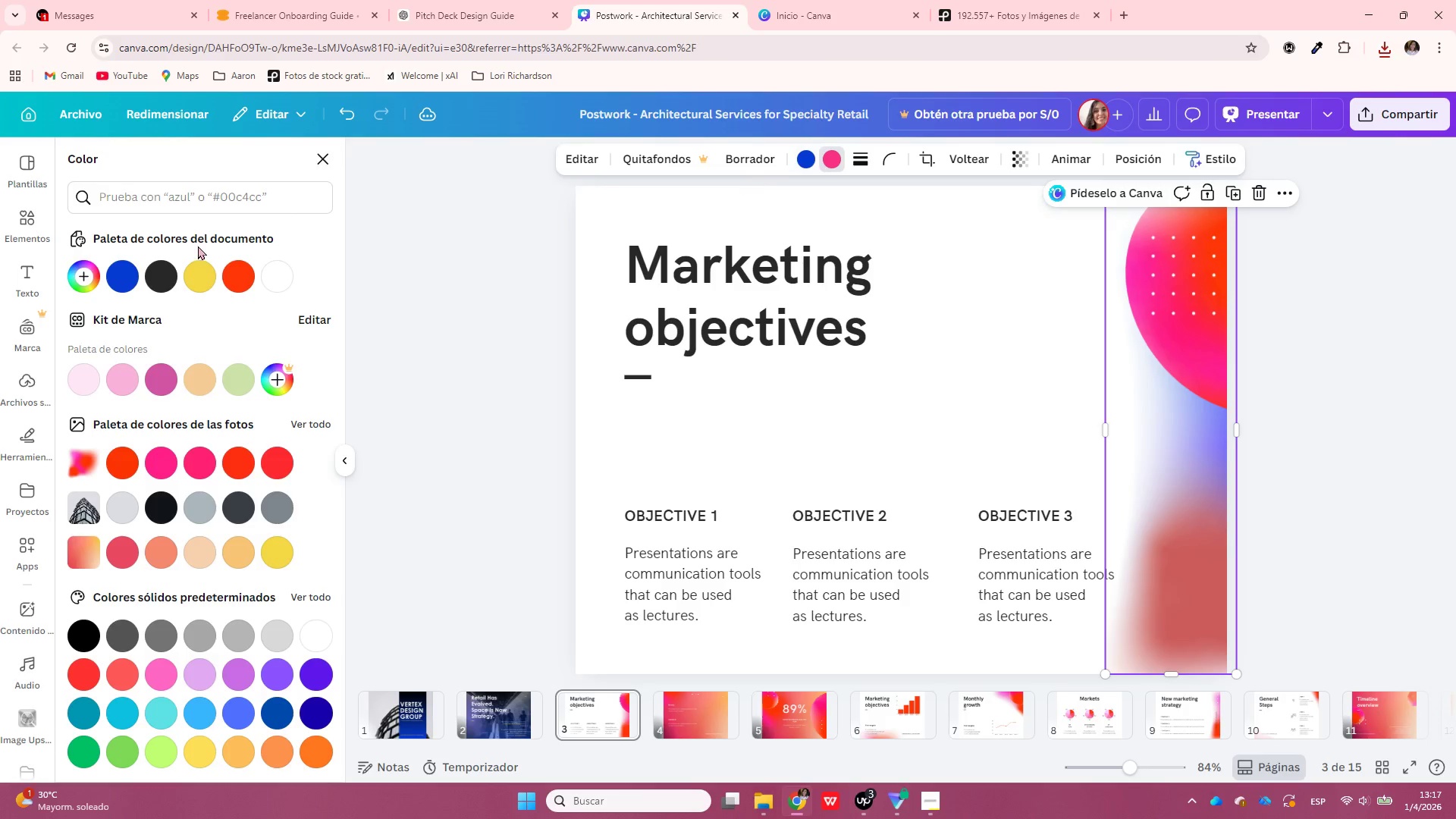 
mouse_move([151, 273])
 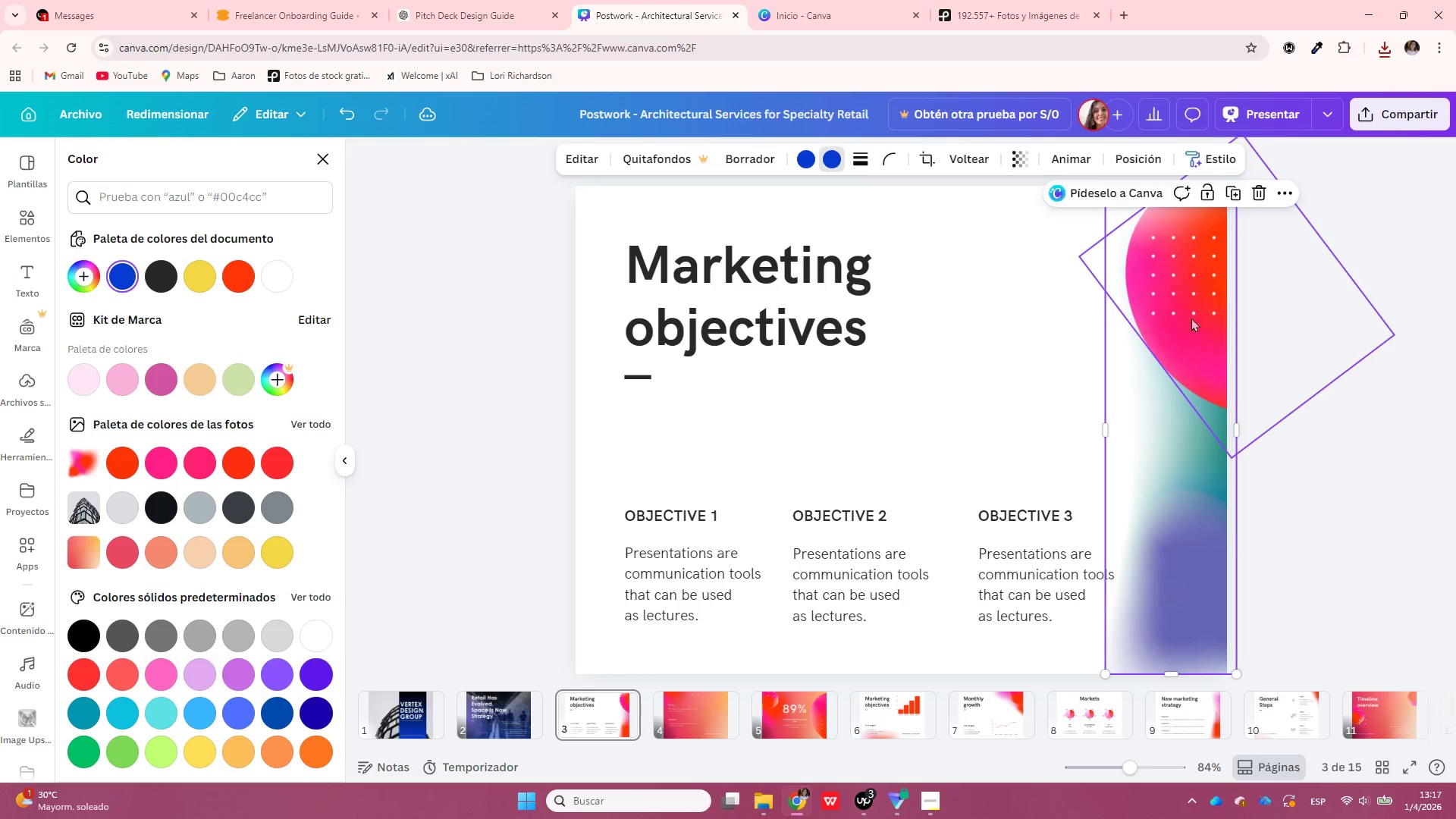 
left_click([1191, 319])
 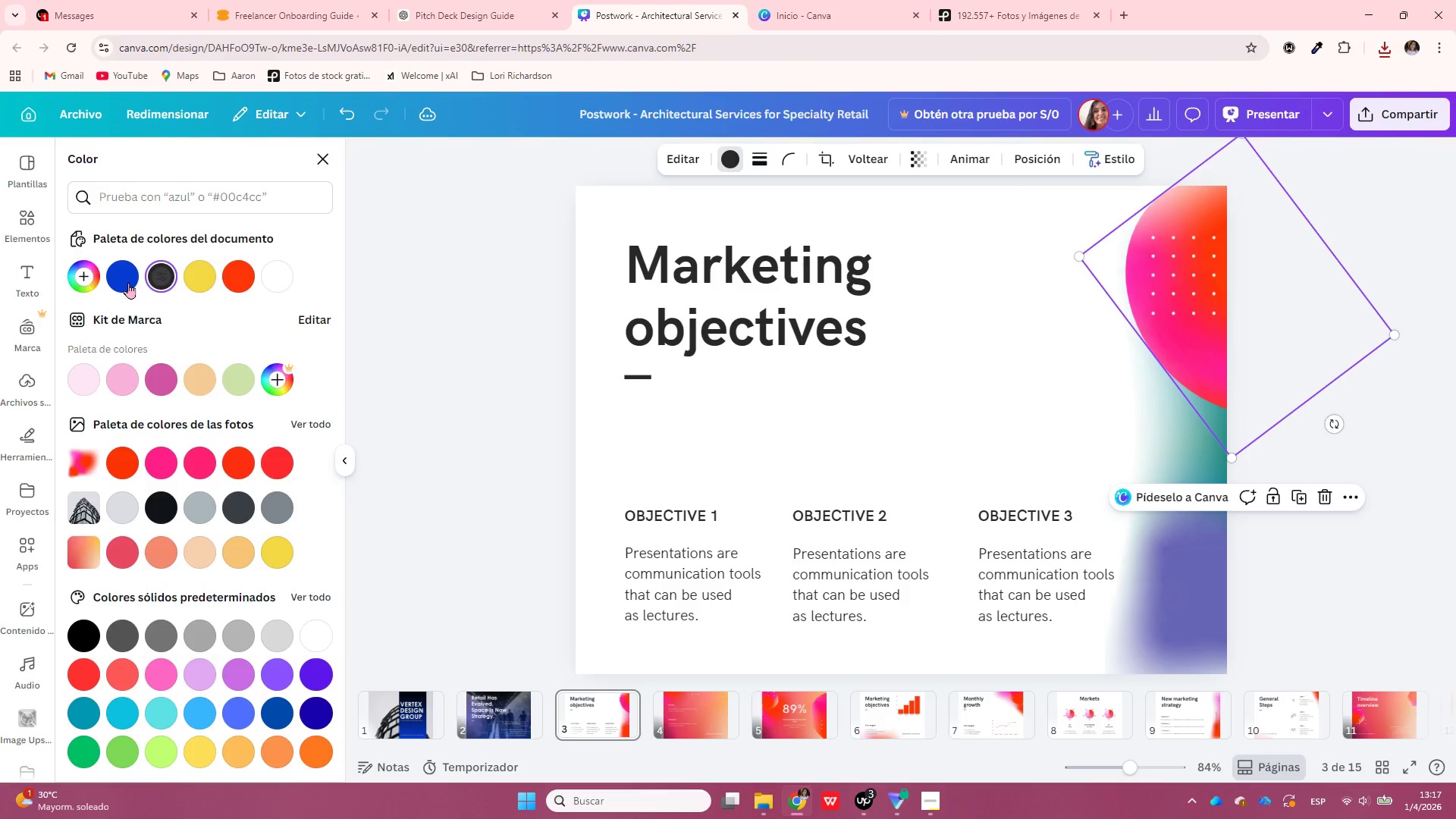 
left_click([119, 278])
 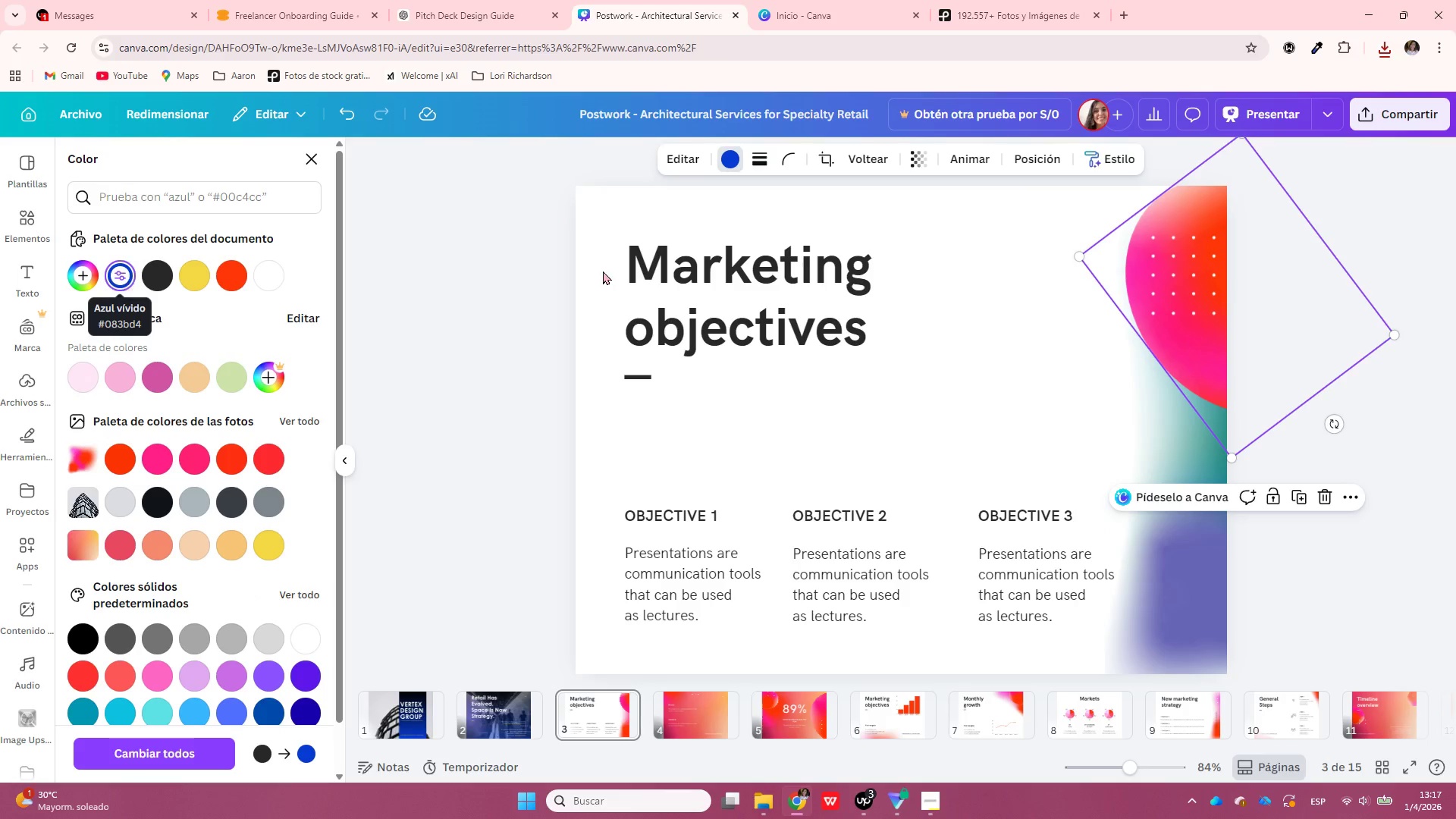 
left_click([1210, 363])
 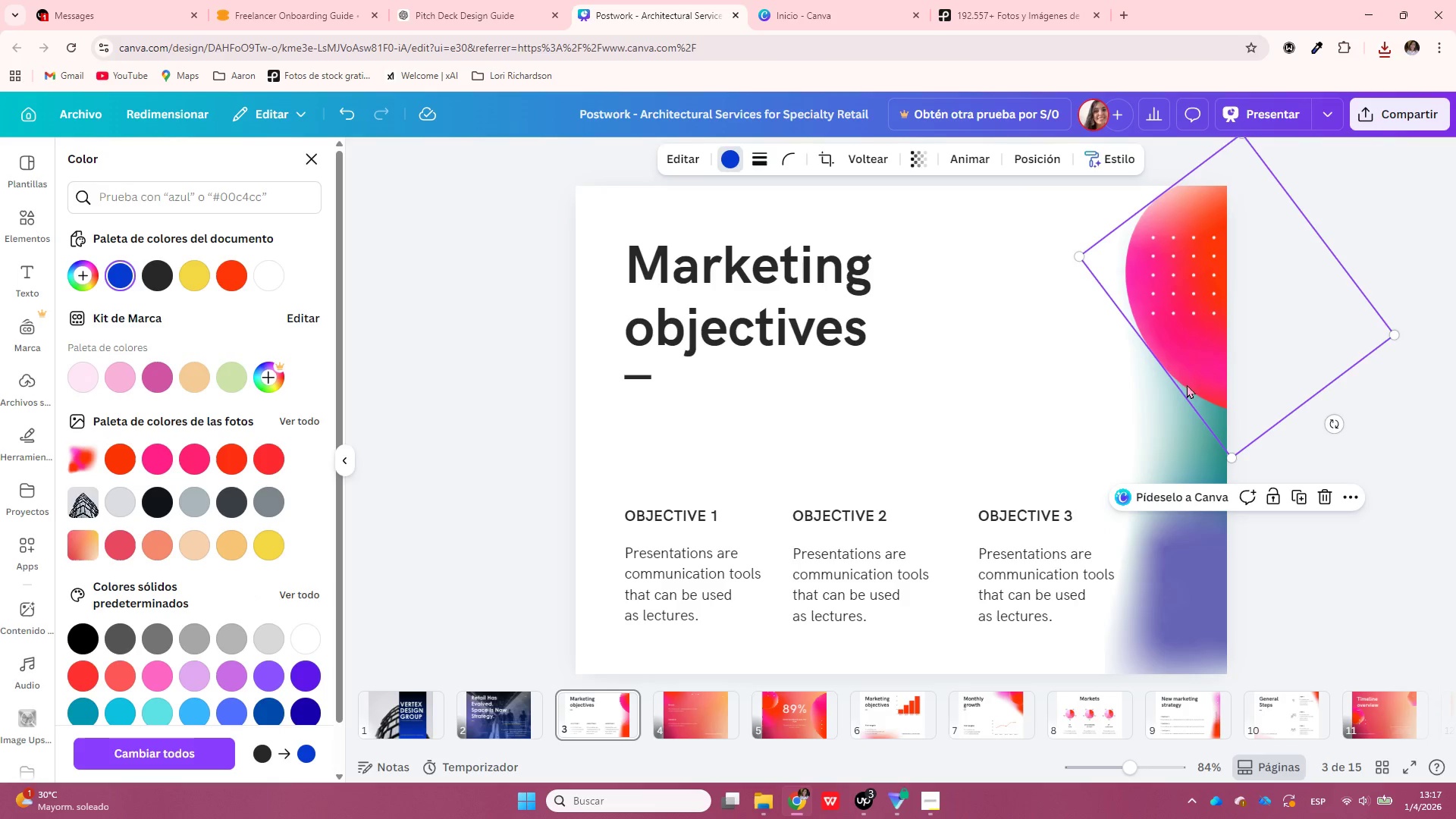 
left_click([1185, 386])
 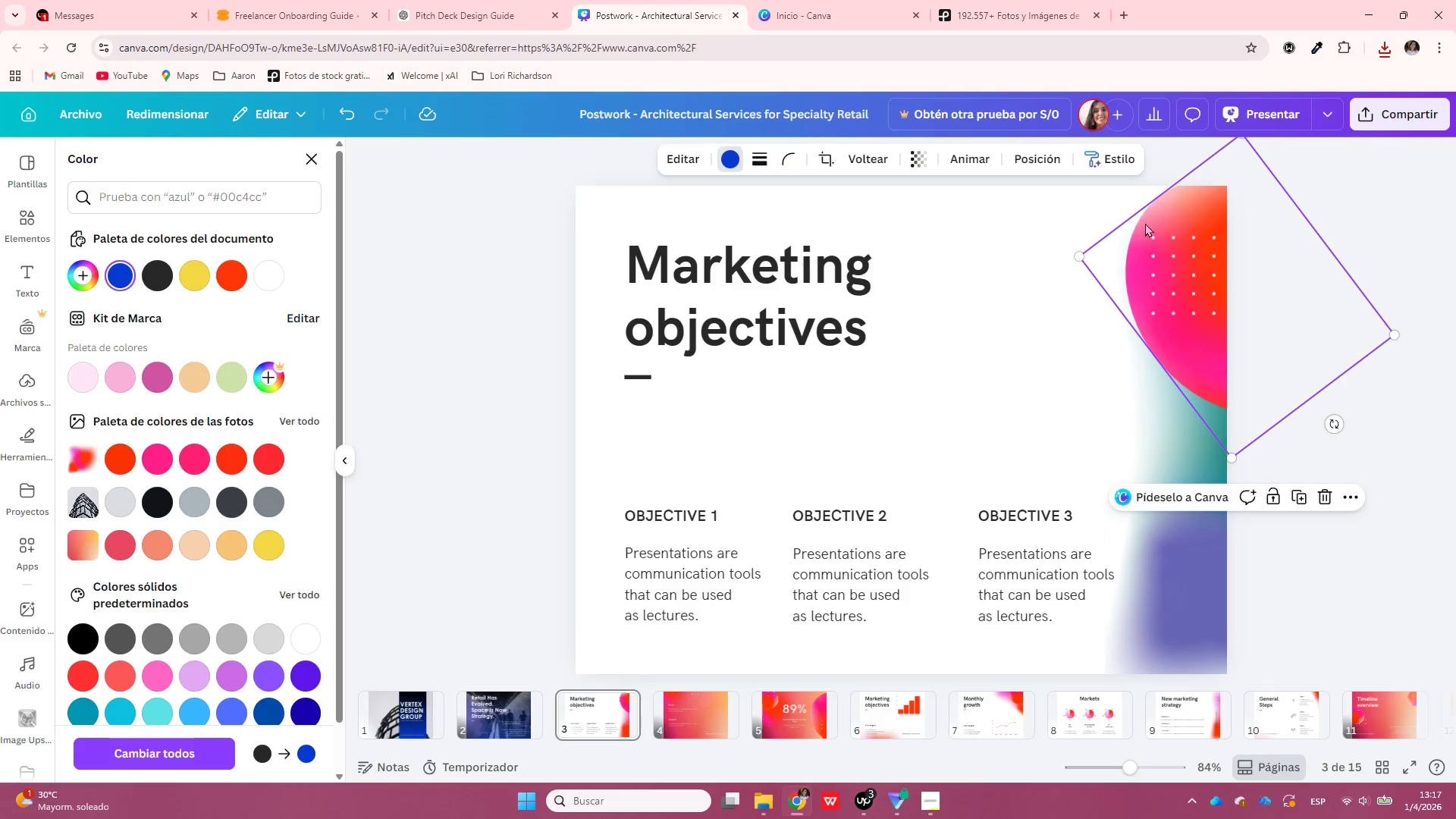 
left_click_drag(start_coordinate=[1143, 224], to_coordinate=[1020, 235])
 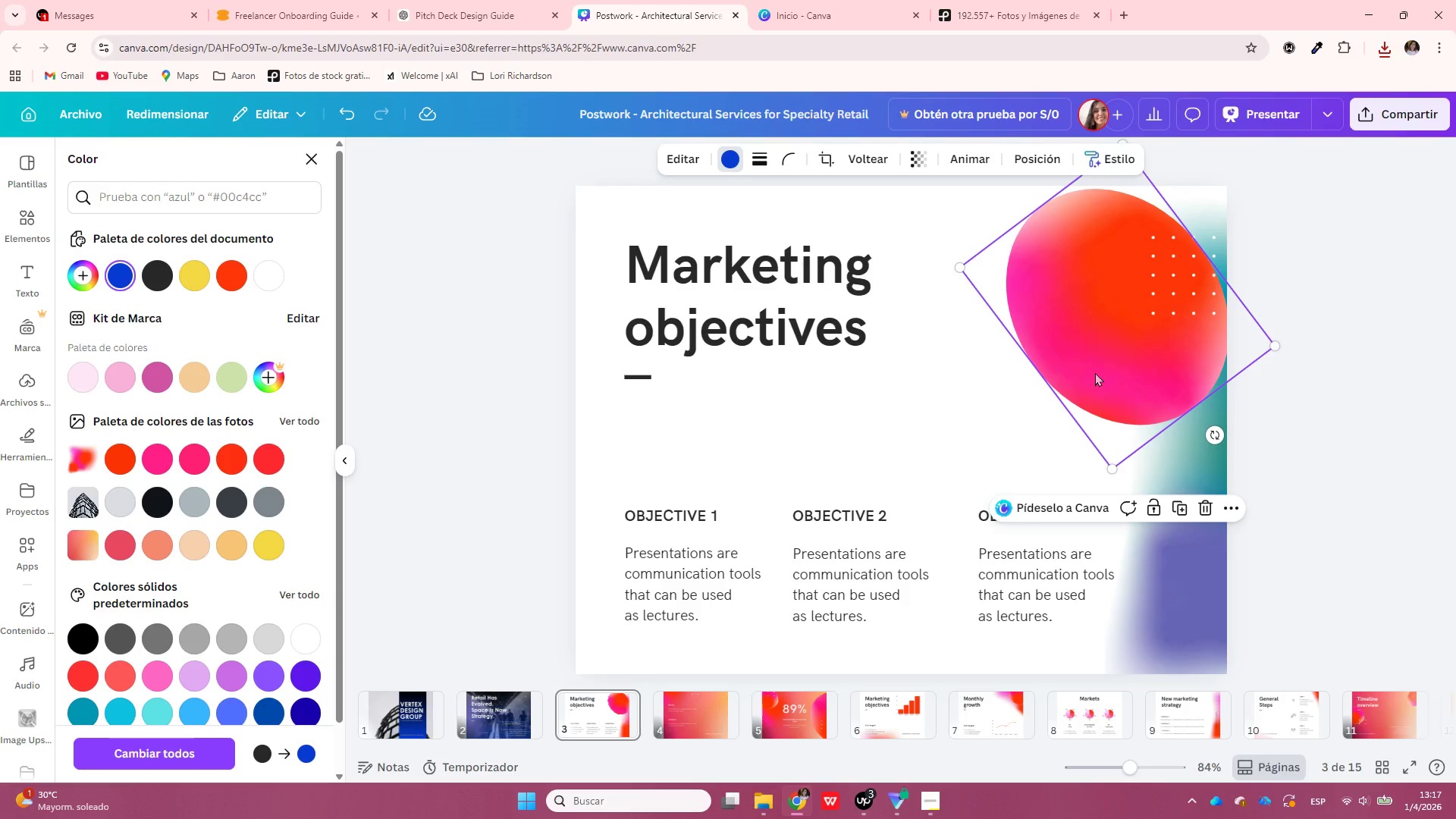 
key(Home)
 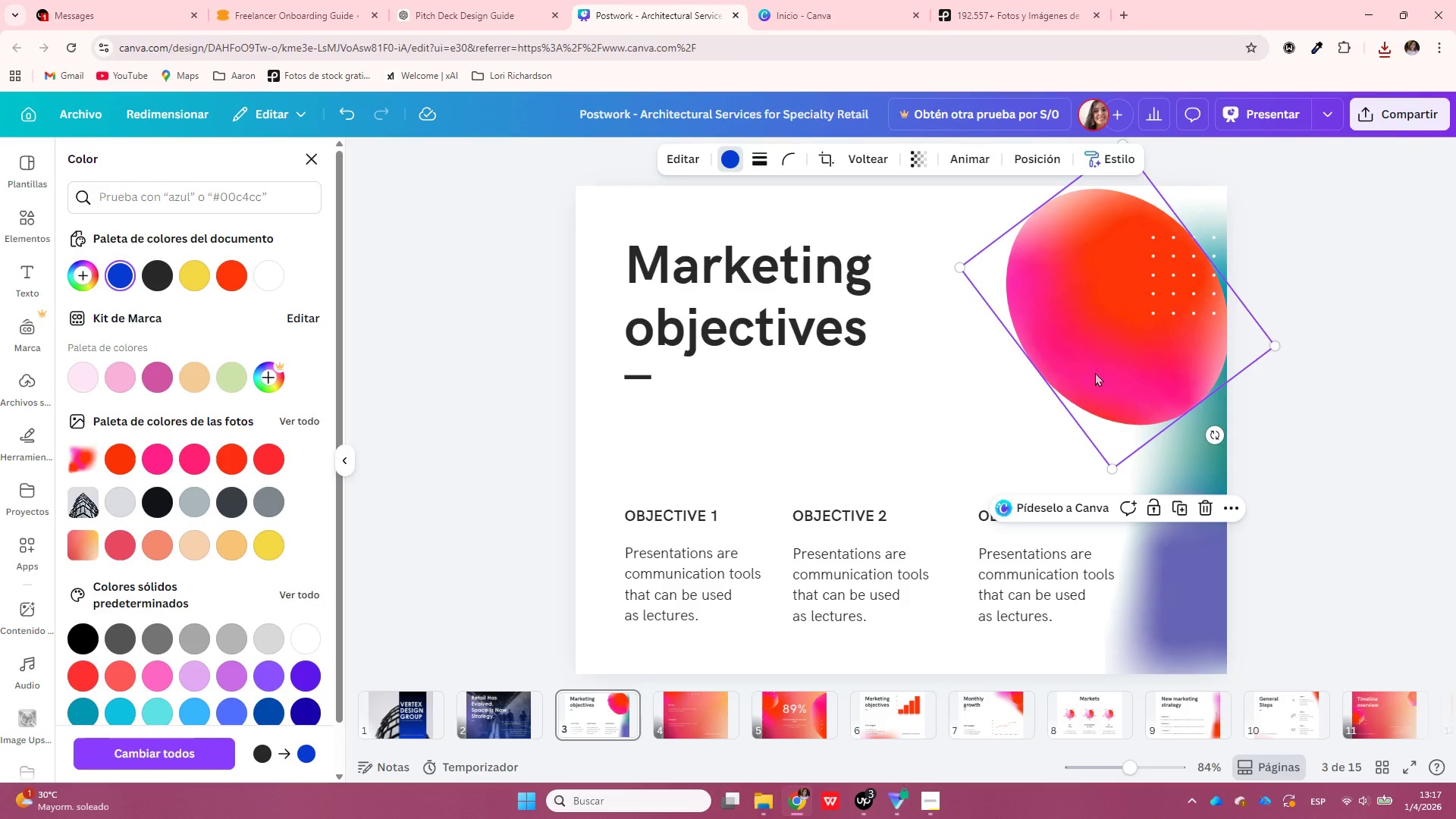 
key(Delete)
 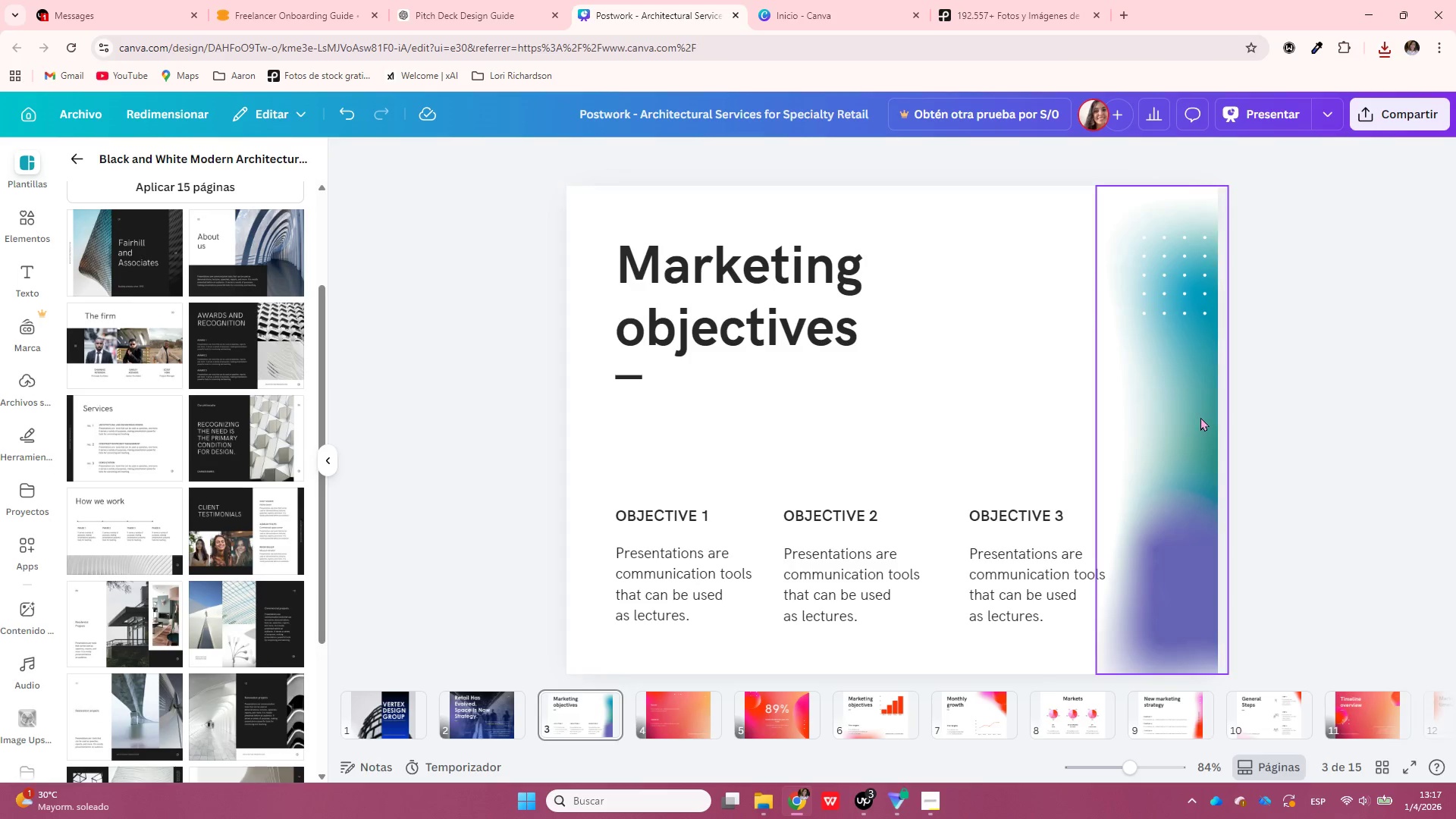 
left_click([1200, 417])
 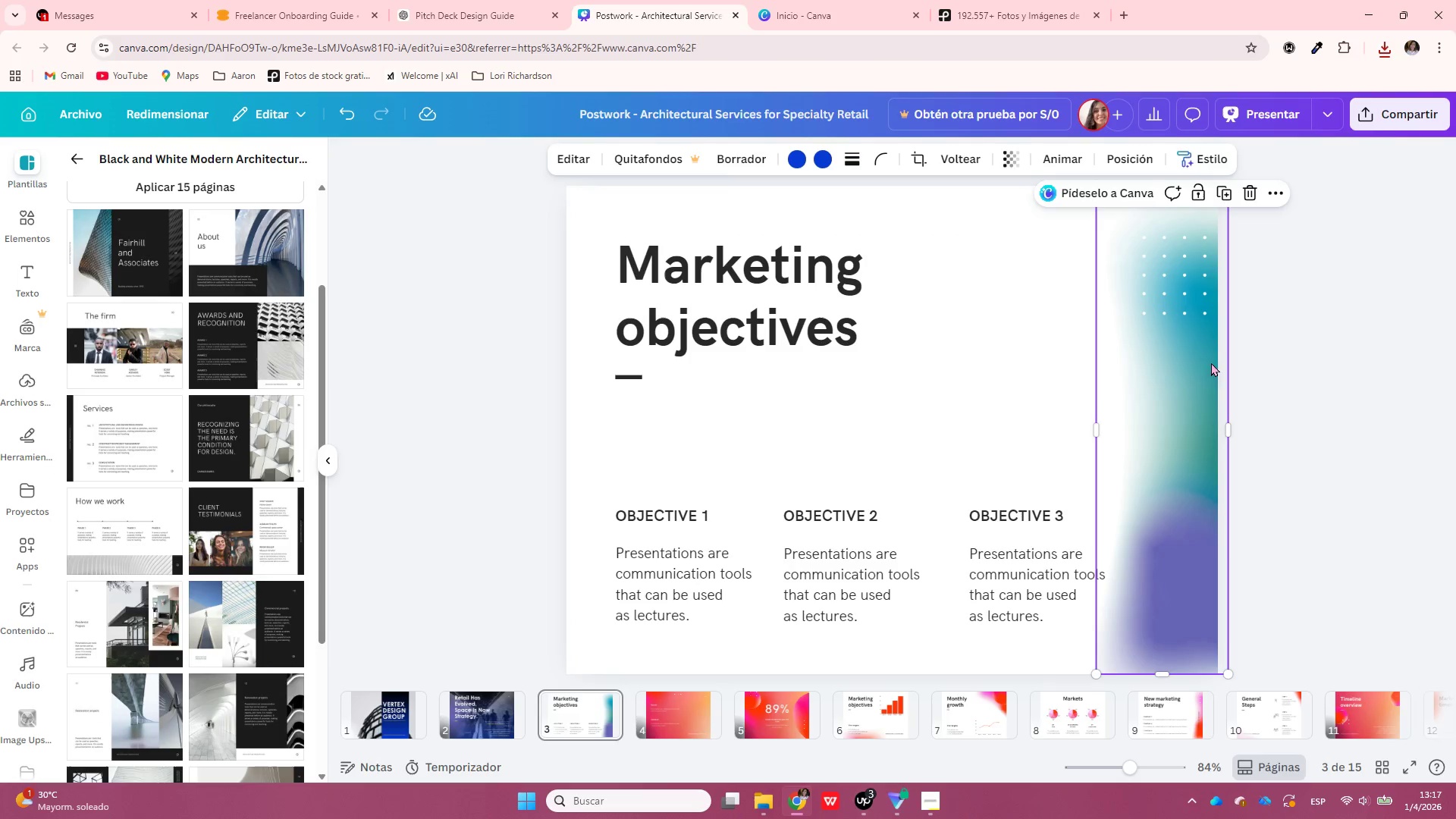 
left_click([821, 161])
 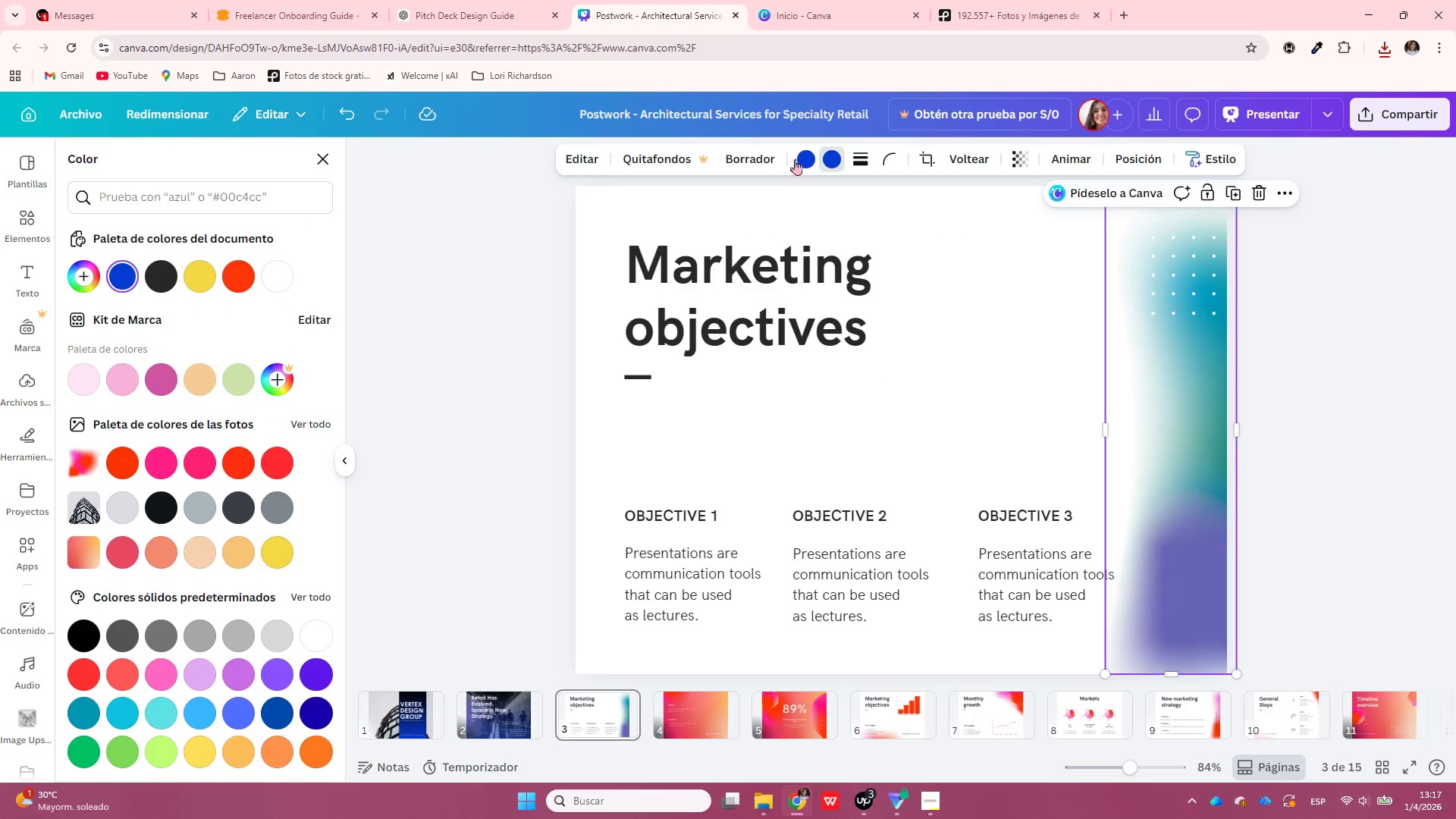 
double_click([800, 160])
 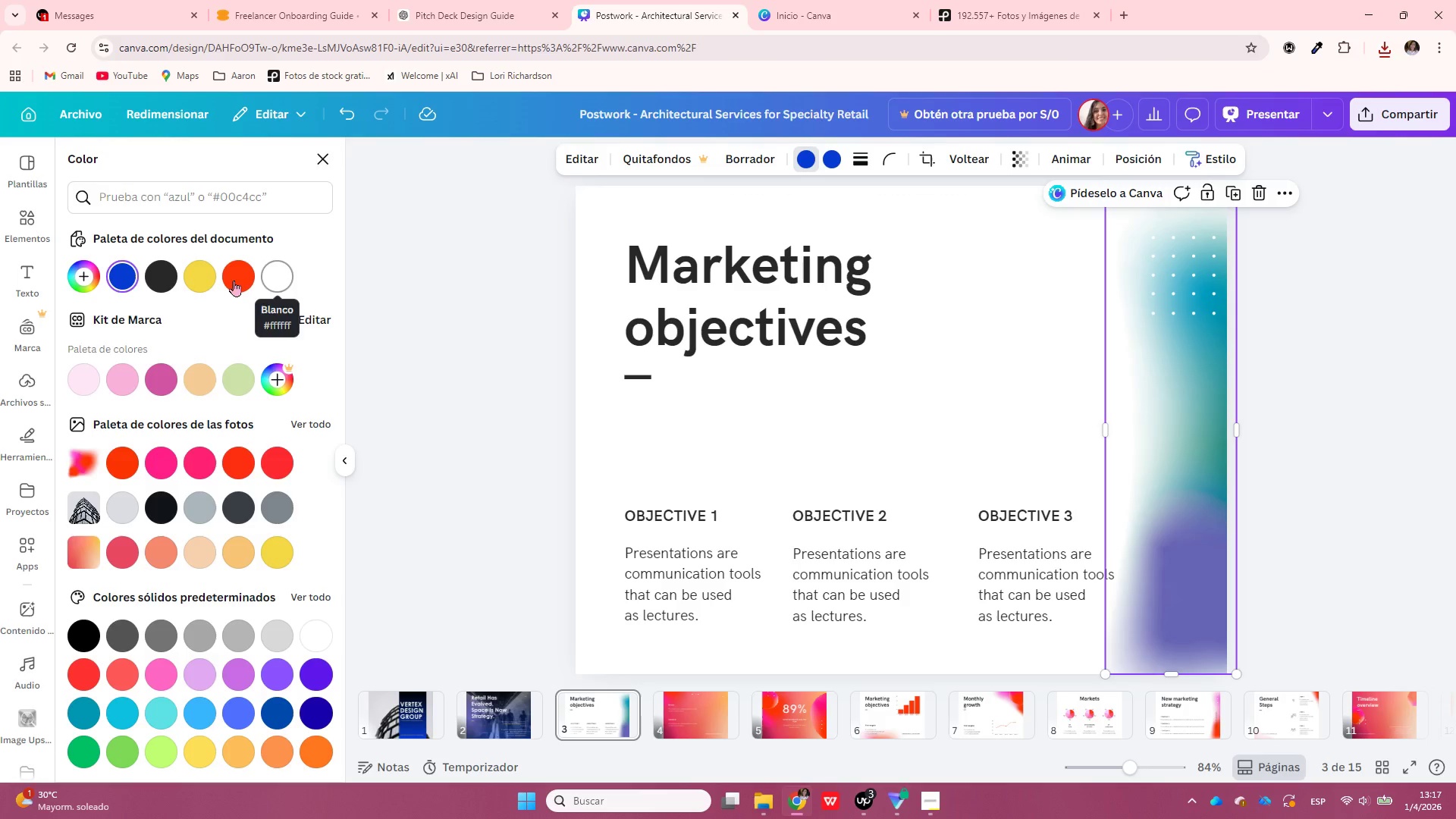 
wait(5.42)
 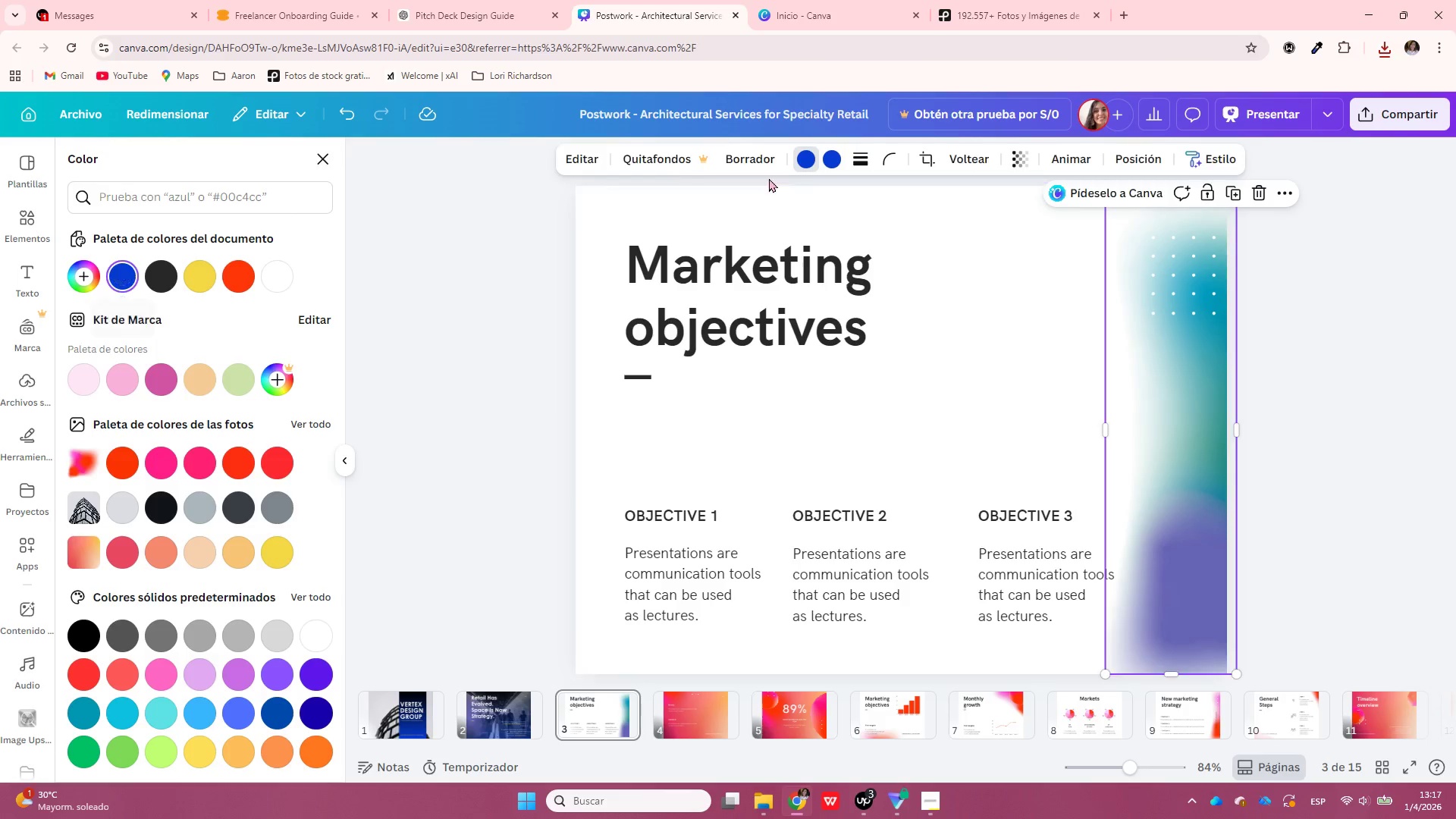 
left_click([165, 282])
 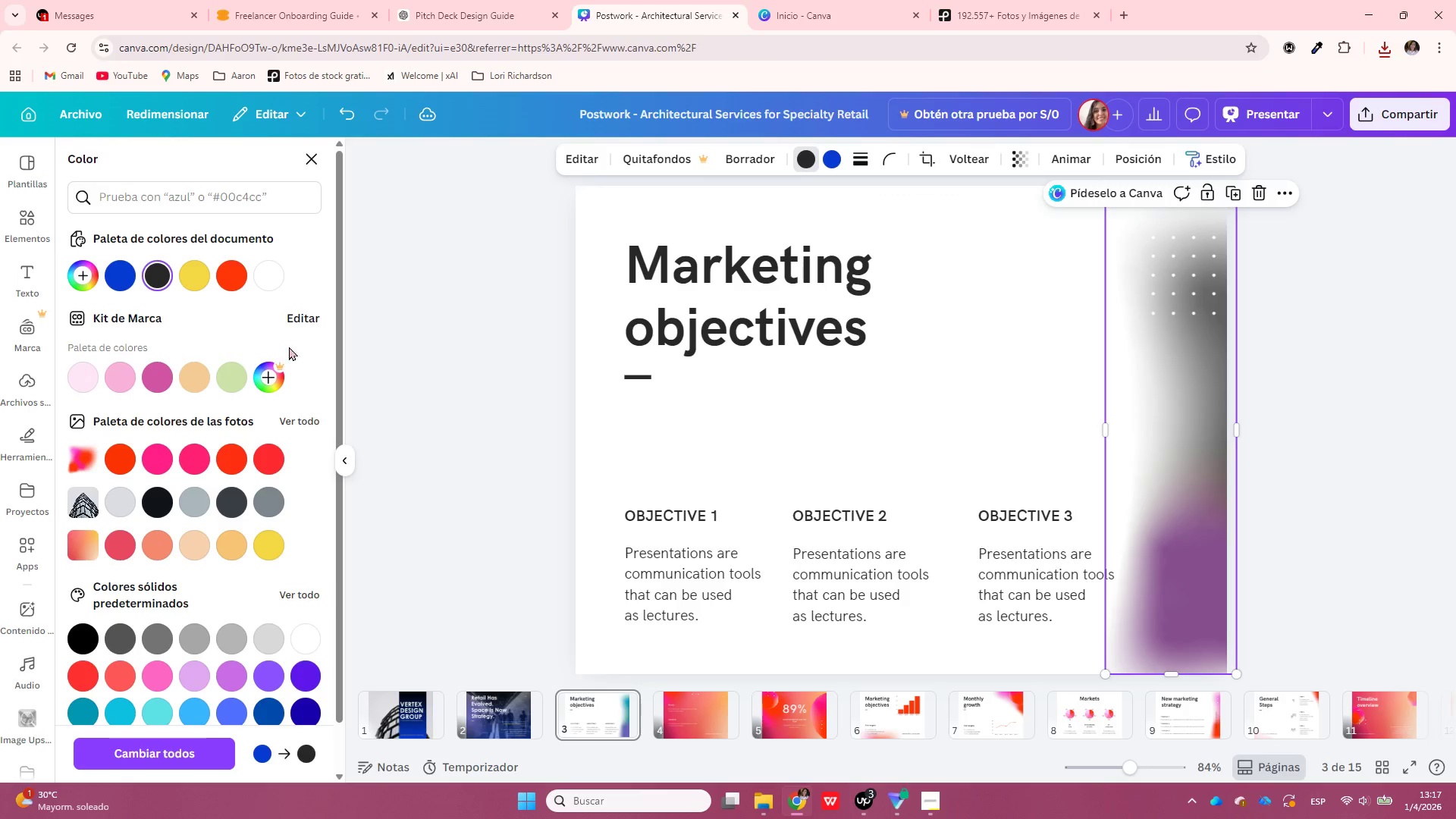 
left_click([124, 281])
 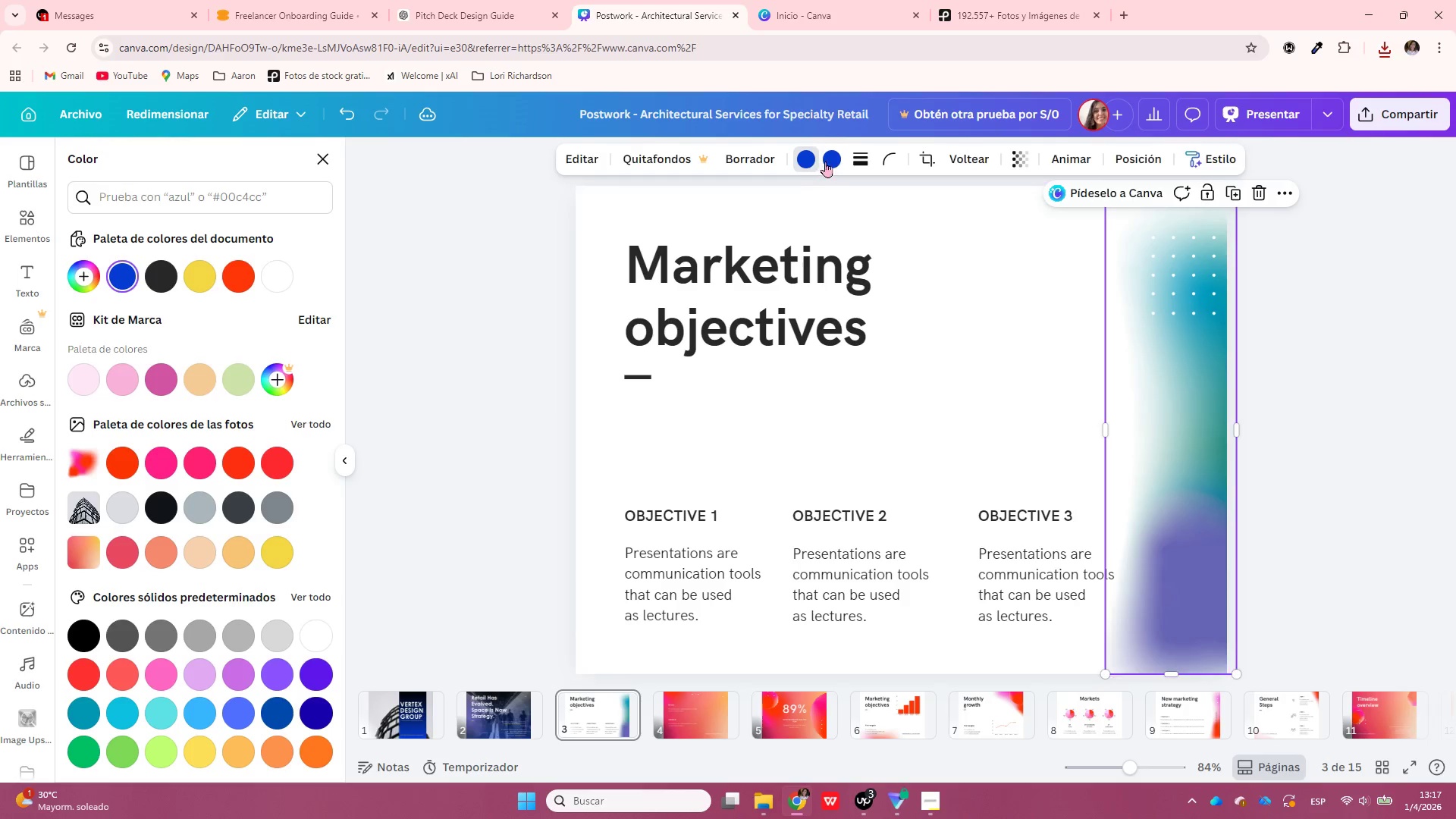 
left_click([831, 158])
 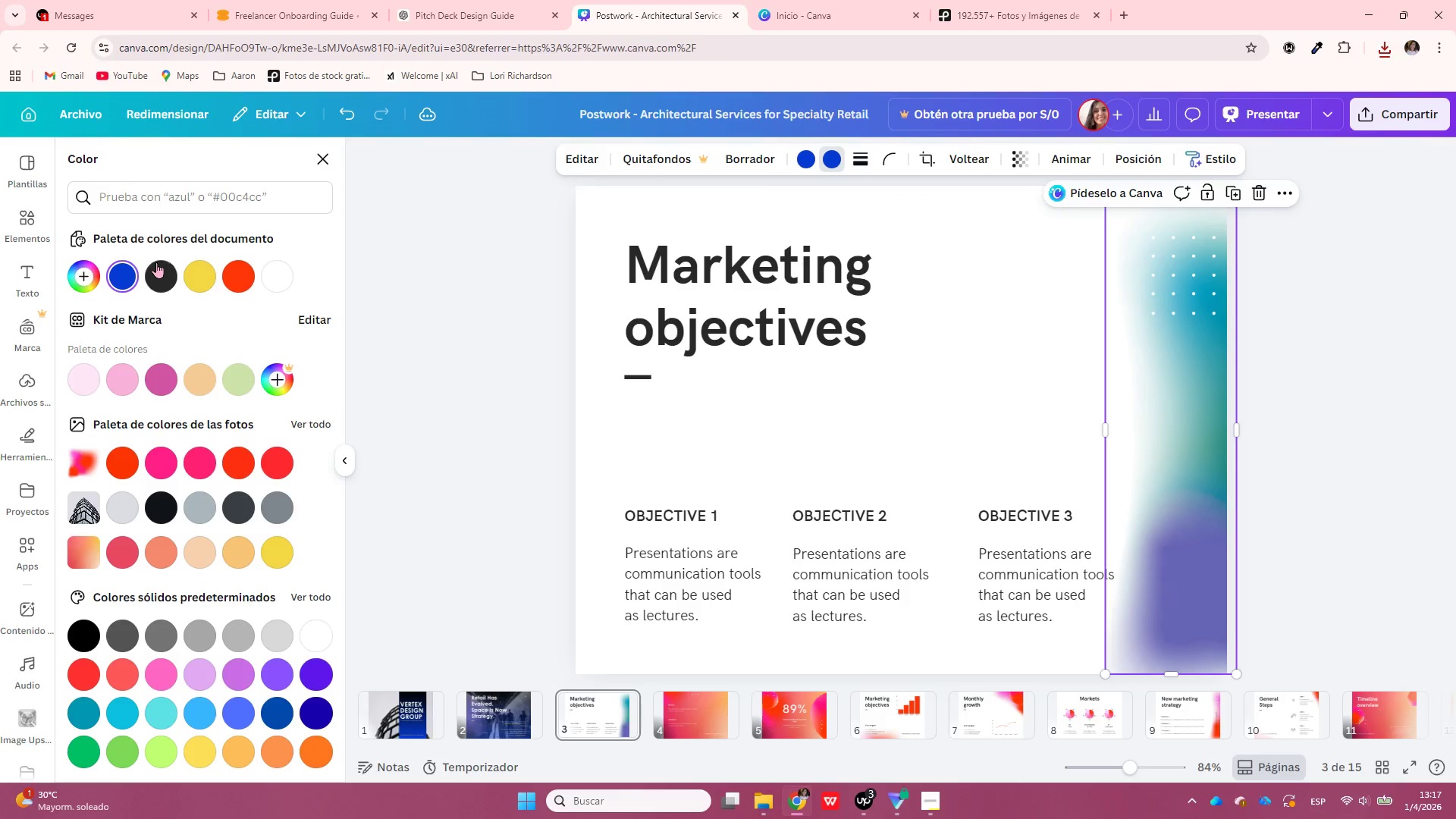 
left_click([156, 262])
 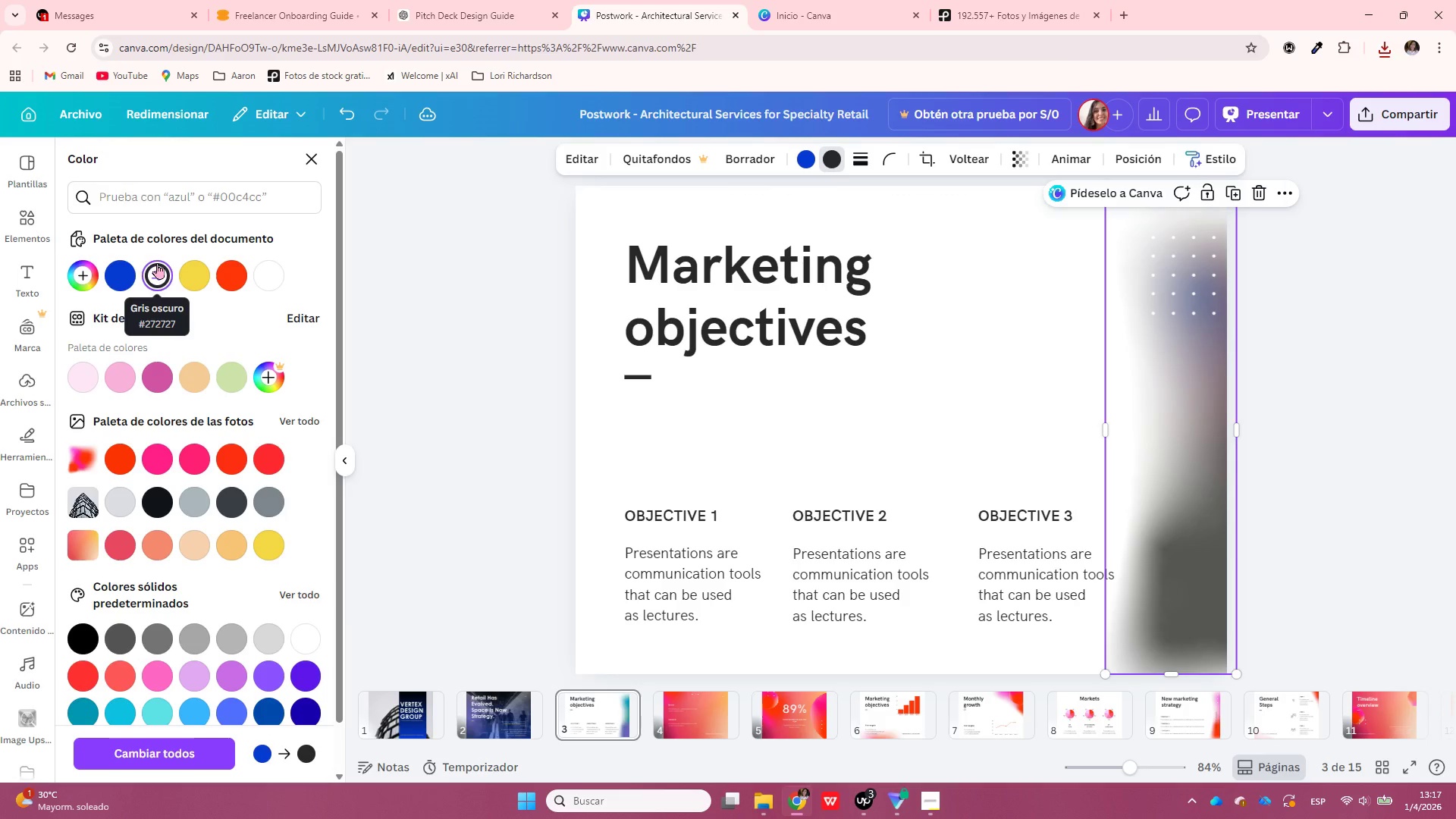 
left_click([126, 275])
 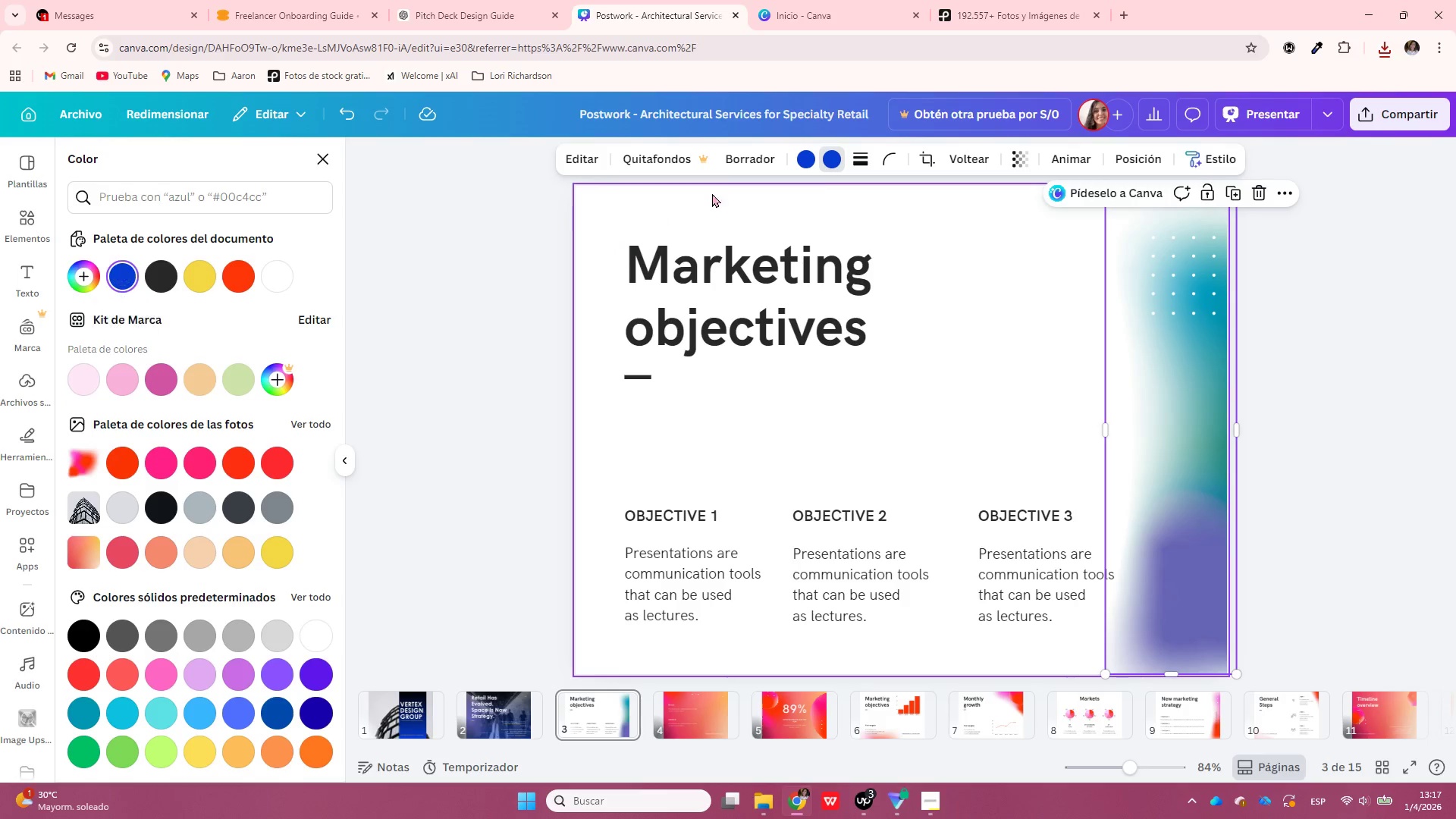 
left_click([808, 165])
 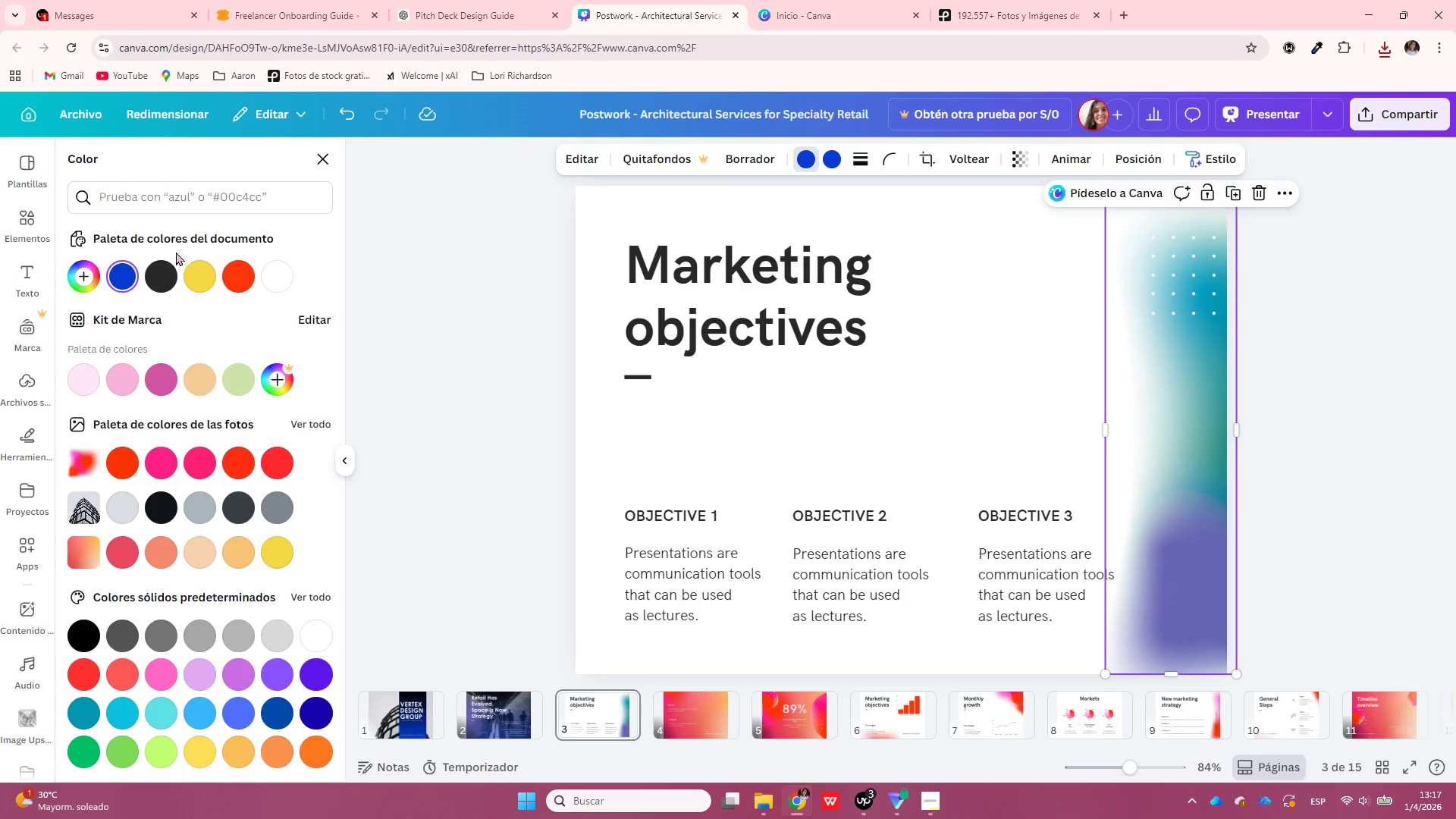 
left_click([152, 275])
 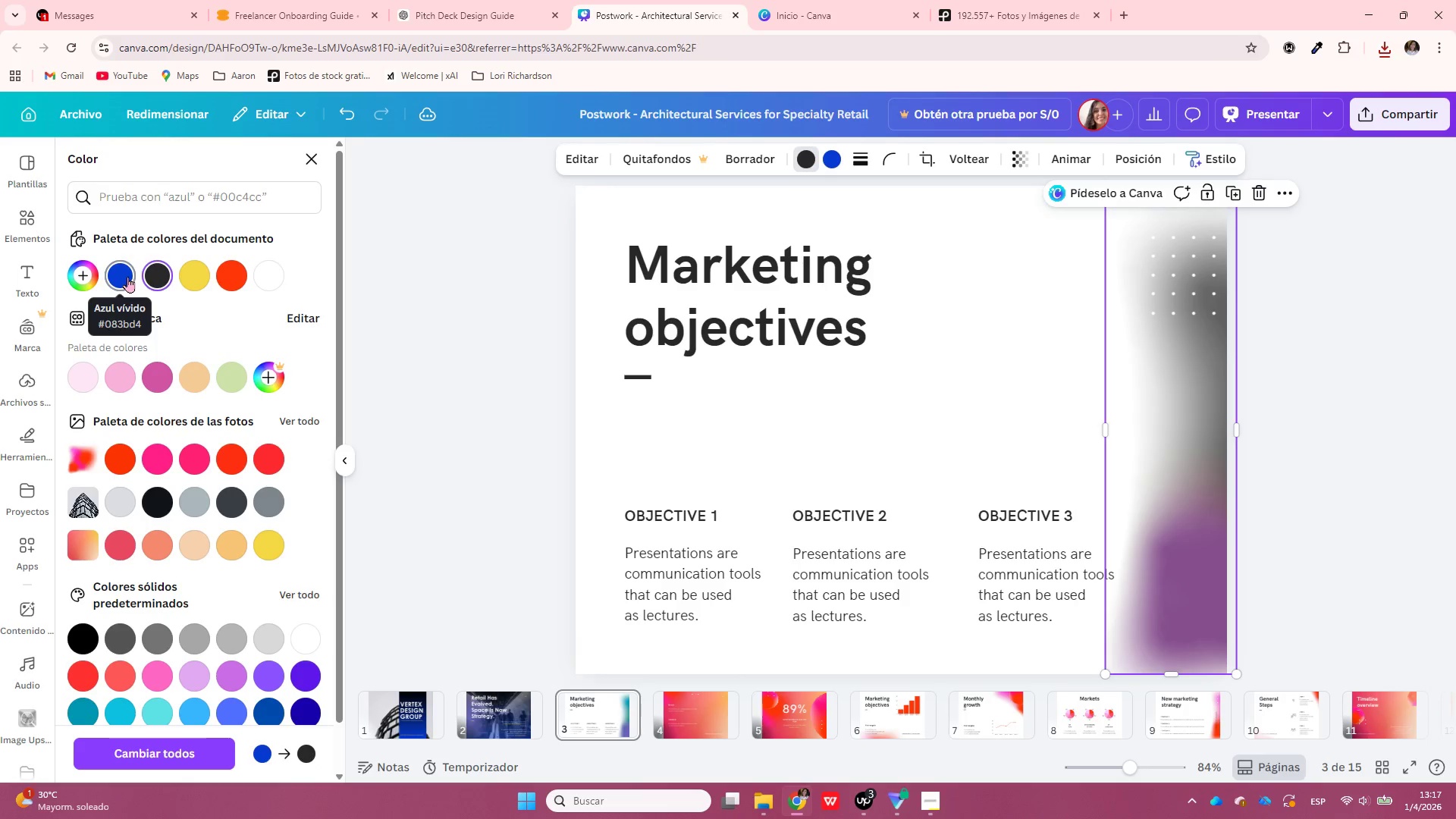 
left_click([125, 276])
 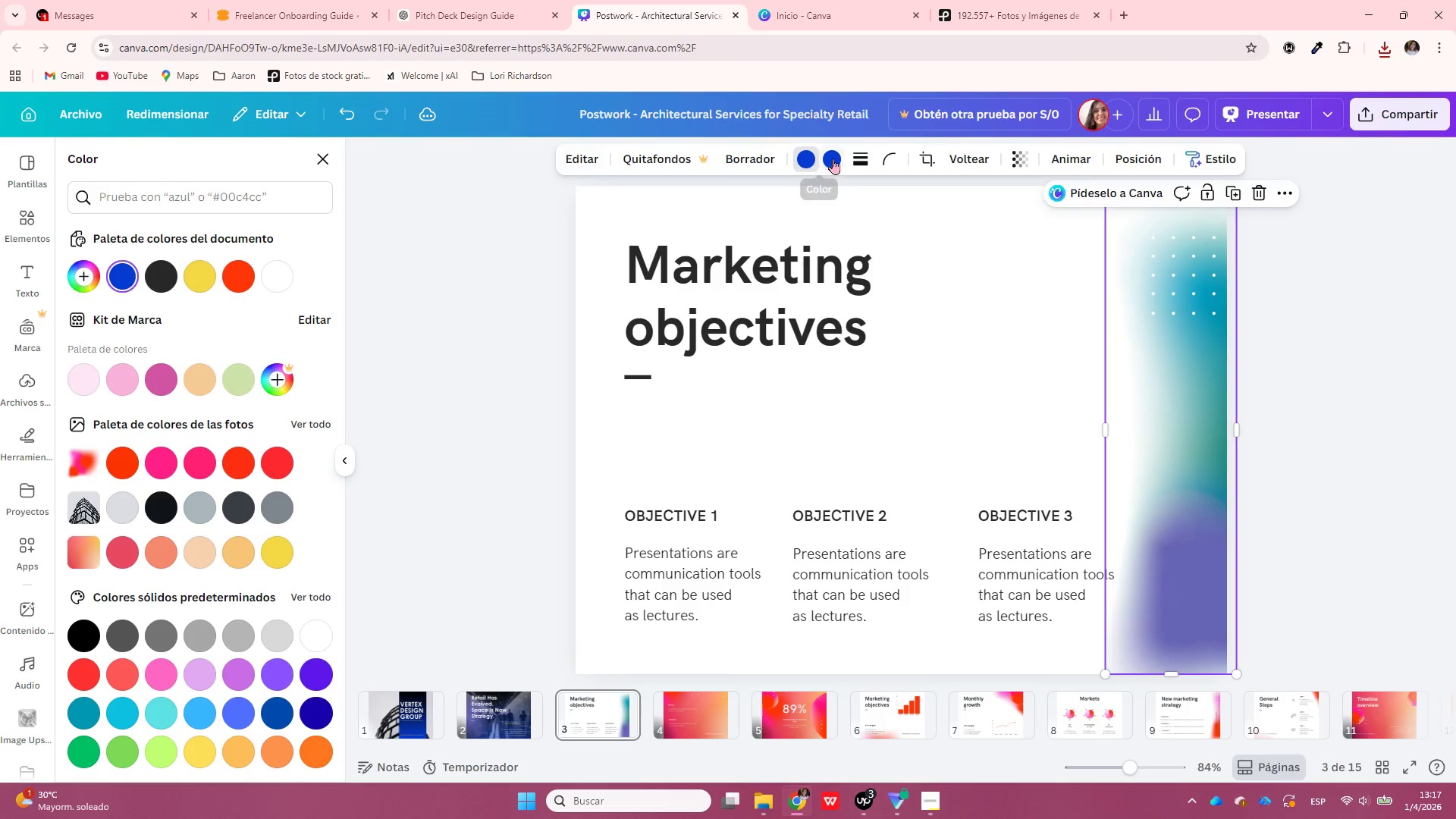 
left_click([831, 158])
 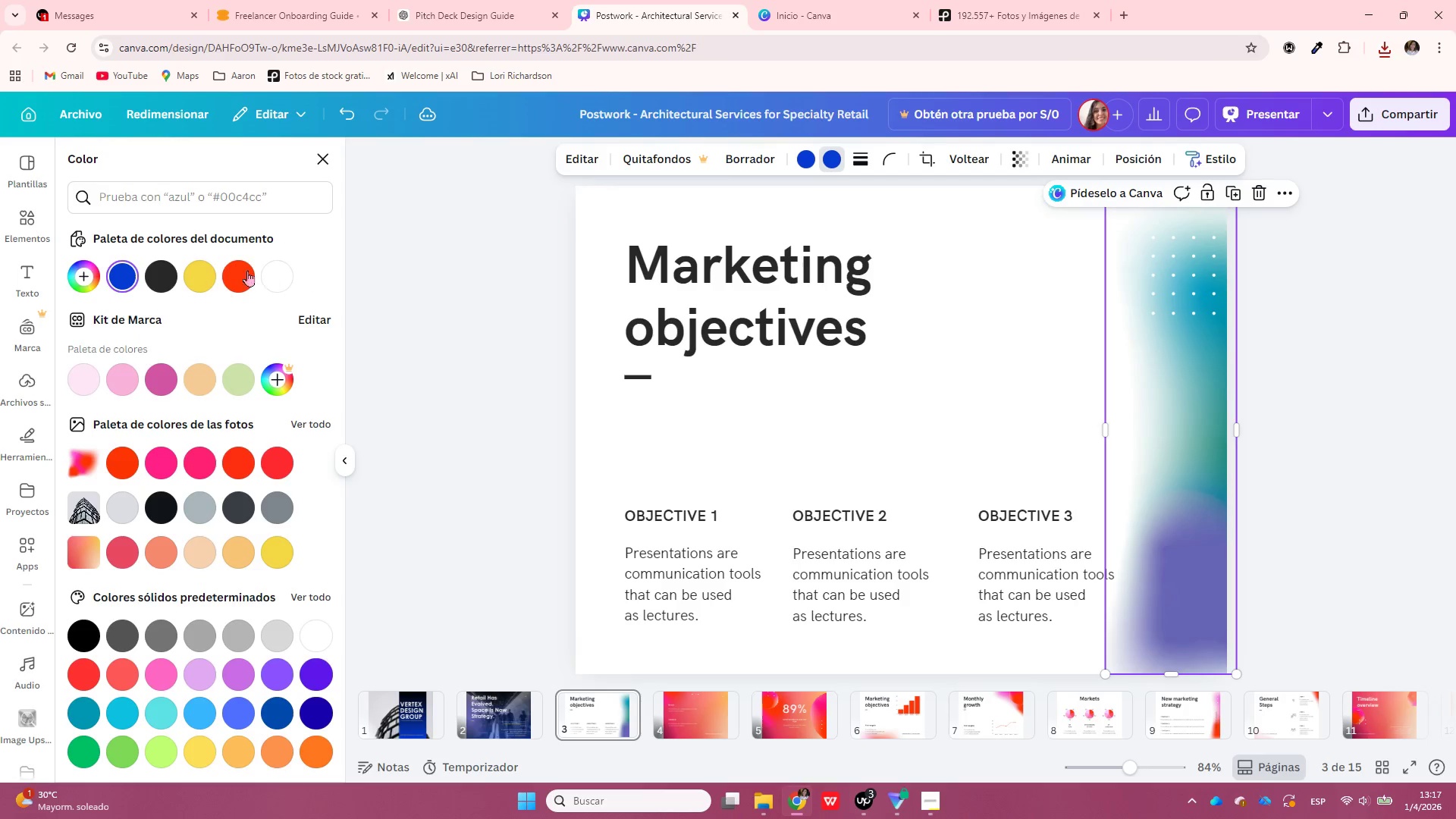 
mouse_move([162, 278])
 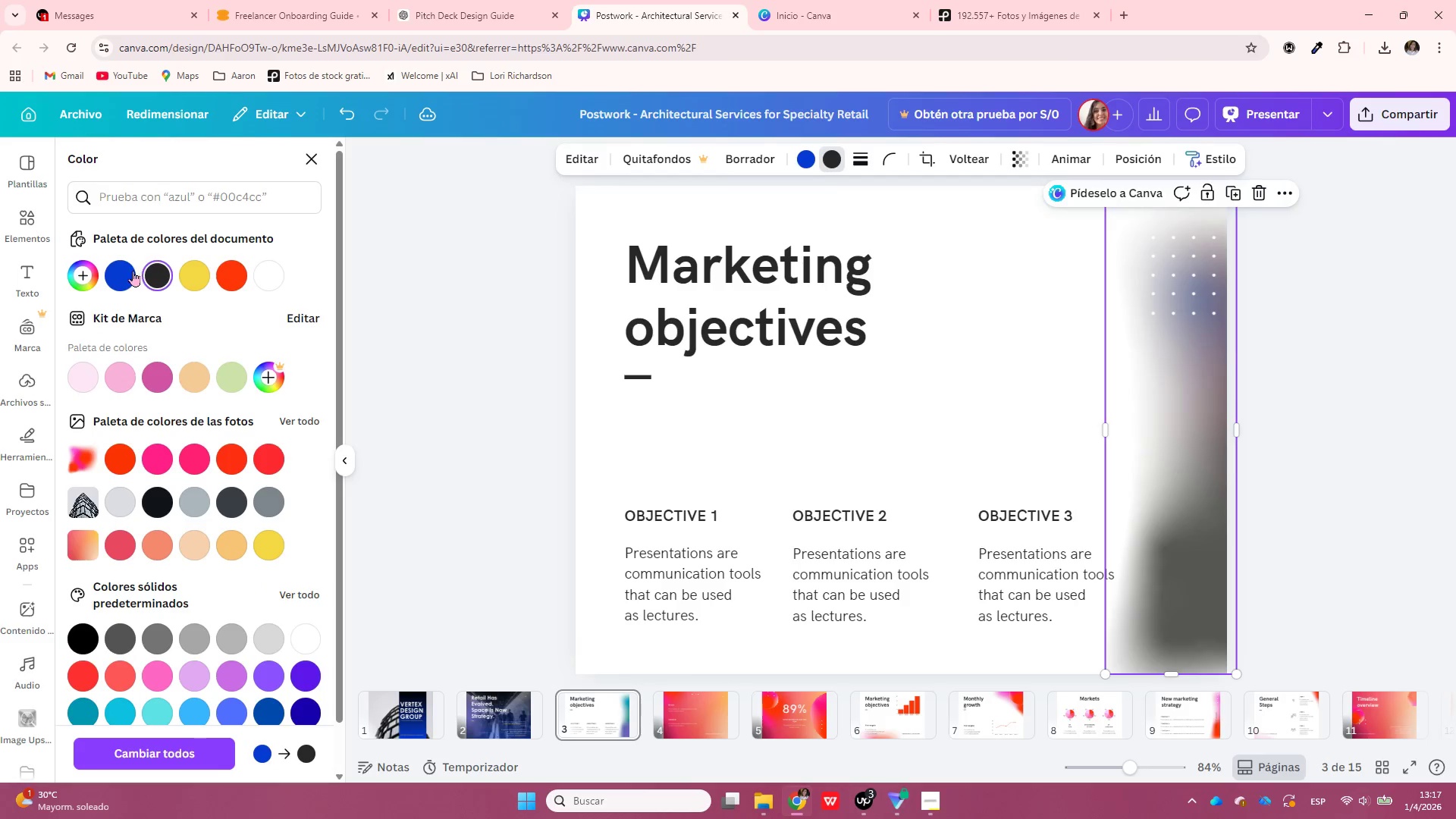 
double_click([125, 275])
 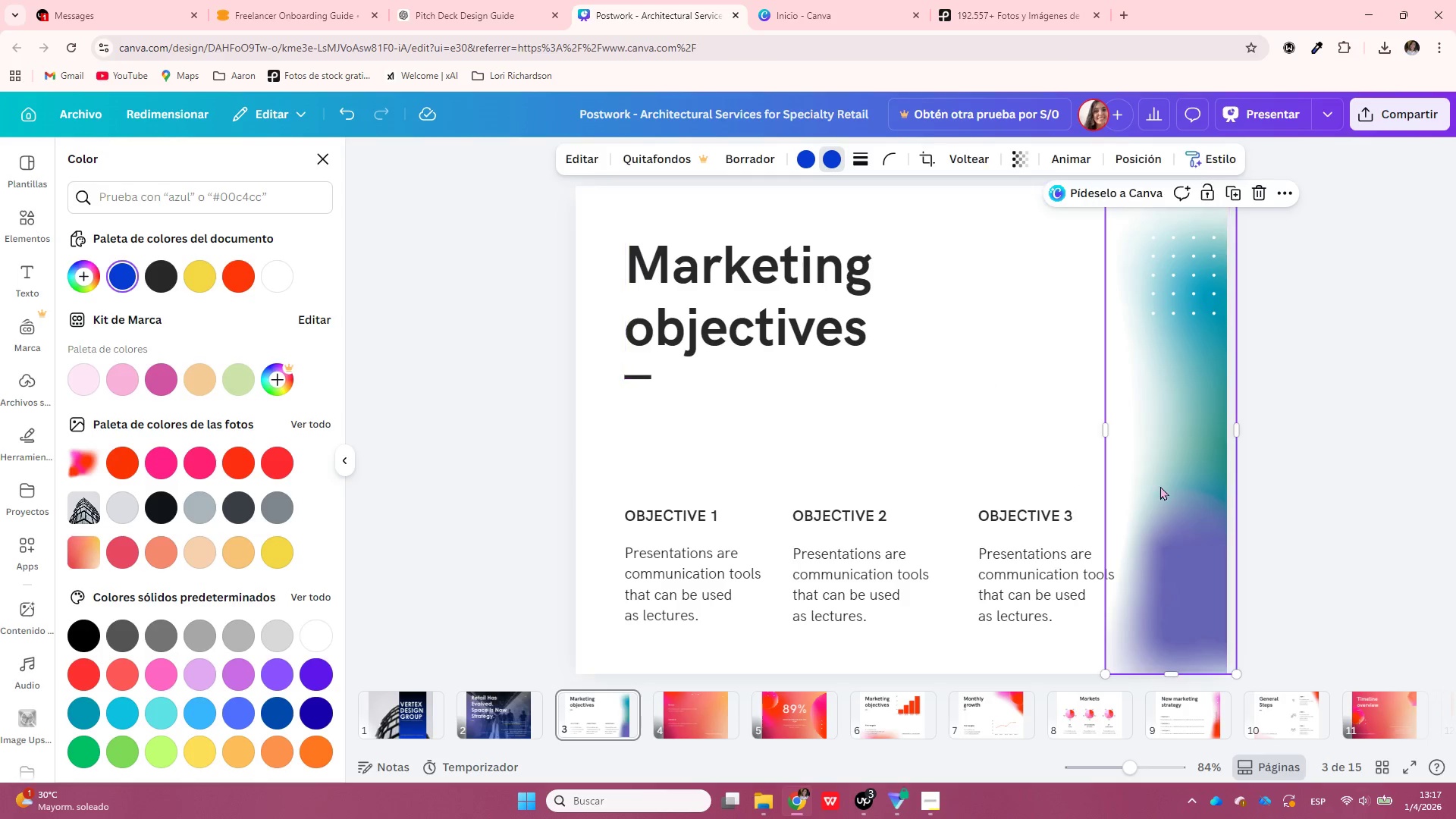 
left_click_drag(start_coordinate=[1199, 550], to_coordinate=[1218, 211])
 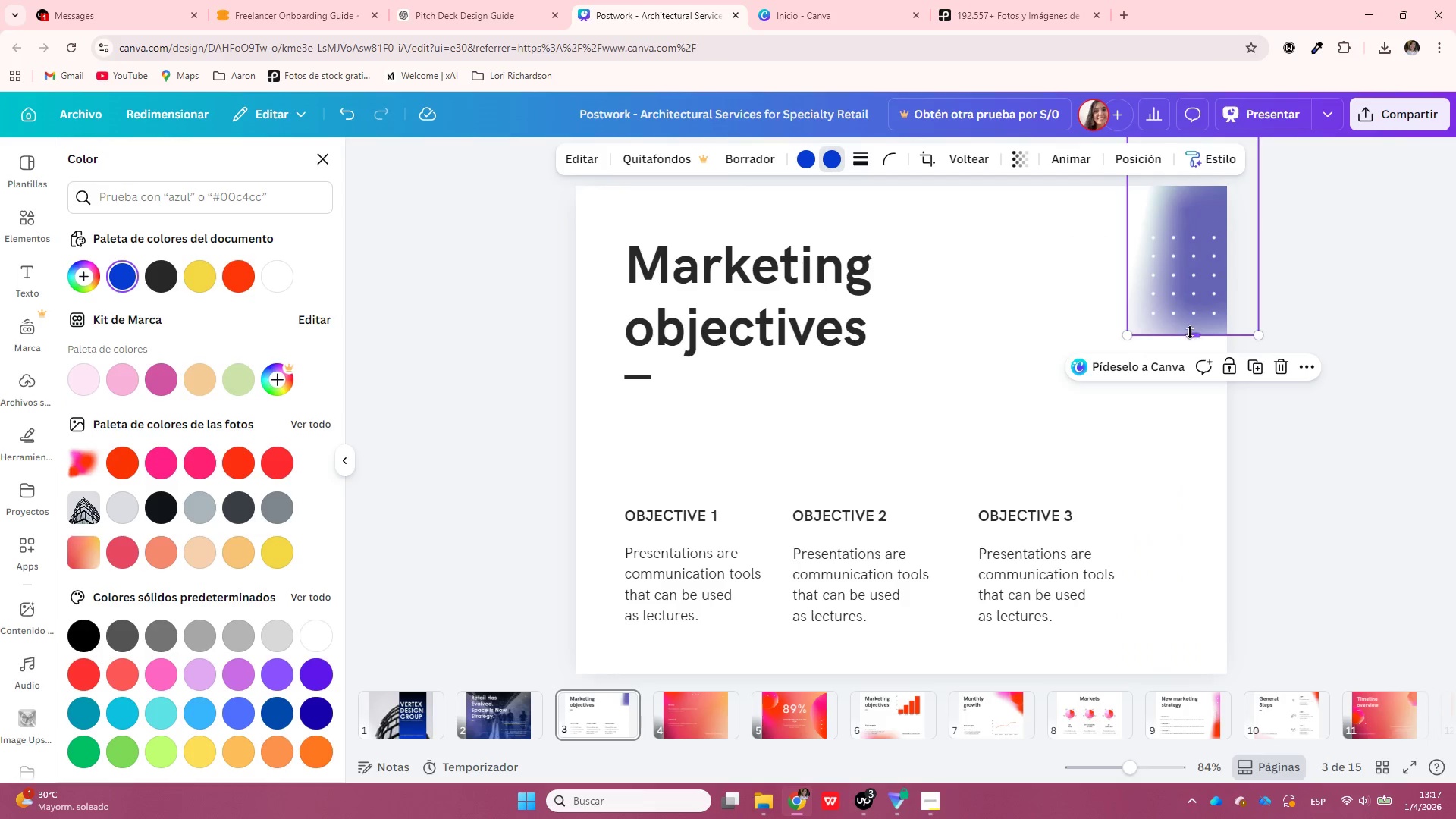 
left_click_drag(start_coordinate=[1190, 333], to_coordinate=[1197, 676])
 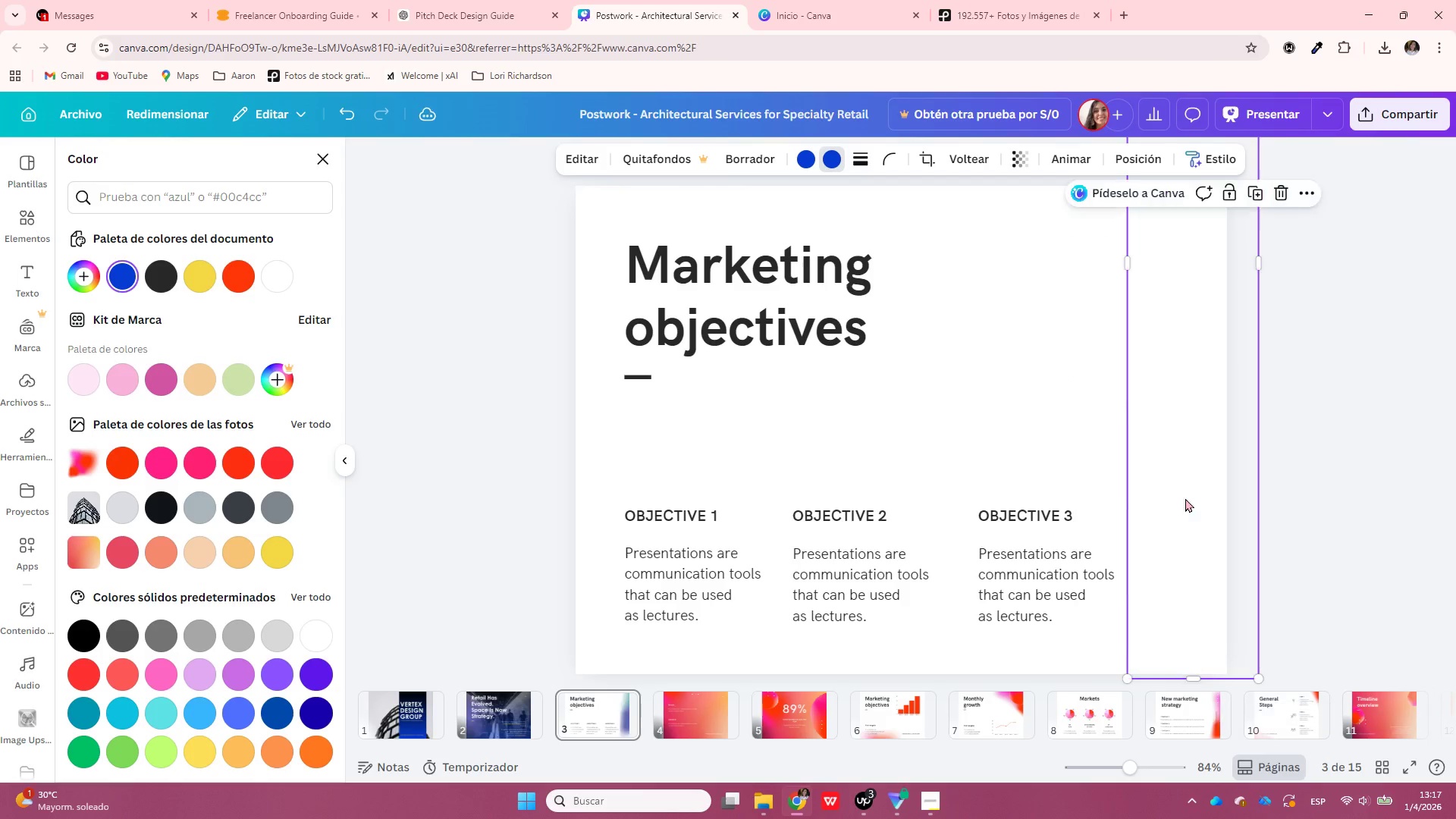 
left_click_drag(start_coordinate=[1185, 498], to_coordinate=[1188, 489])
 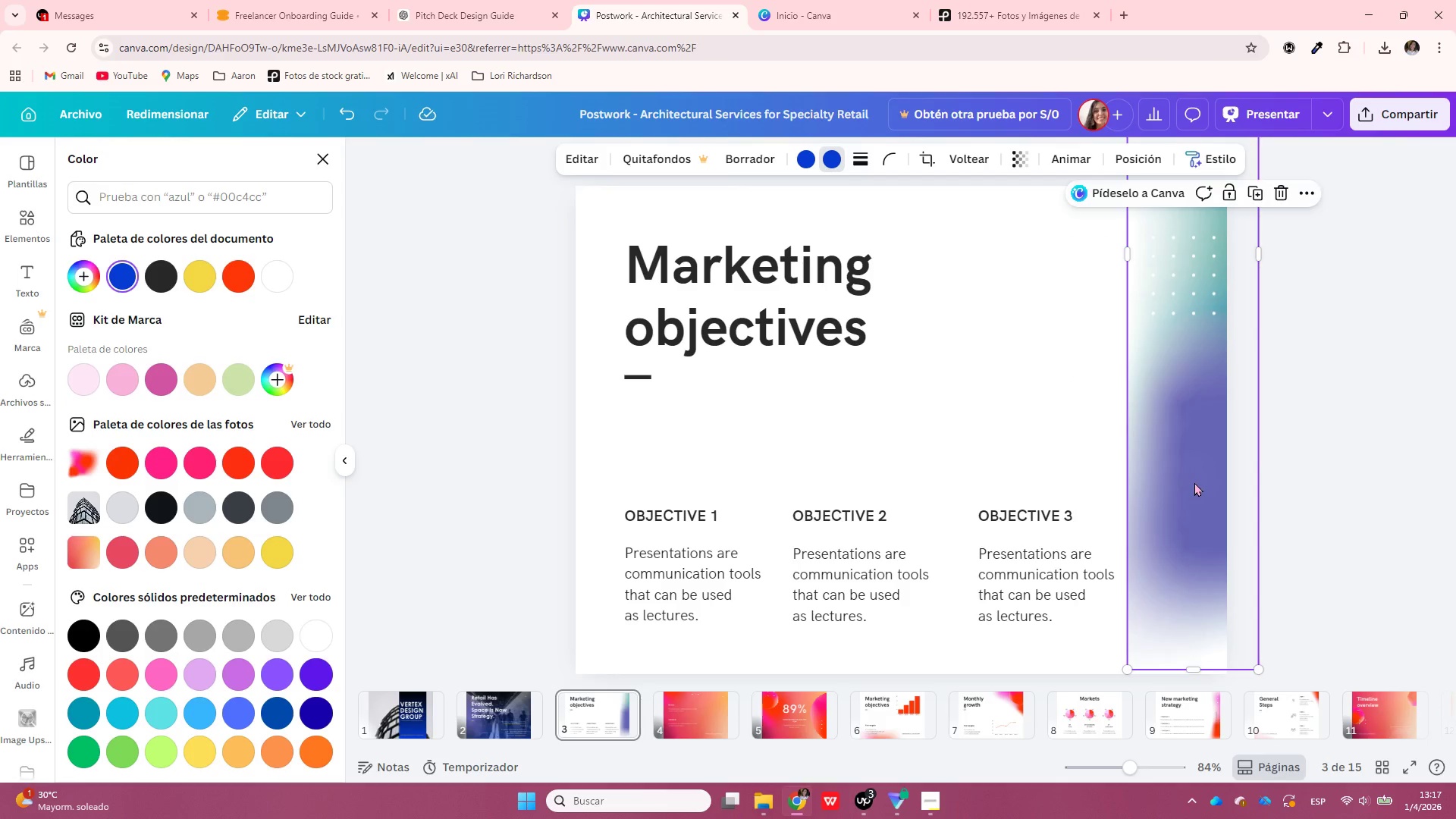 
left_click_drag(start_coordinate=[1194, 482], to_coordinate=[1172, 538])
 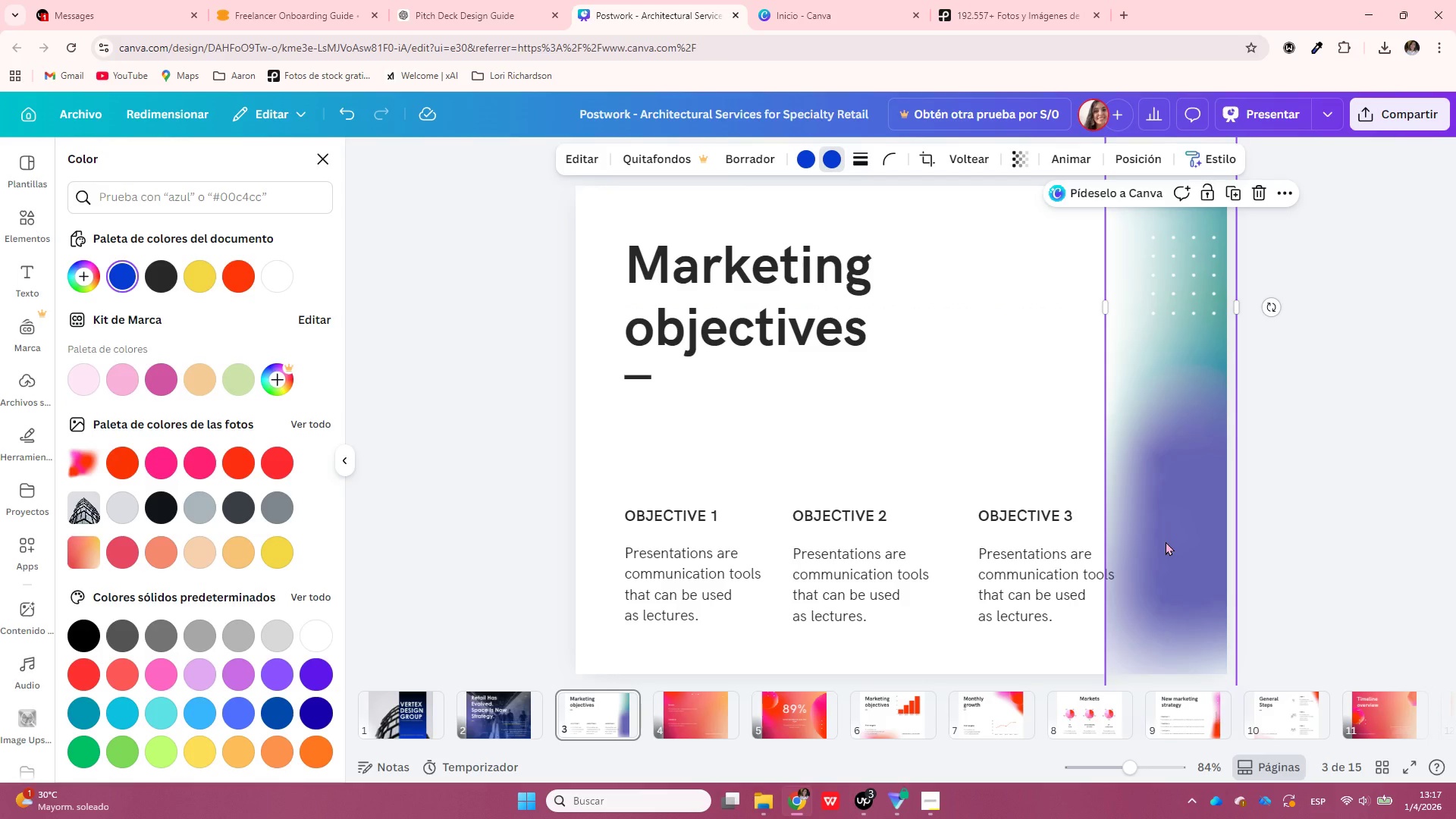 
key(Control+Z)
 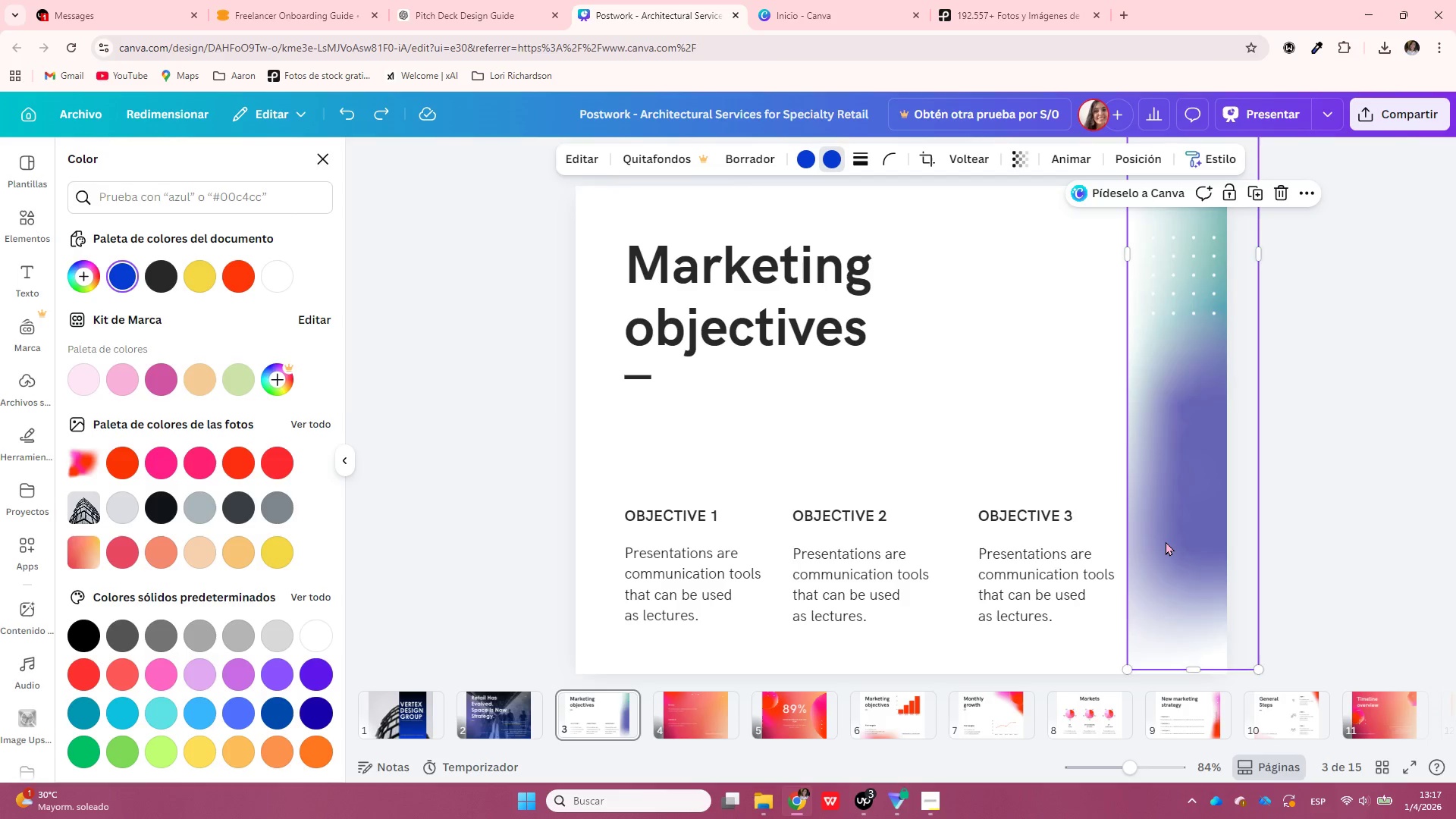 
key(Control+Z)
 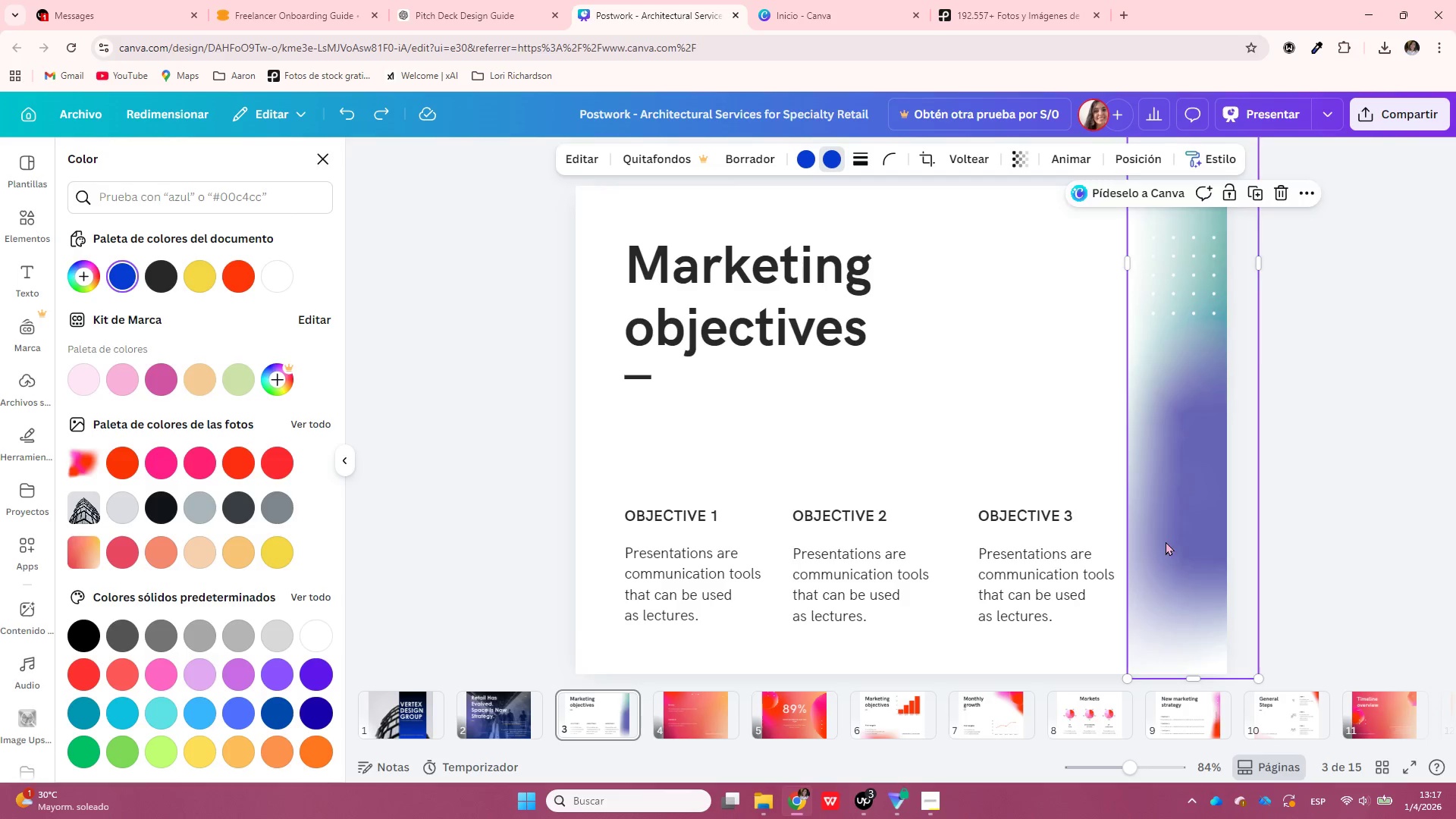 
key(Control+Z)
 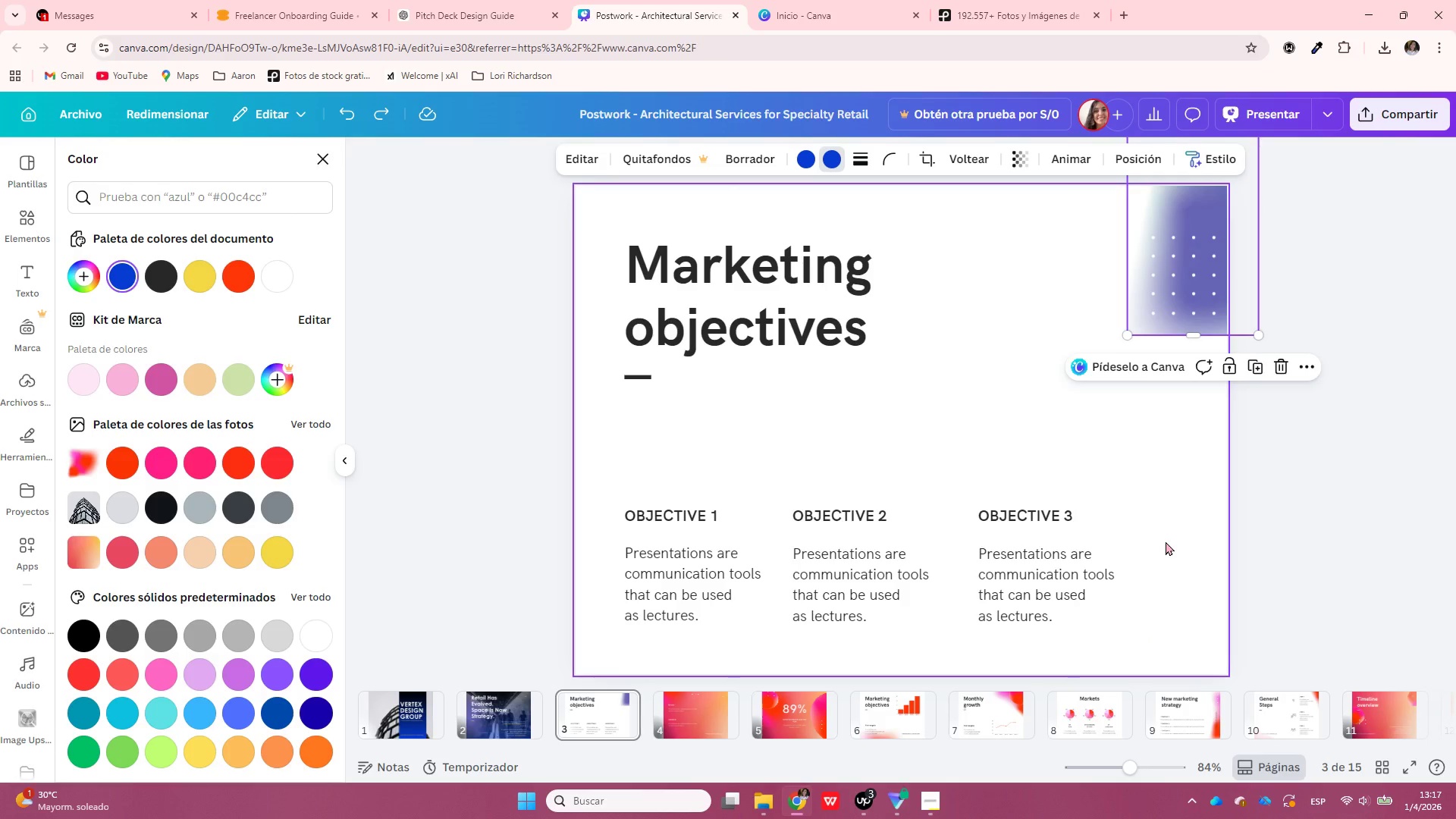 
key(Control+Z)
 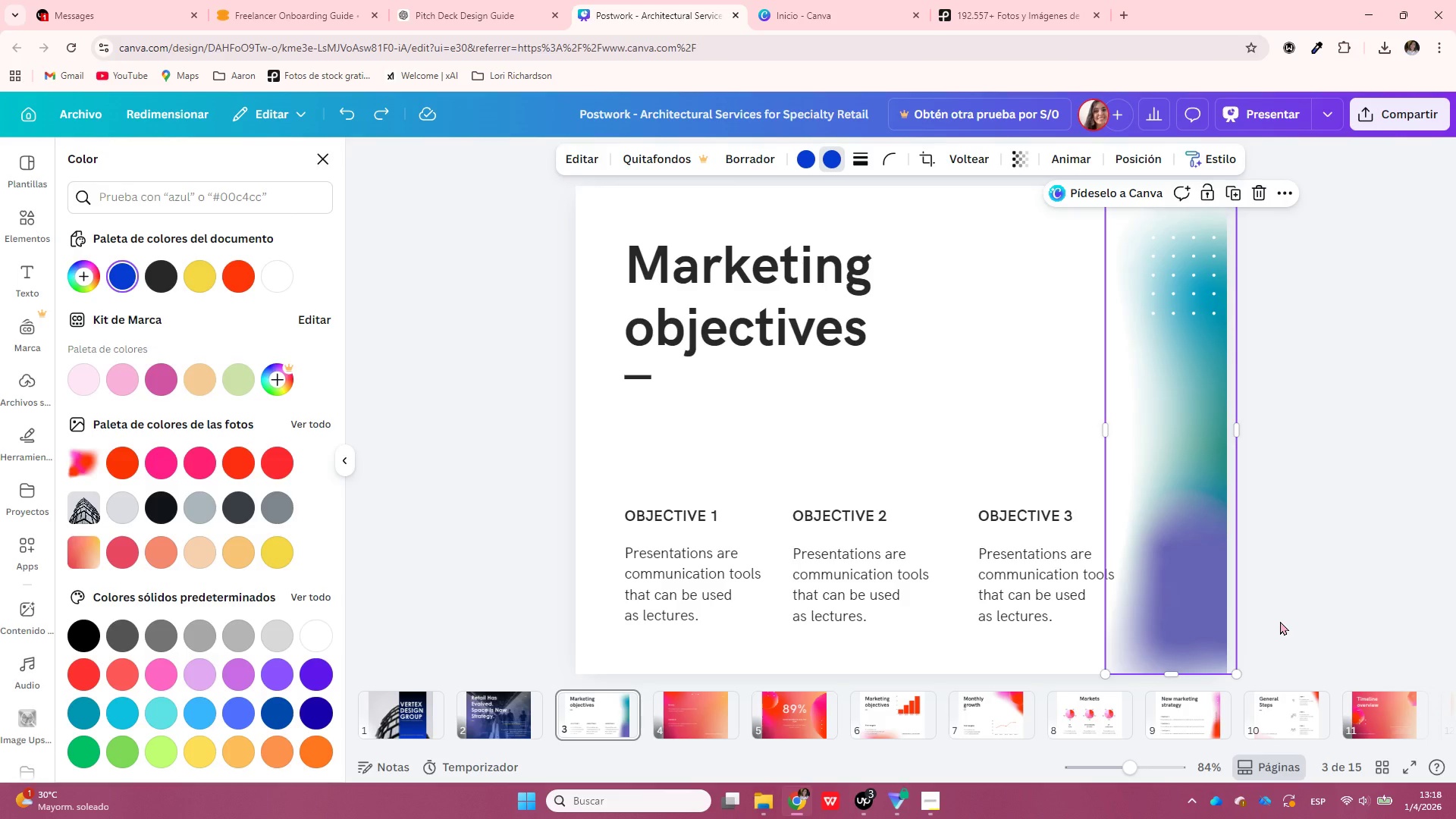 
wait(51.61)
 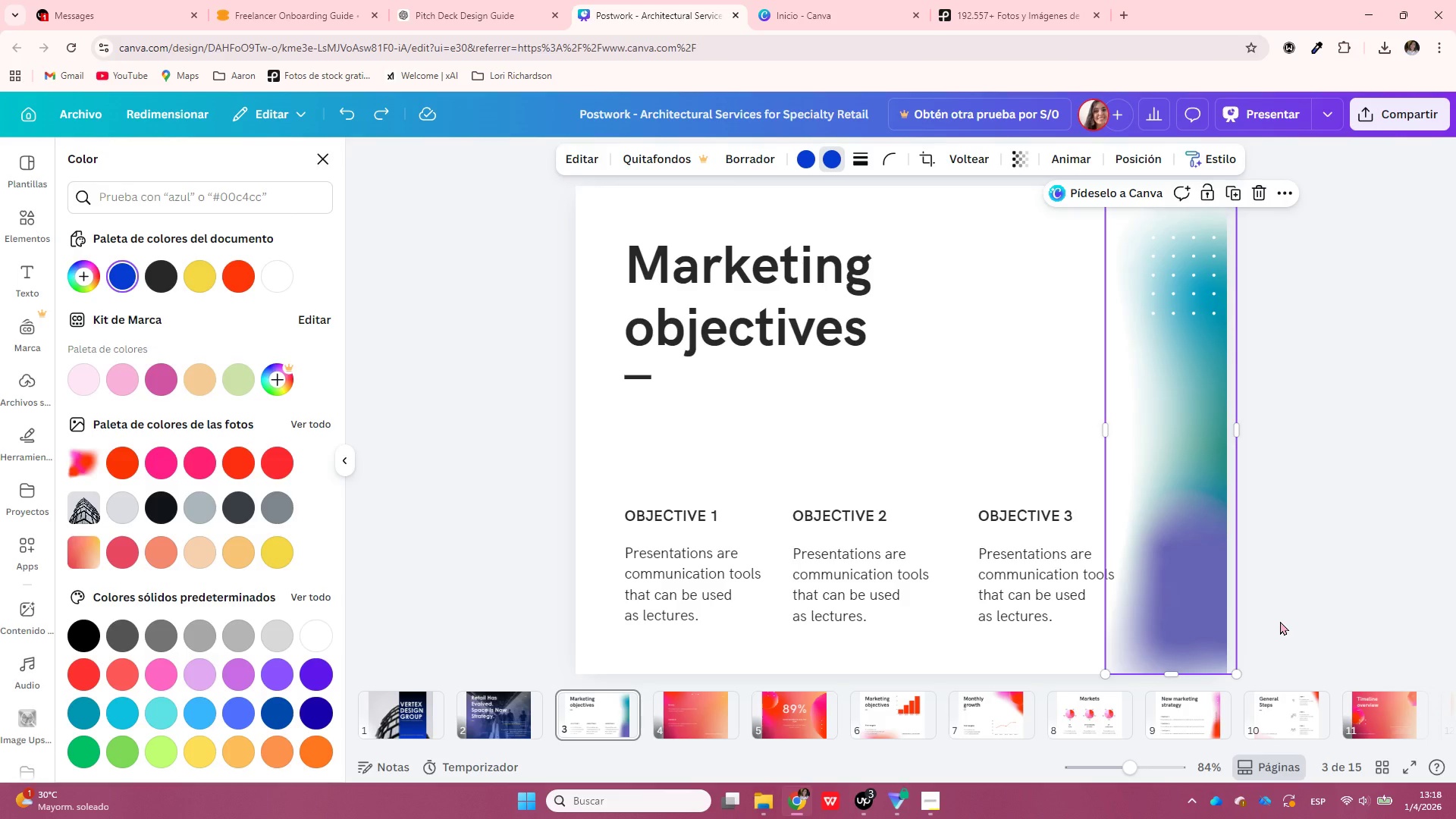 
left_click([192, 266])
 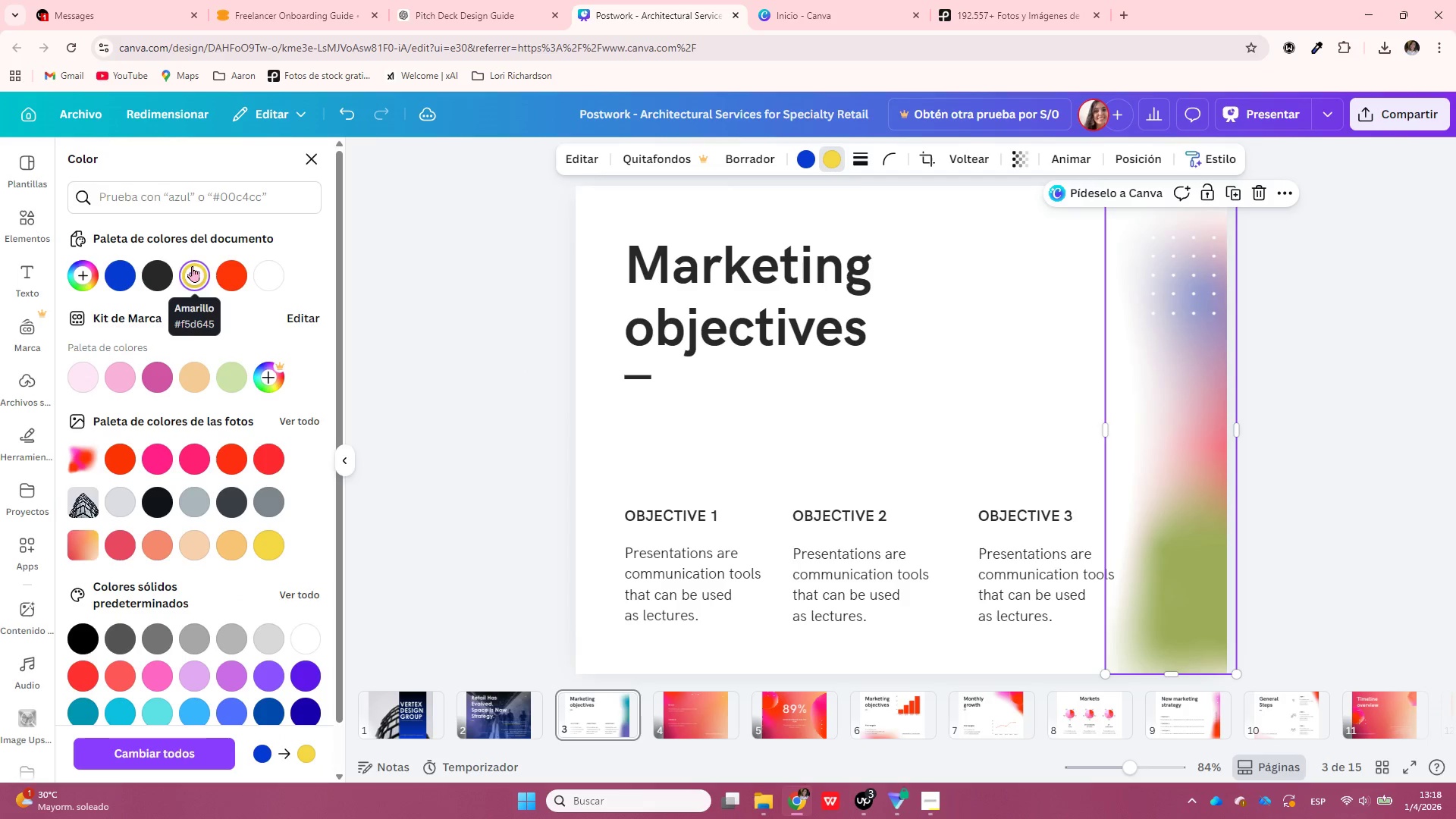 
left_click([125, 277])
 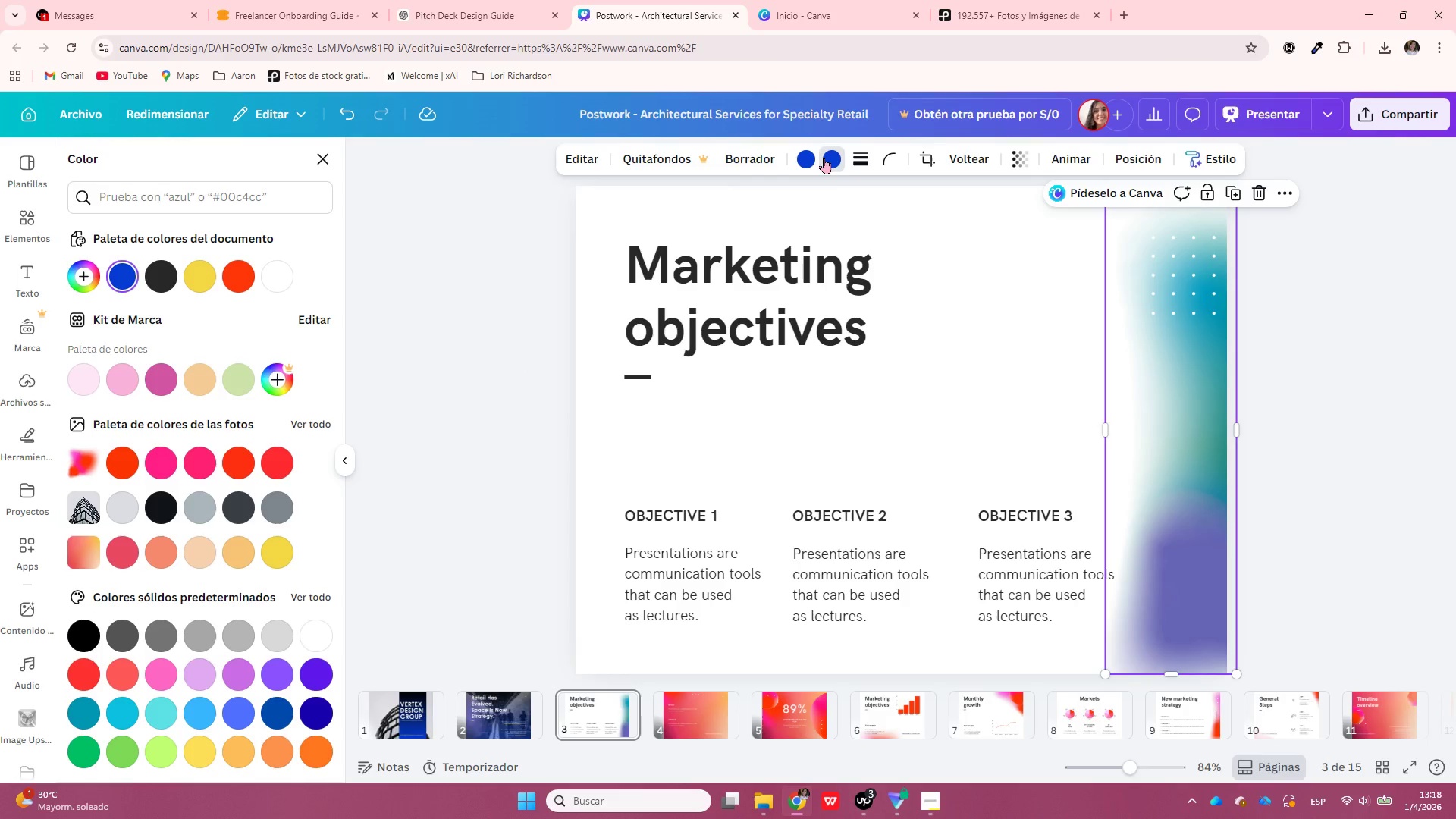 
left_click([807, 159])
 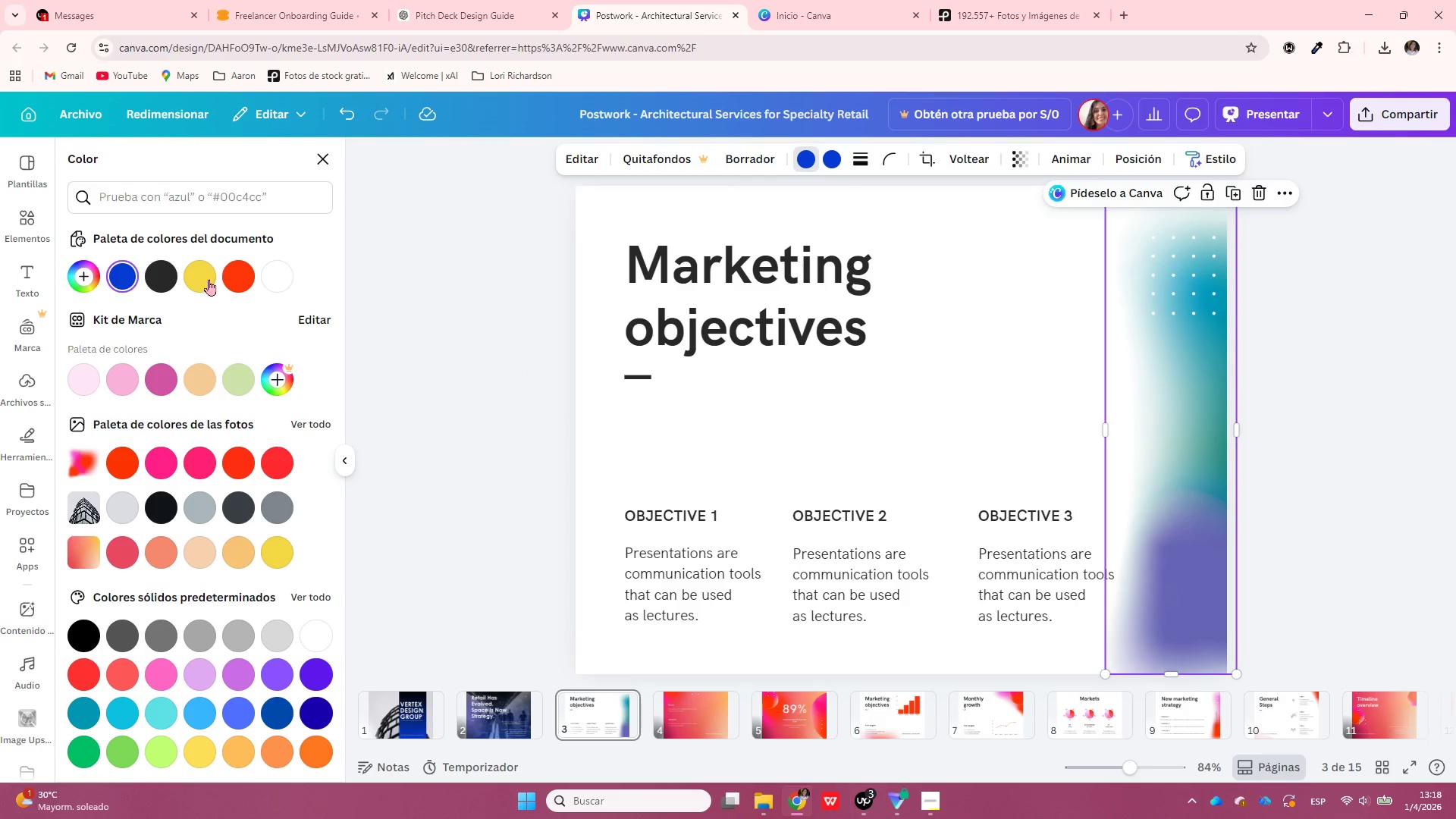 
left_click([198, 278])
 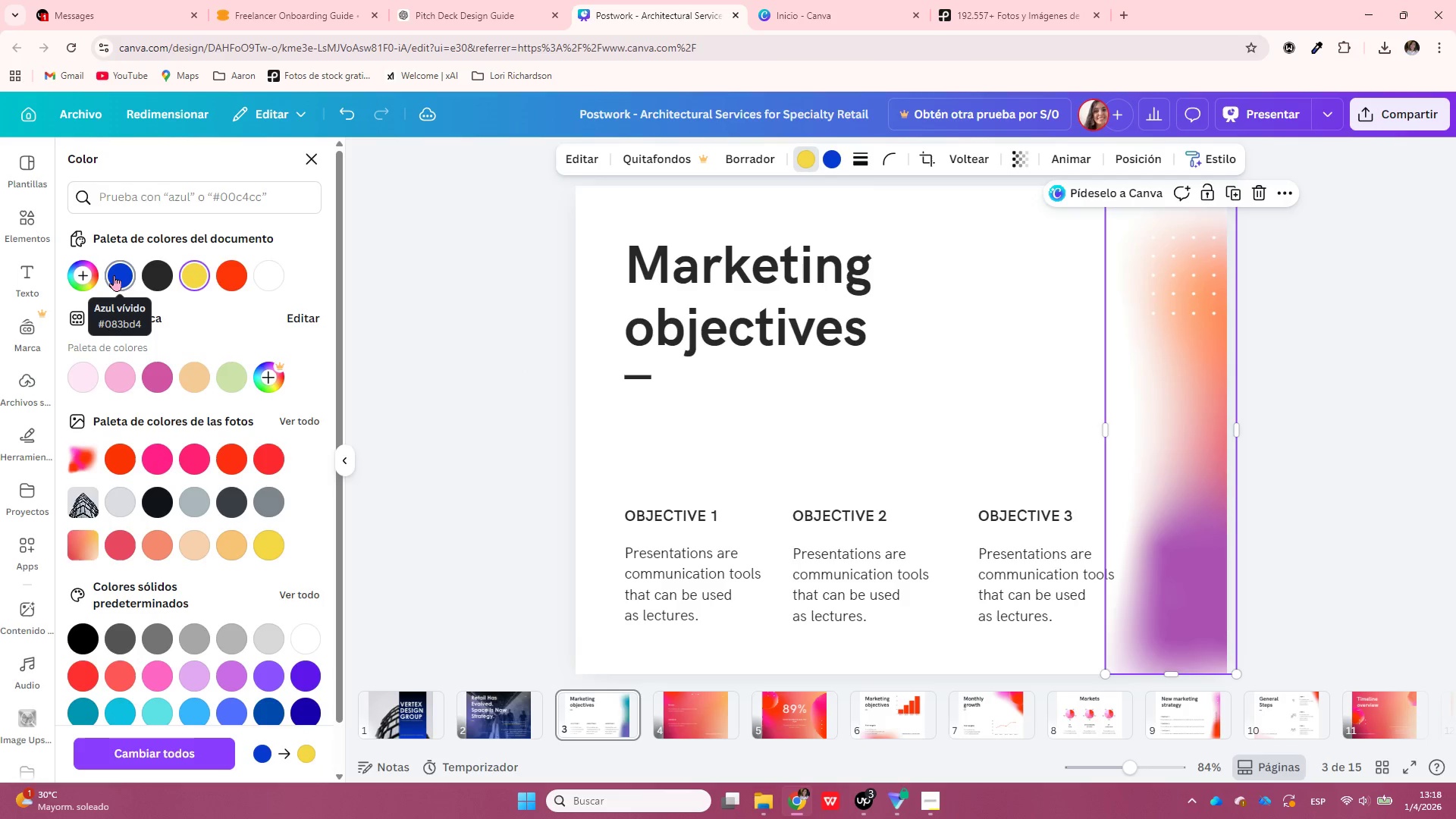 
left_click([114, 275])
 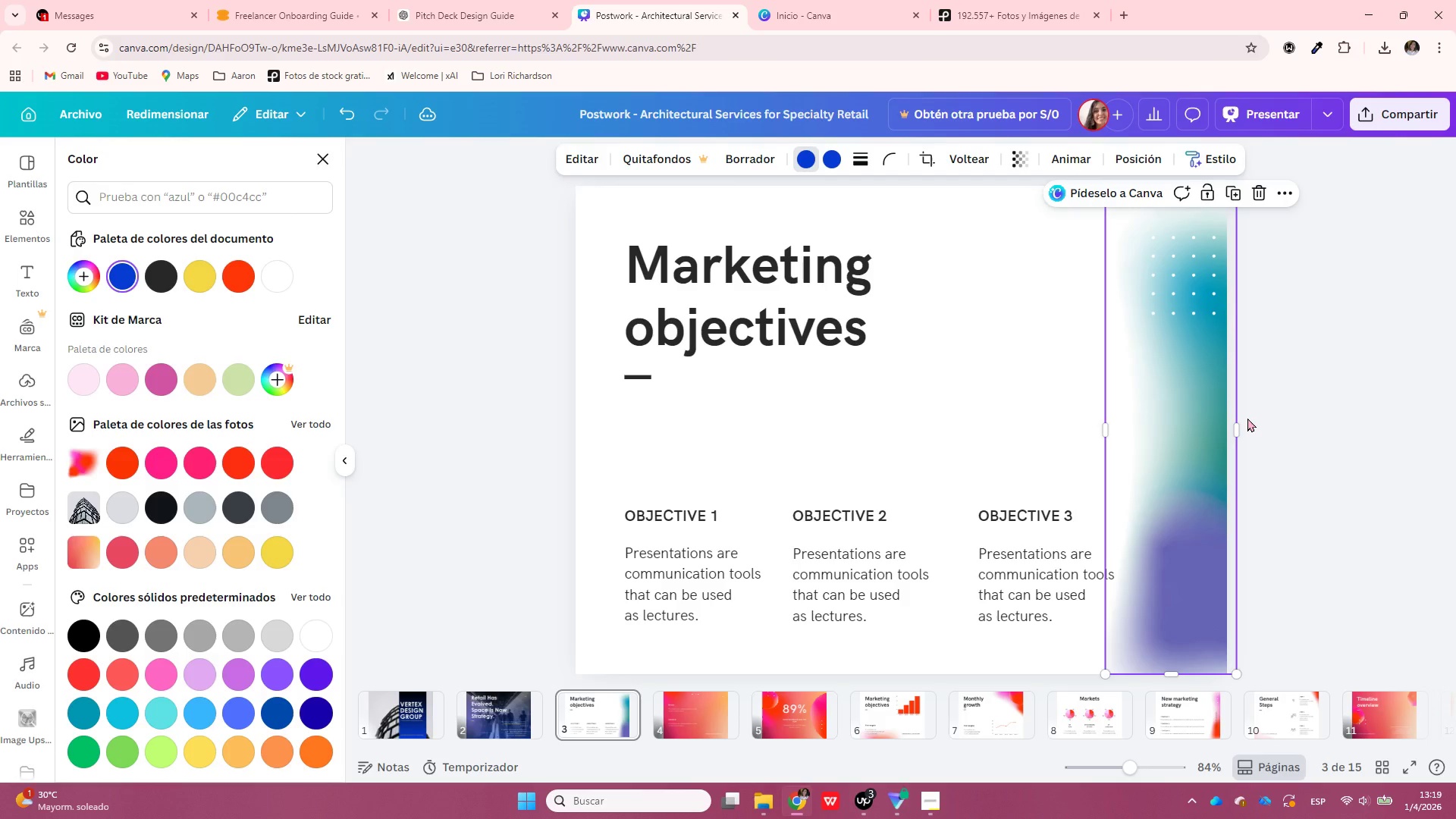 
wait(10.14)
 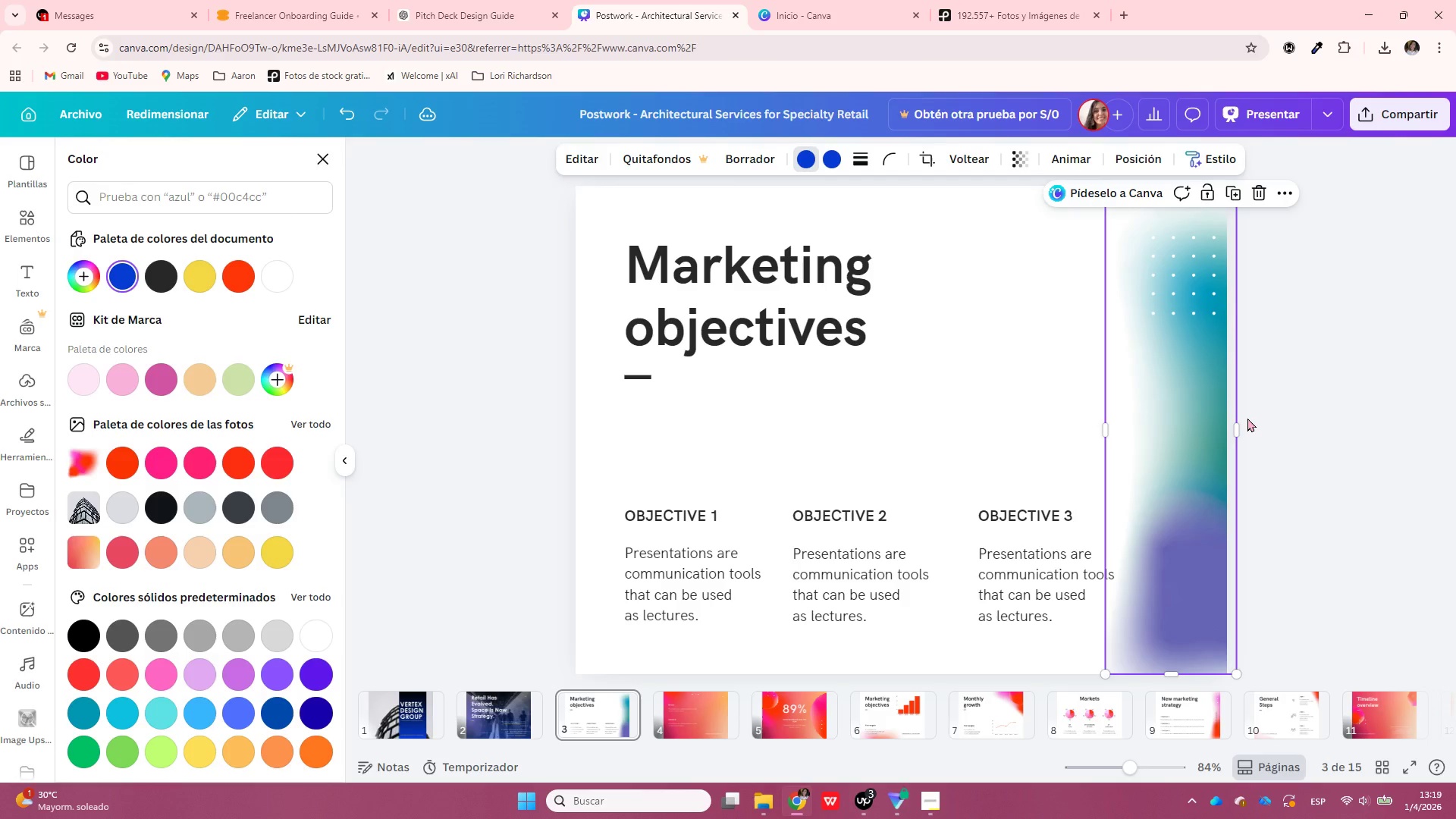 
left_click_drag(start_coordinate=[1193, 461], to_coordinate=[1210, 128])
 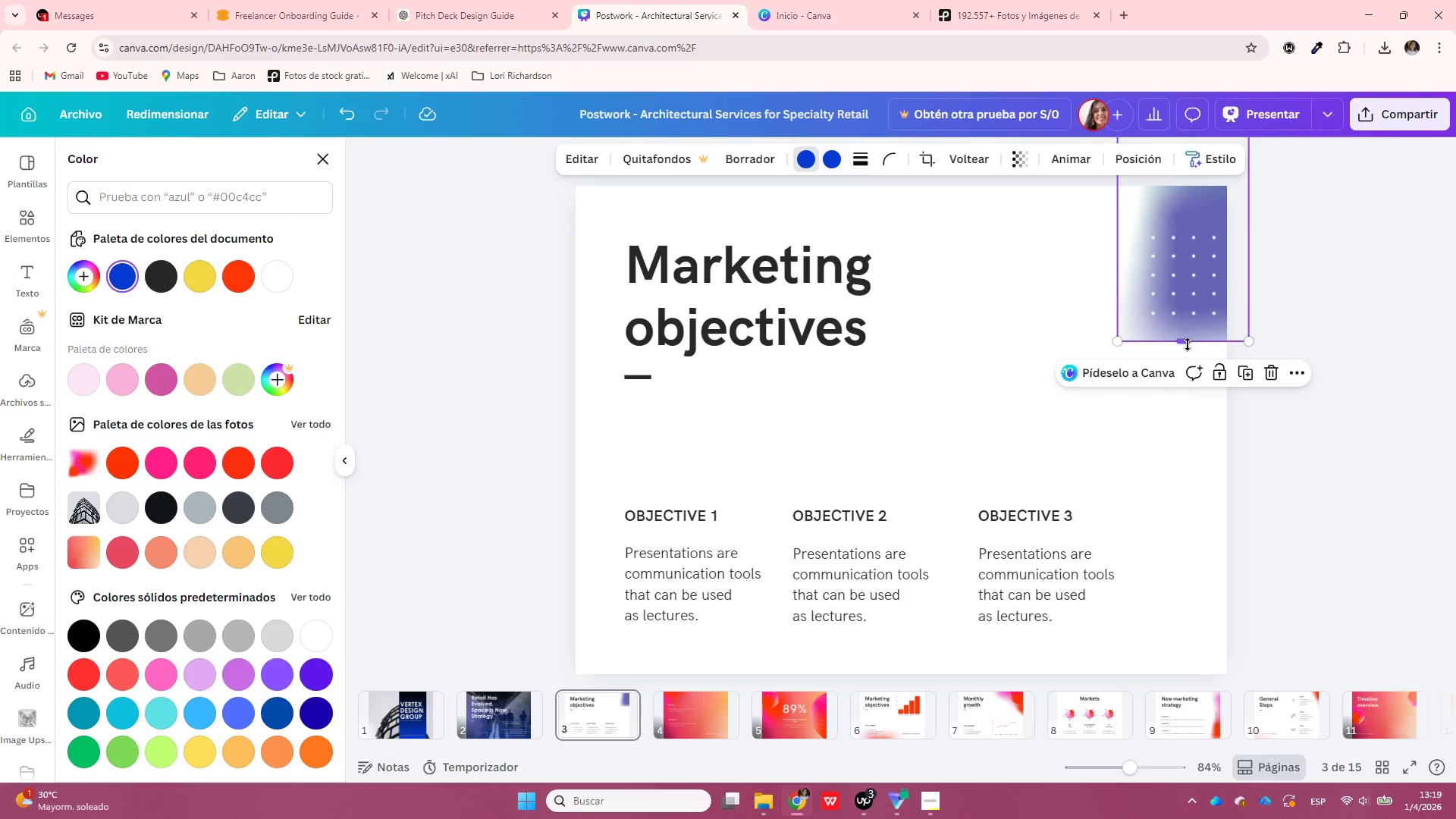 
left_click_drag(start_coordinate=[1188, 344], to_coordinate=[1201, 708])
 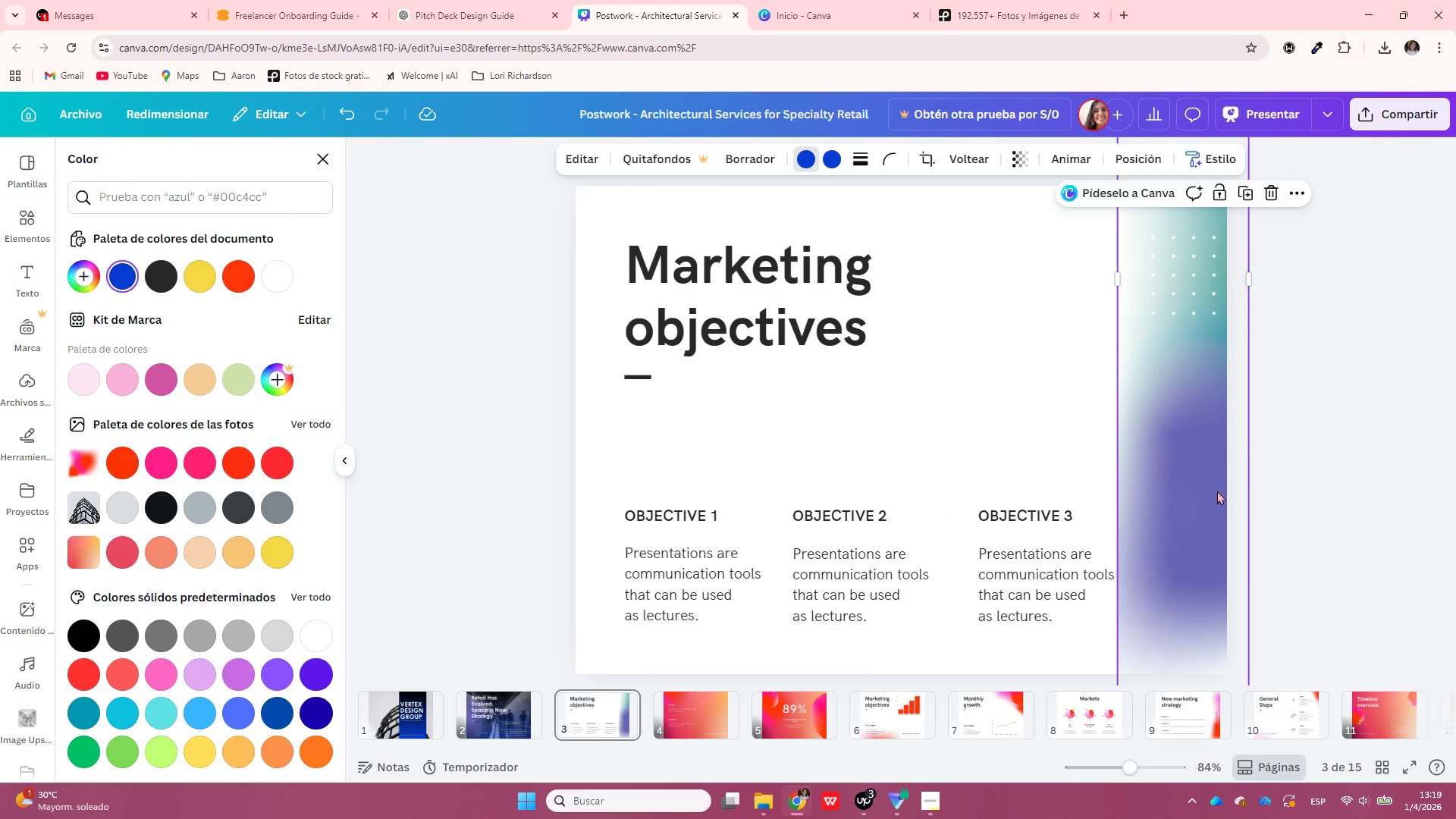 
left_click_drag(start_coordinate=[1217, 491], to_coordinate=[1252, 281])
 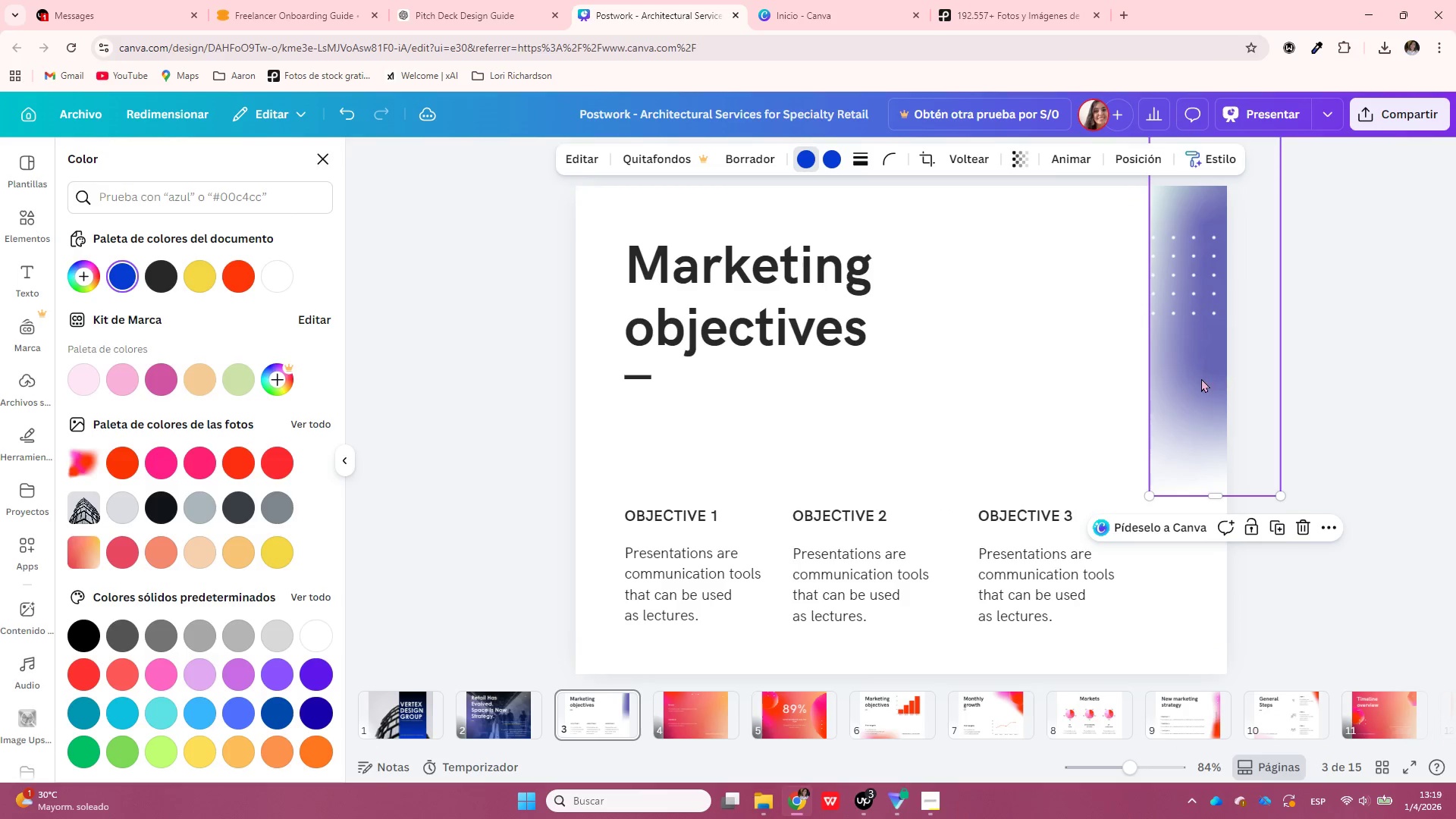 
left_click_drag(start_coordinate=[1201, 378], to_coordinate=[1193, 381])
 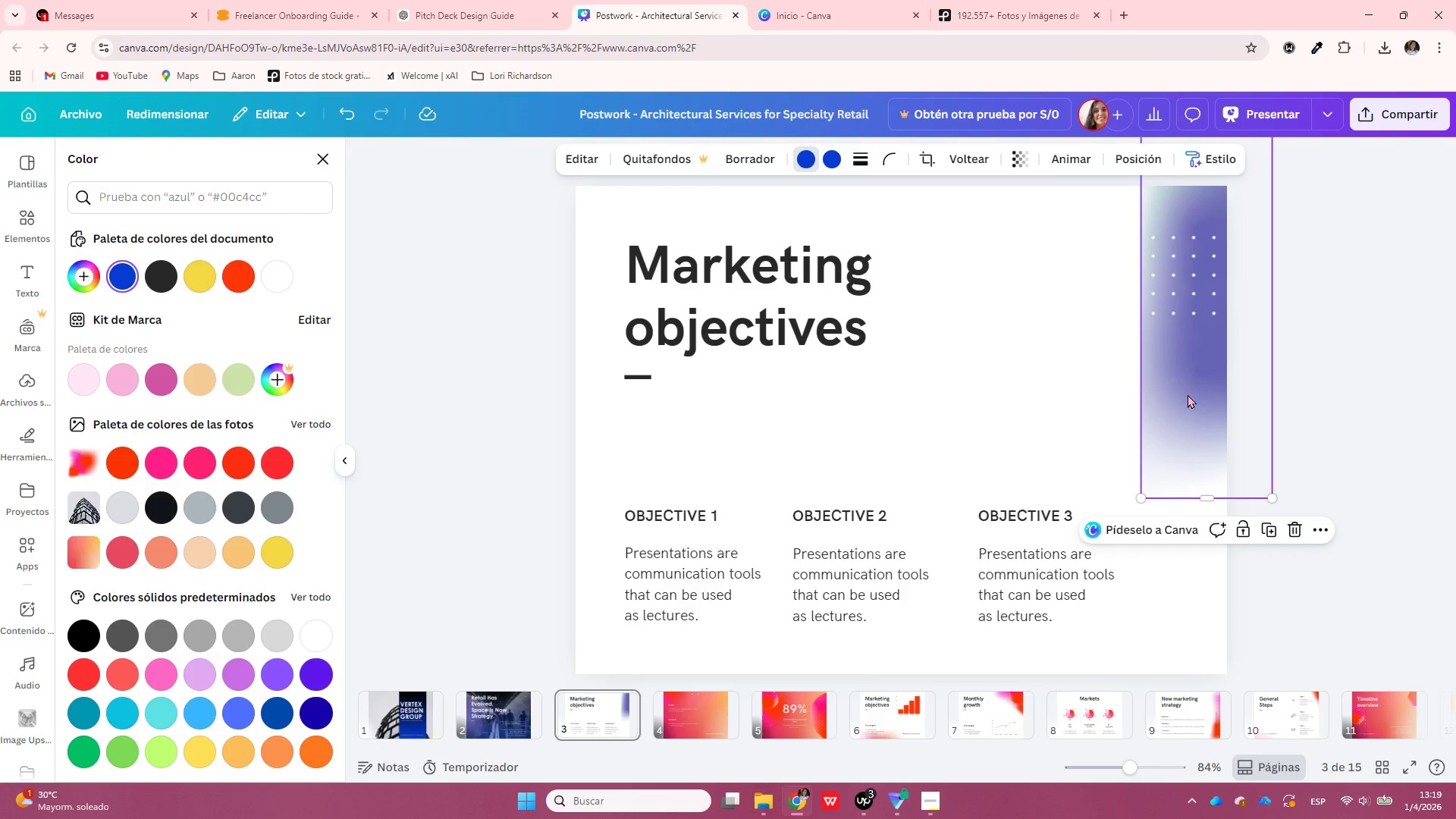 
key(Control+C)
 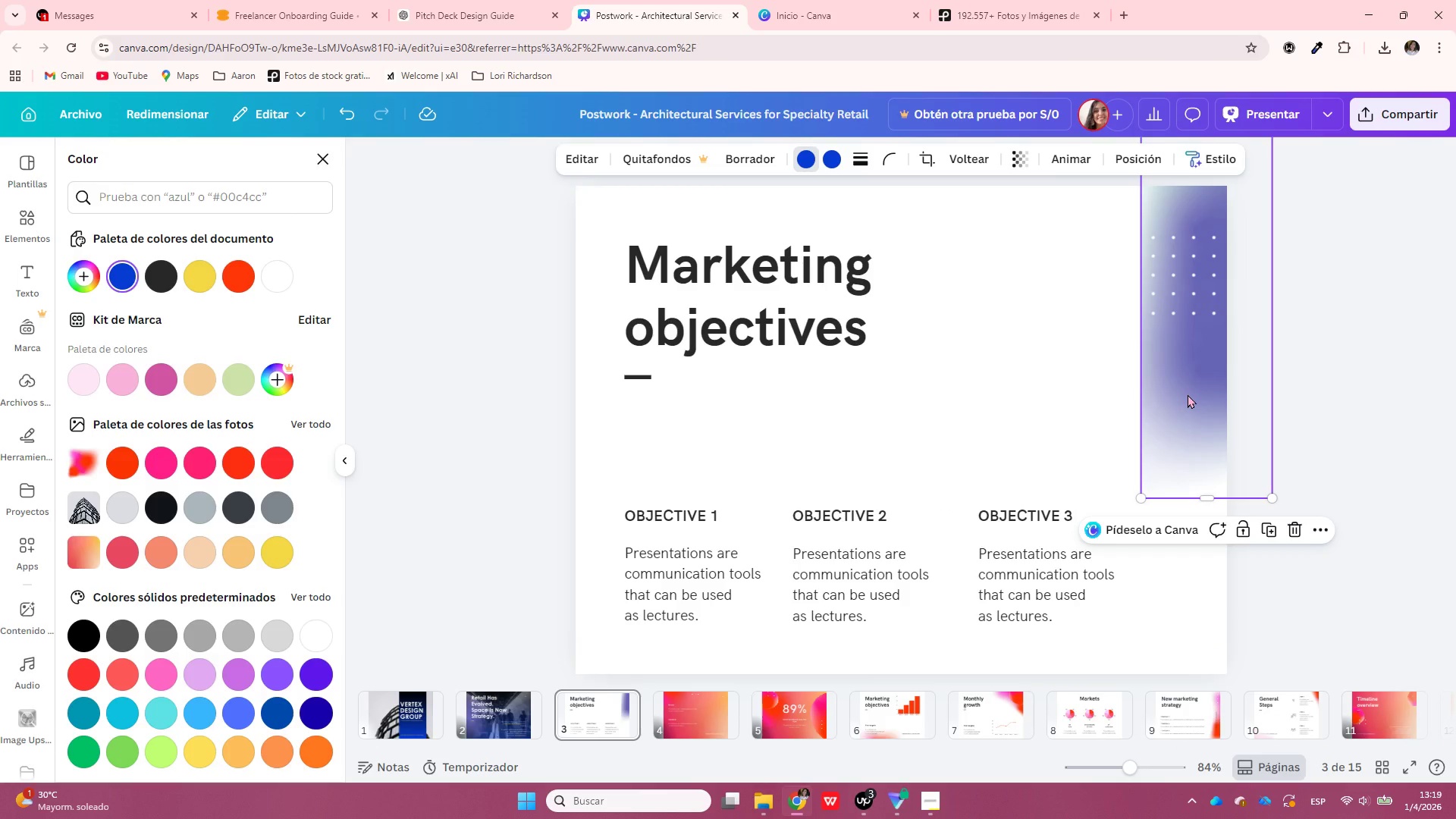 
key(Control+V)
 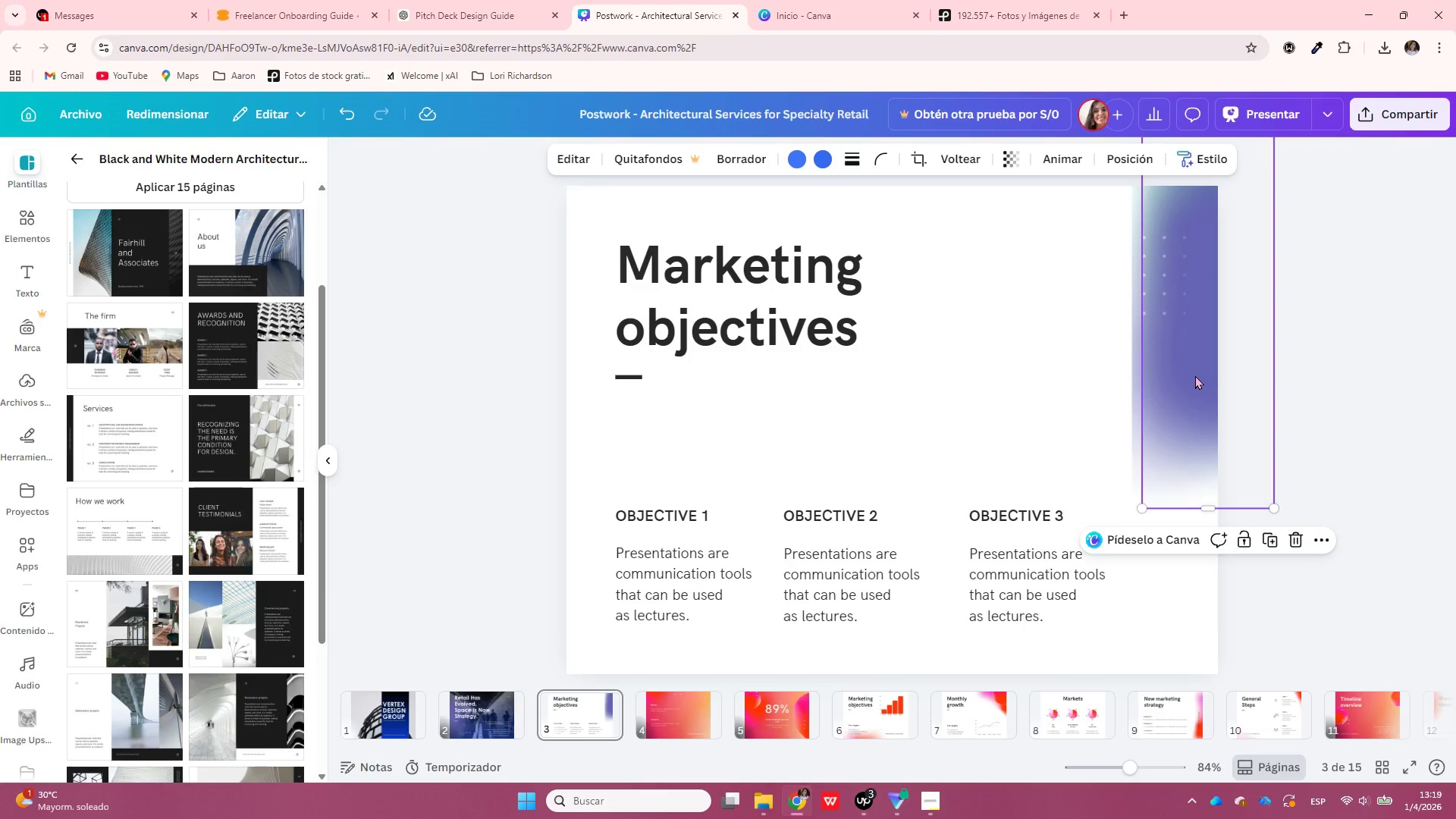 
left_click_drag(start_coordinate=[1195, 375], to_coordinate=[1177, 606])
 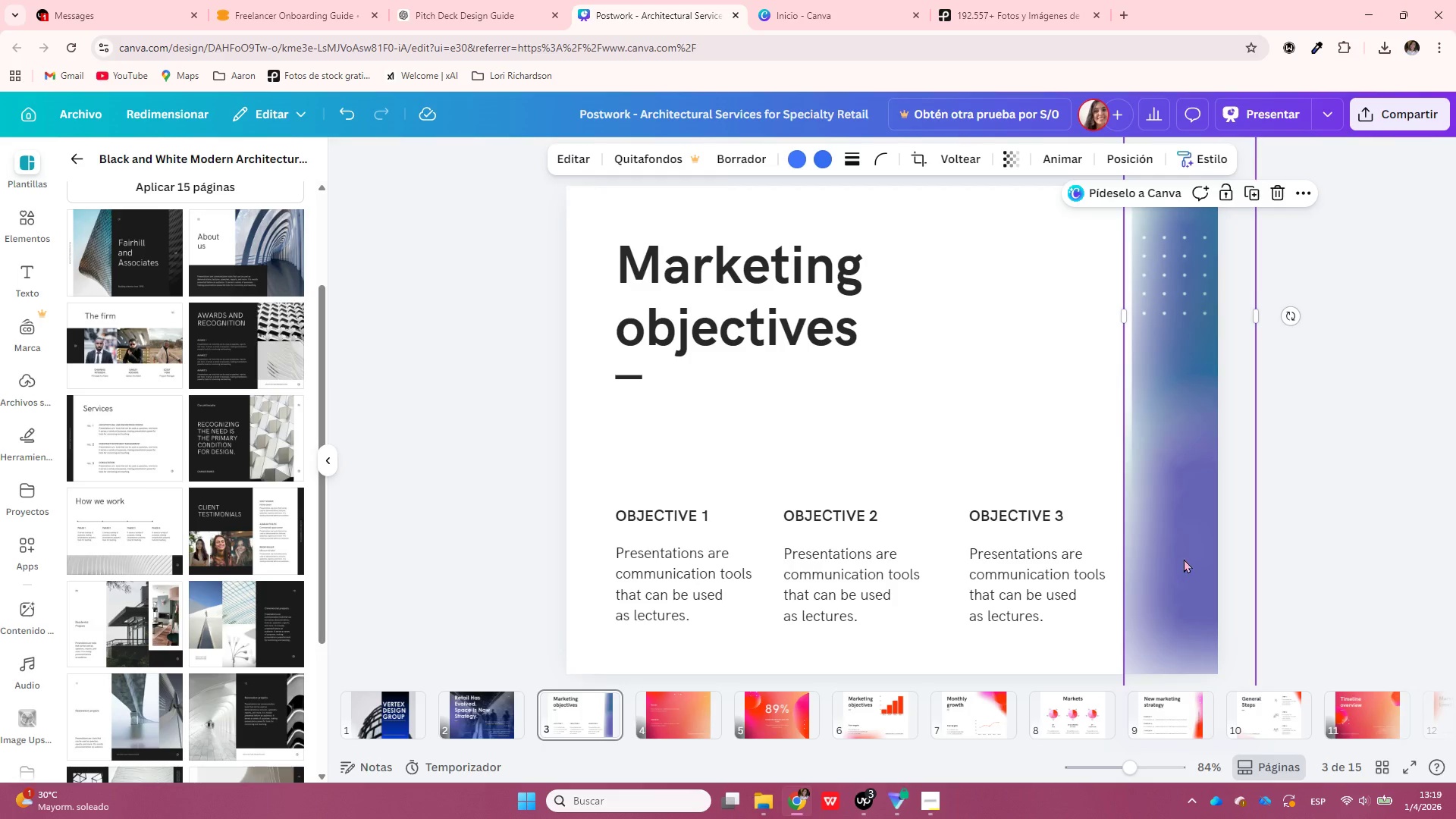 
right_click([1184, 559])
 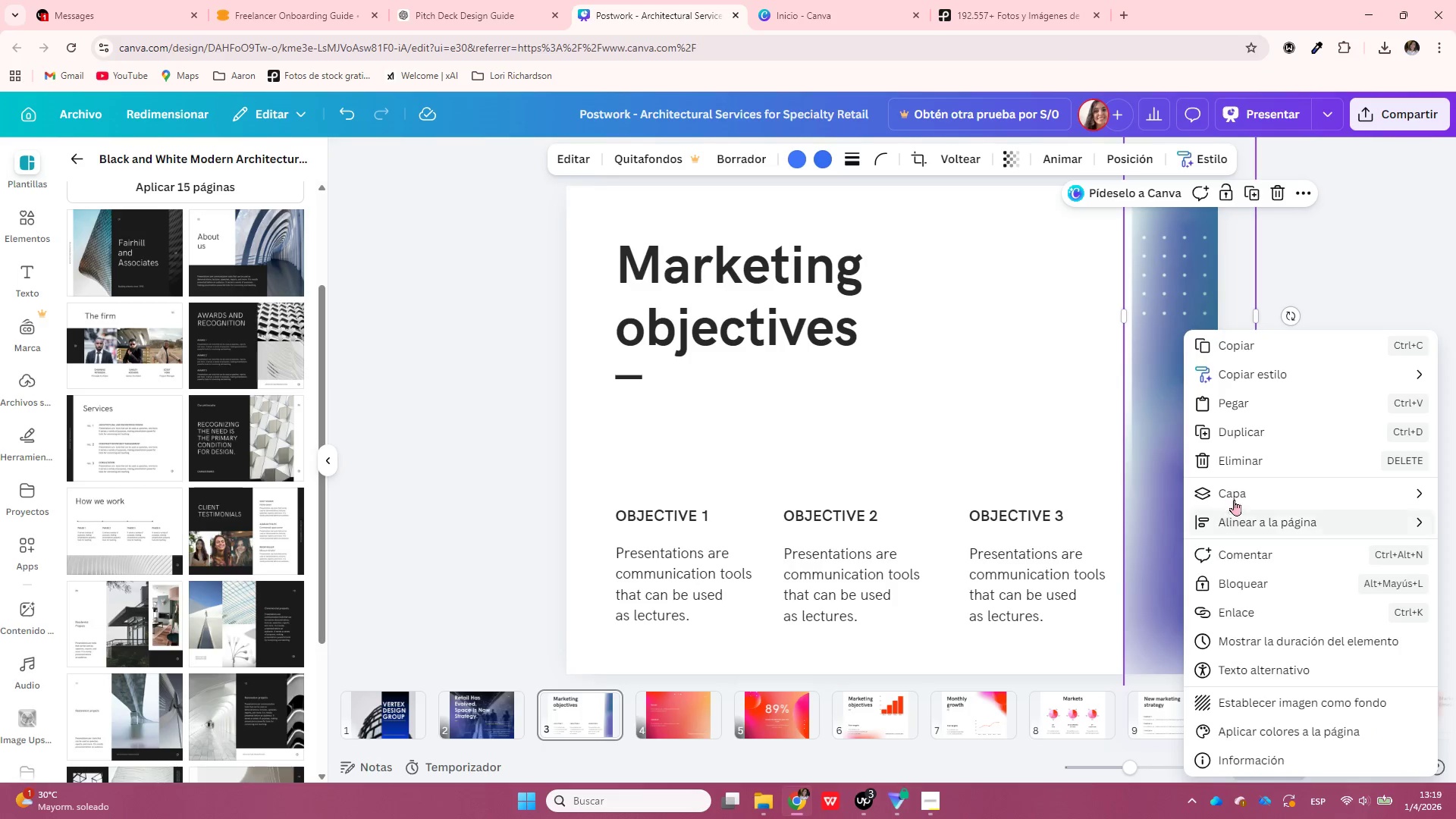 
left_click([1235, 494])
 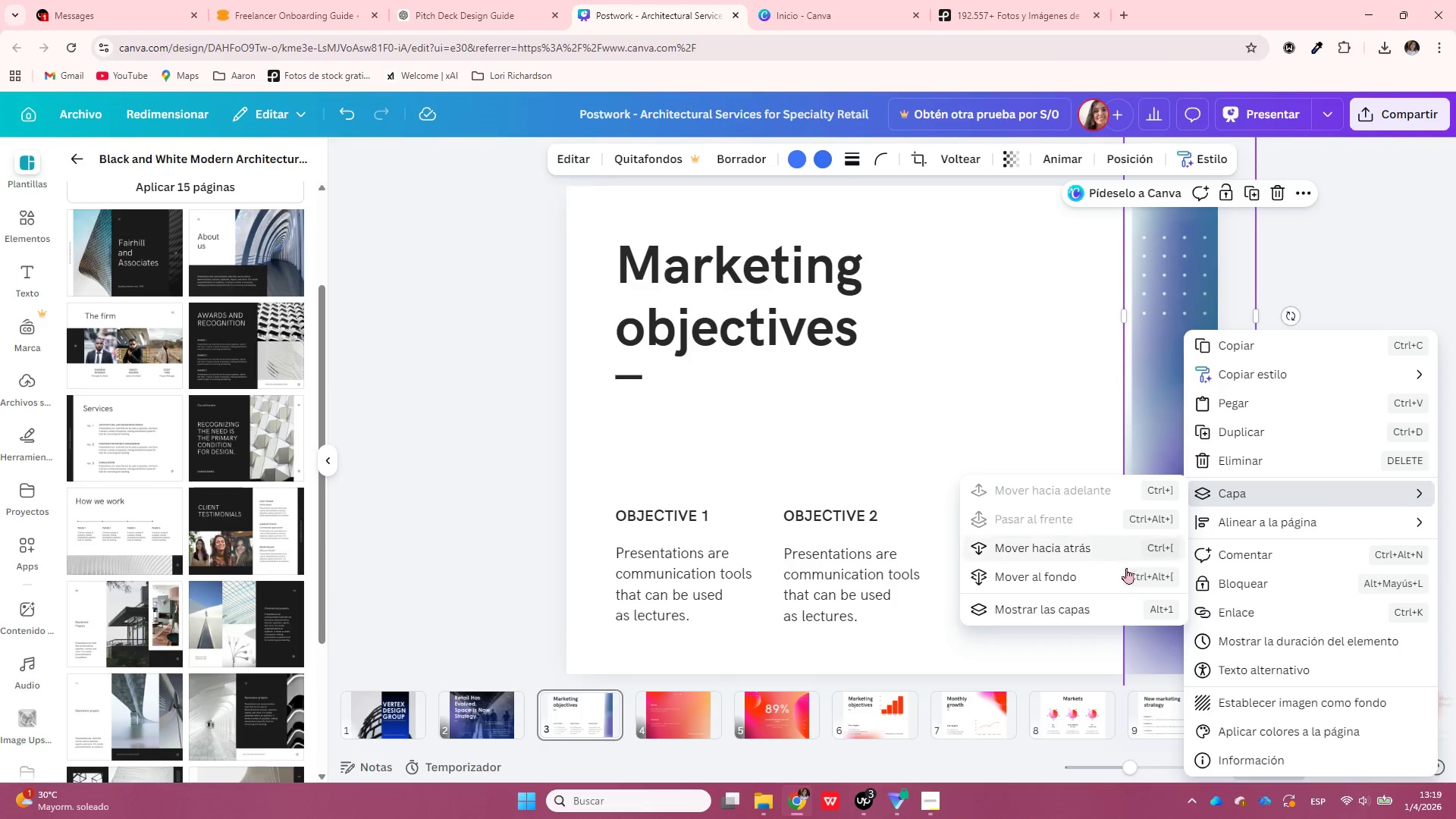 
left_click([1125, 576])
 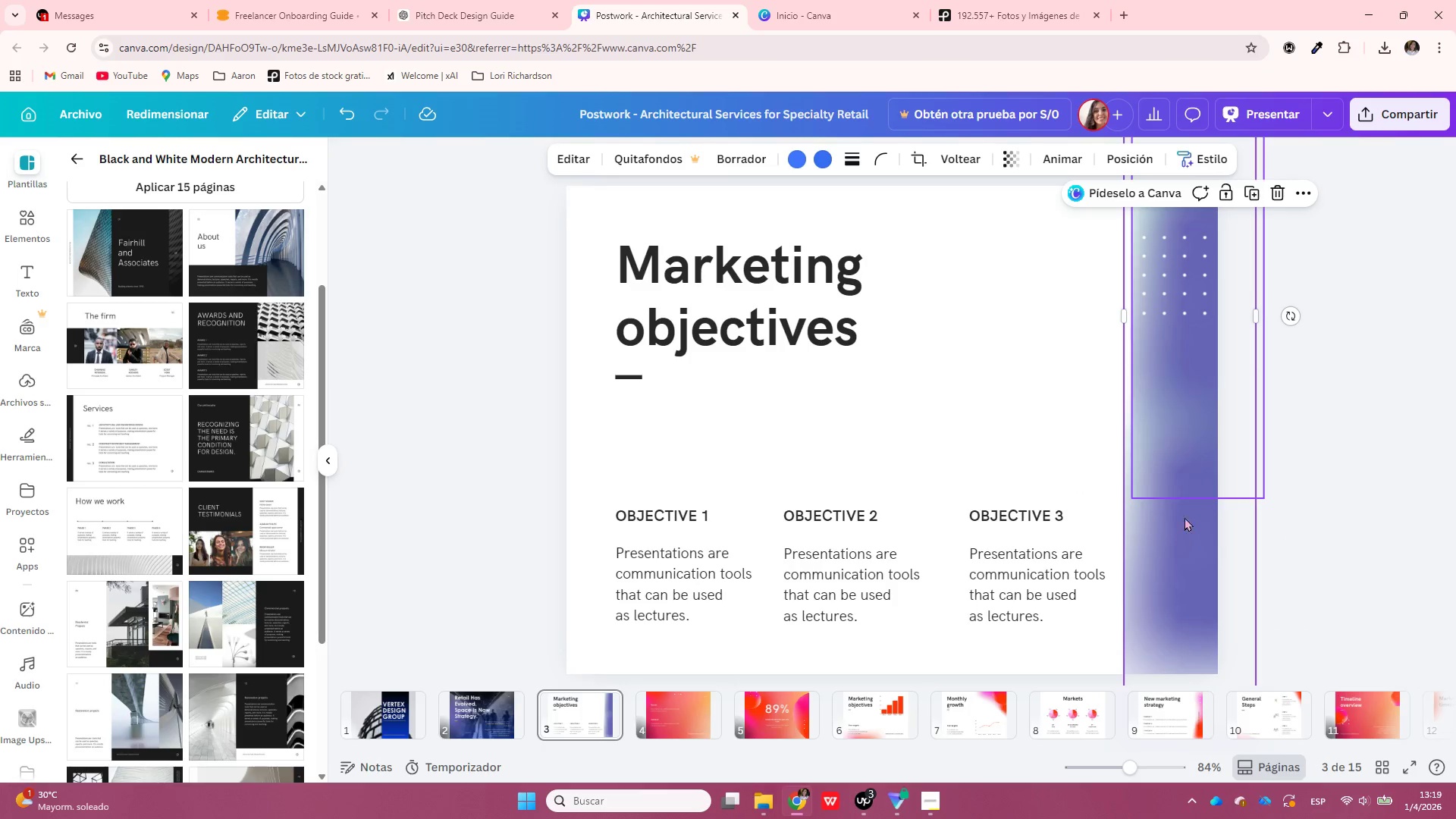 
left_click([1005, 396])
 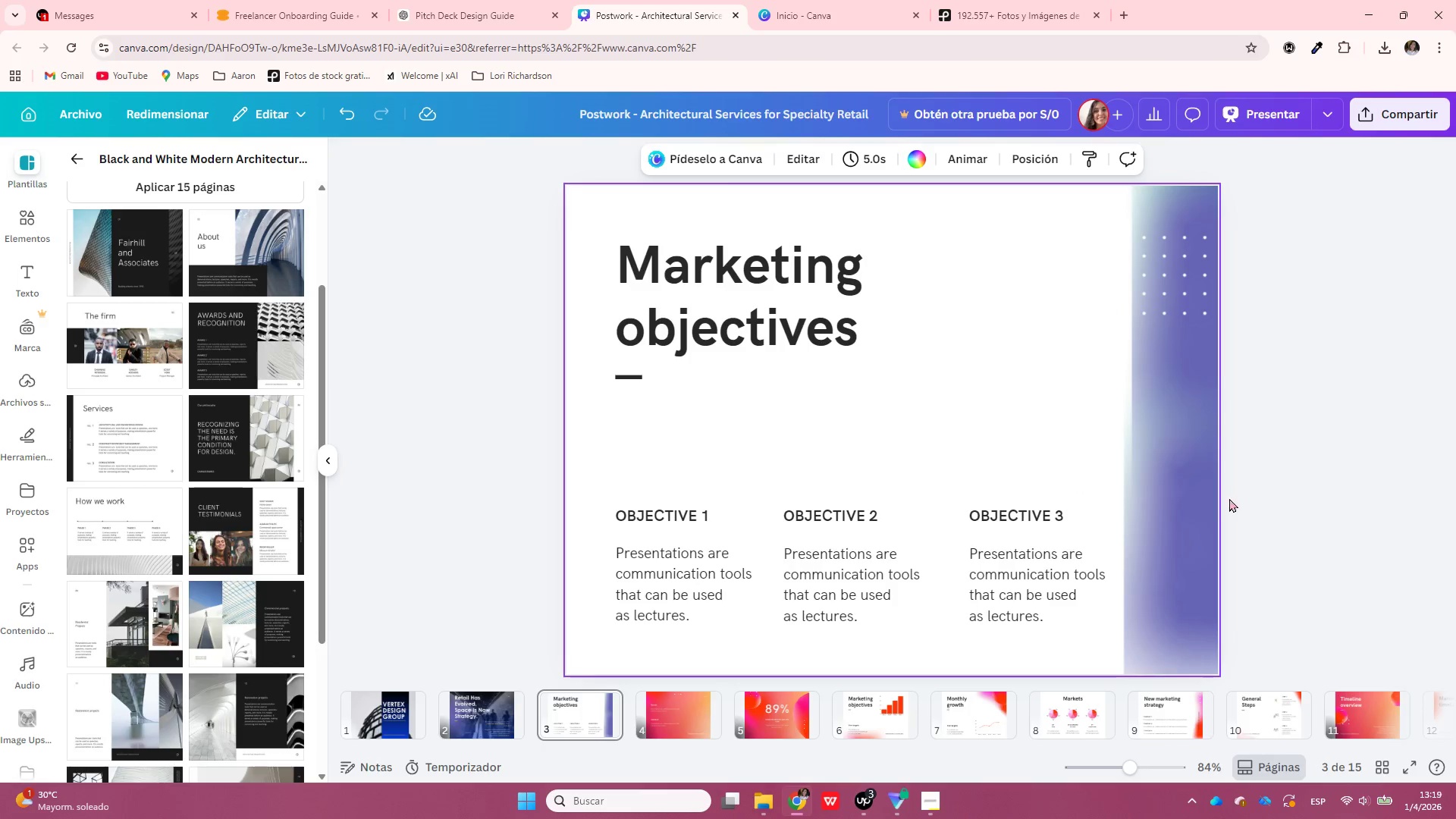 
key(Control+Z)
 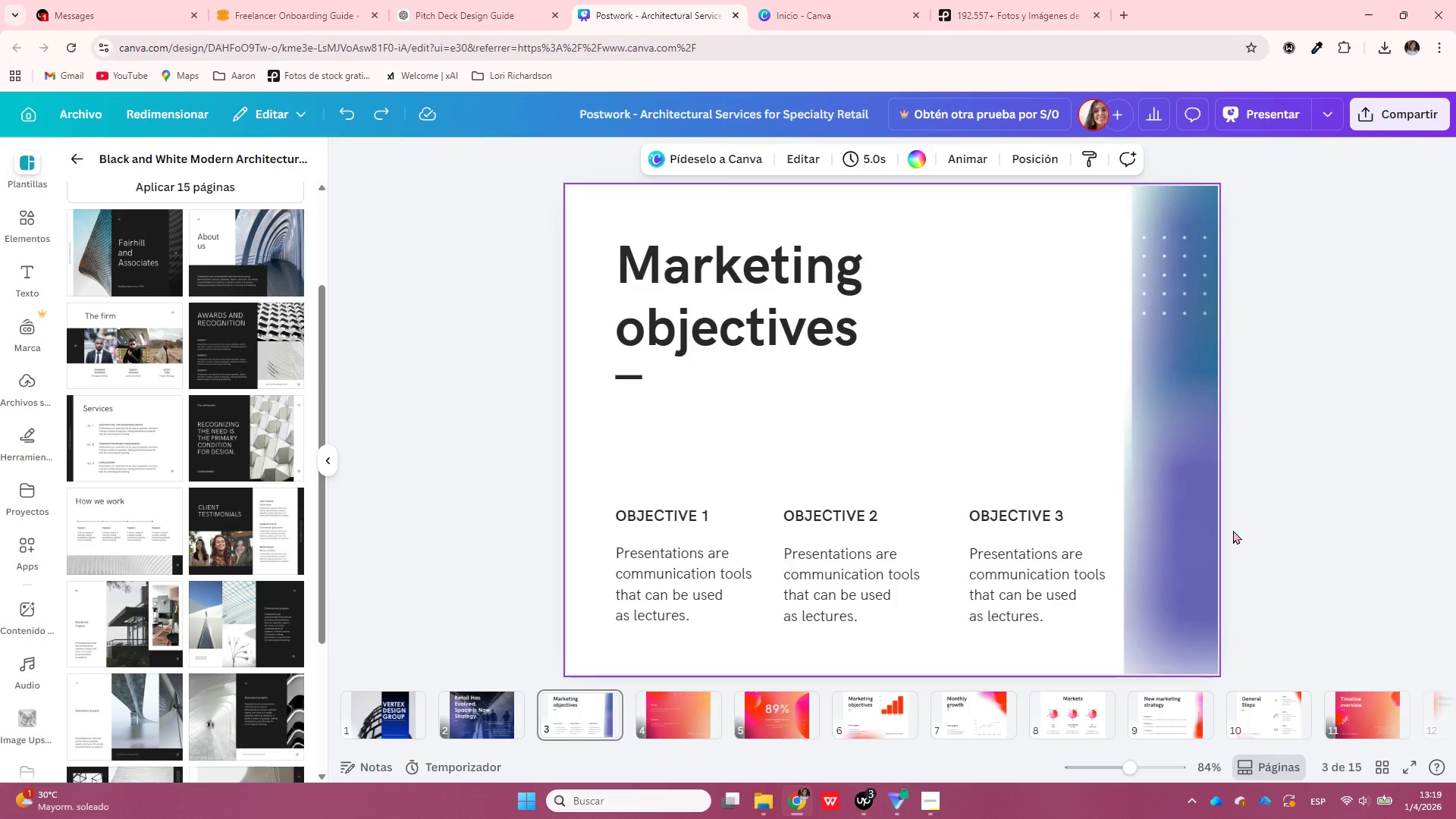 
key(Control+Z)
 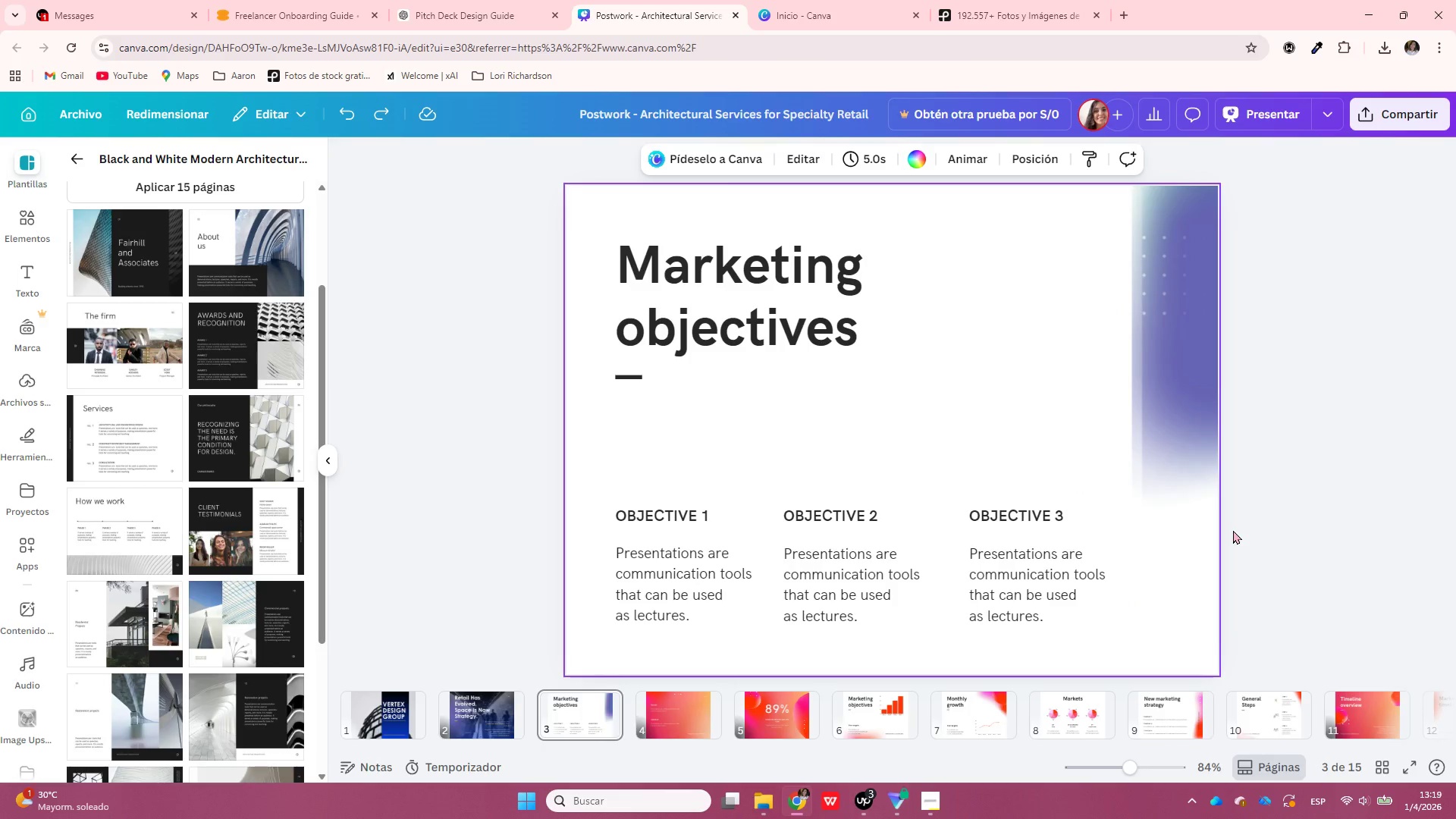 
key(Control+Z)
 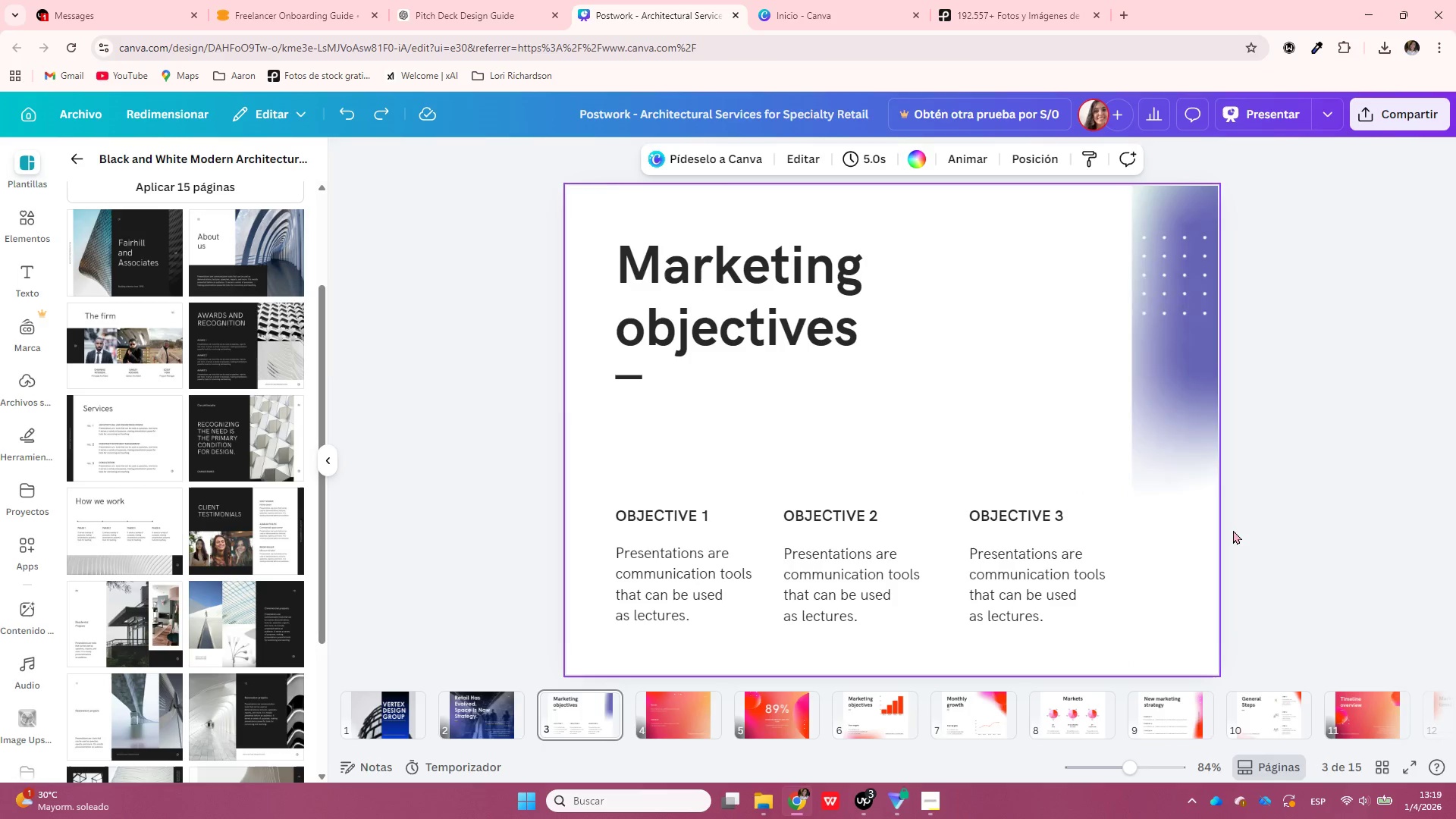 
key(Control+Z)
 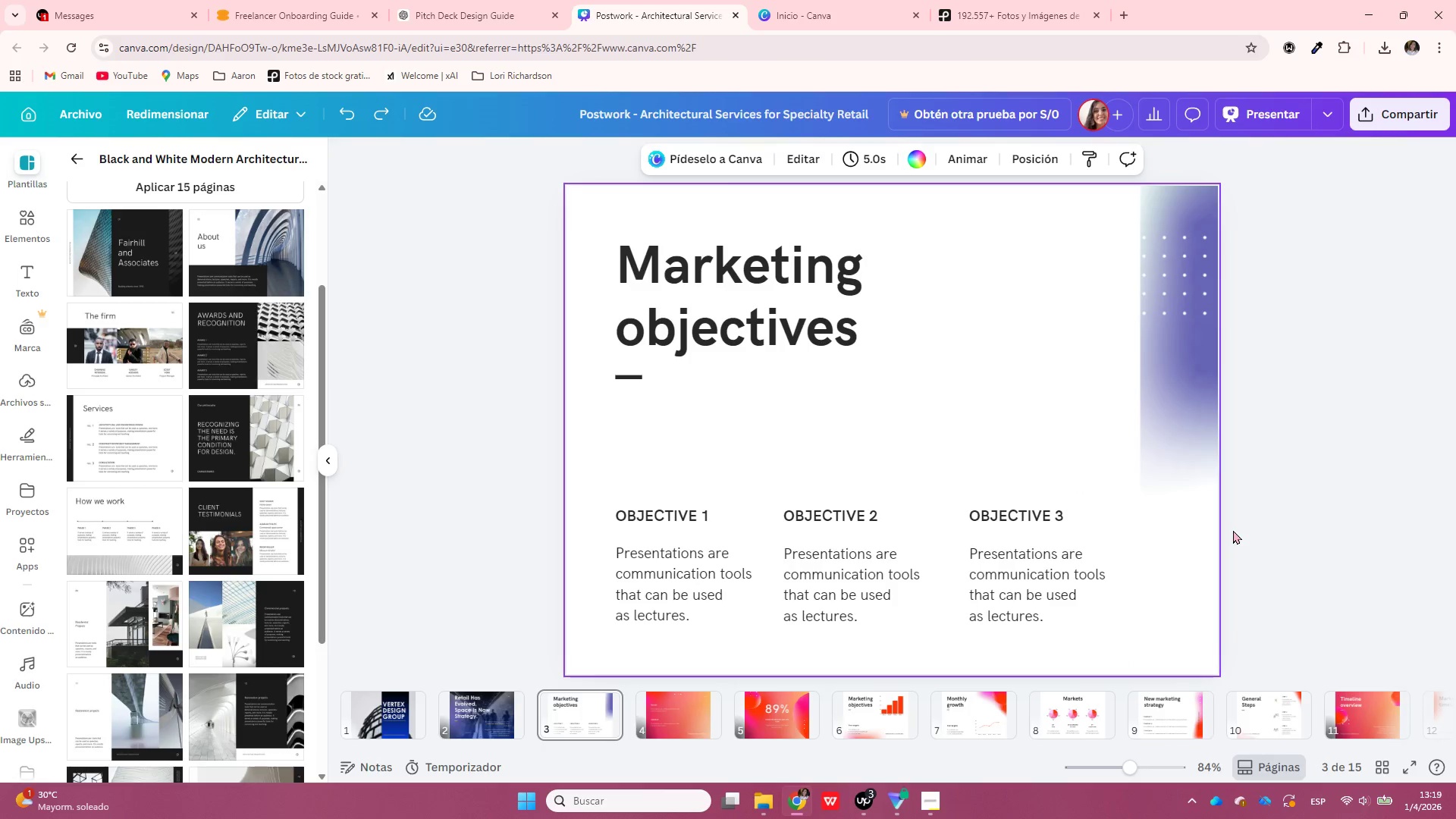 
key(Control+Z)
 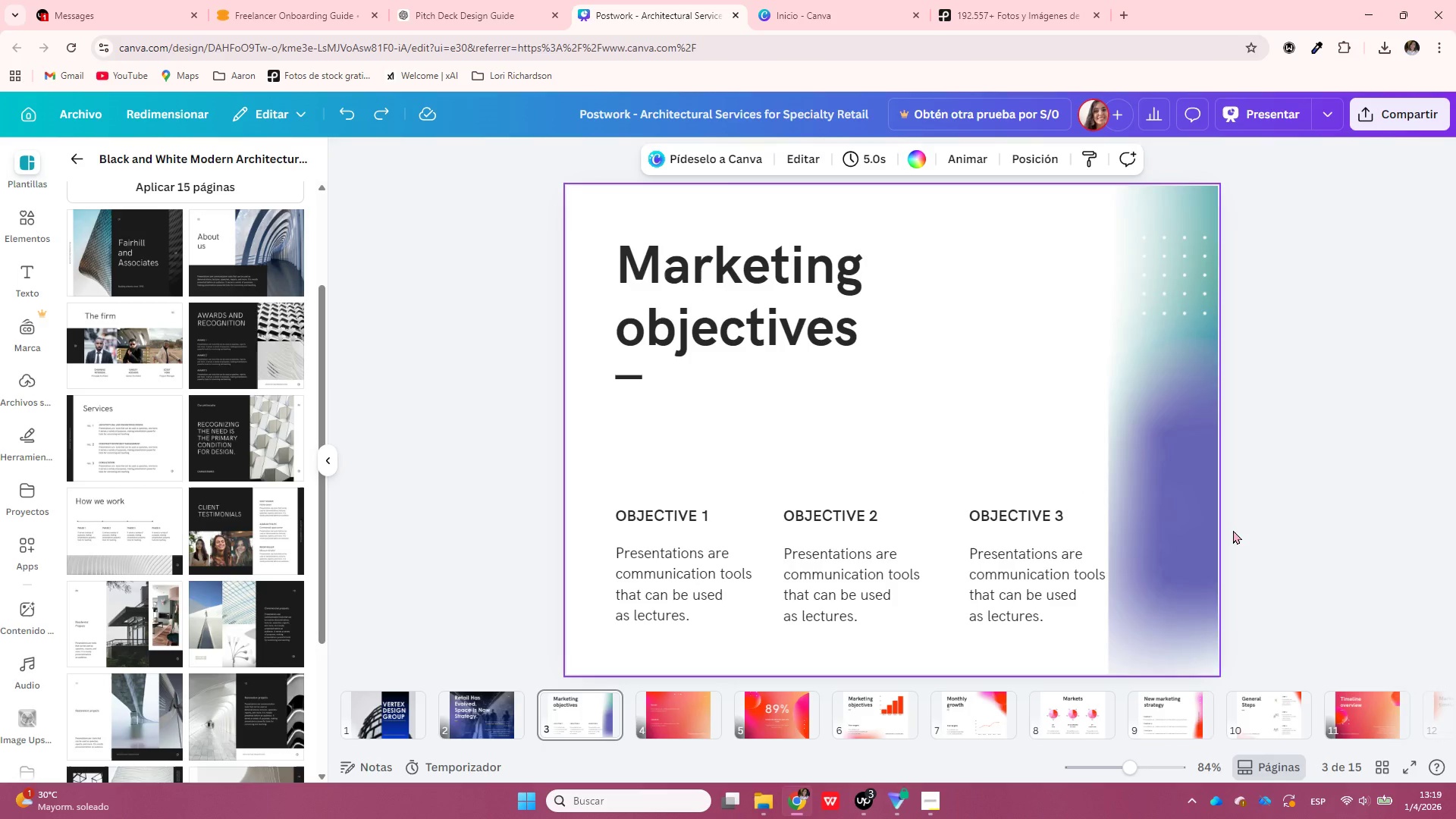 
key(Control+Z)
 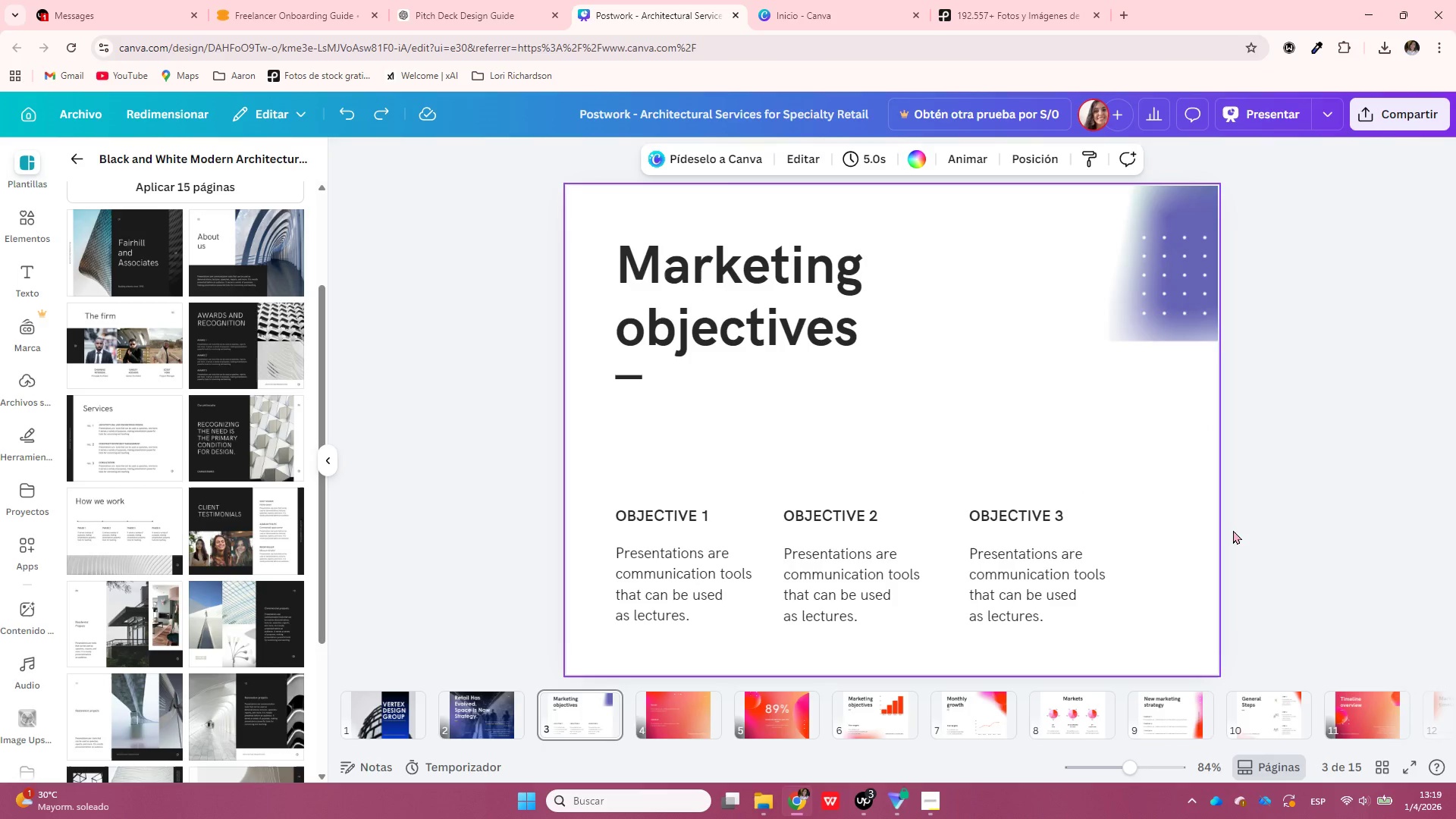 
key(Control+Z)
 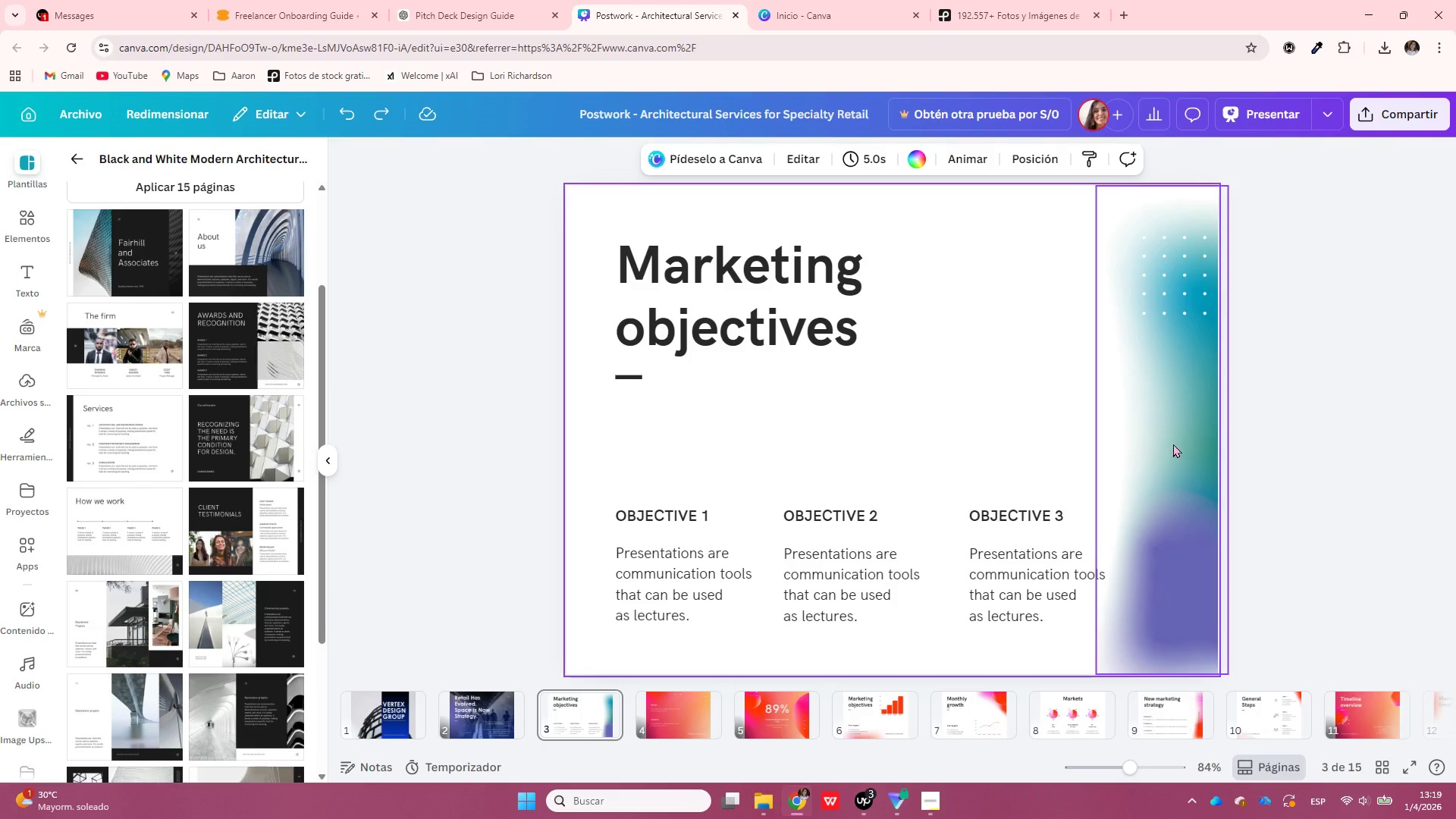 
left_click([1181, 441])
 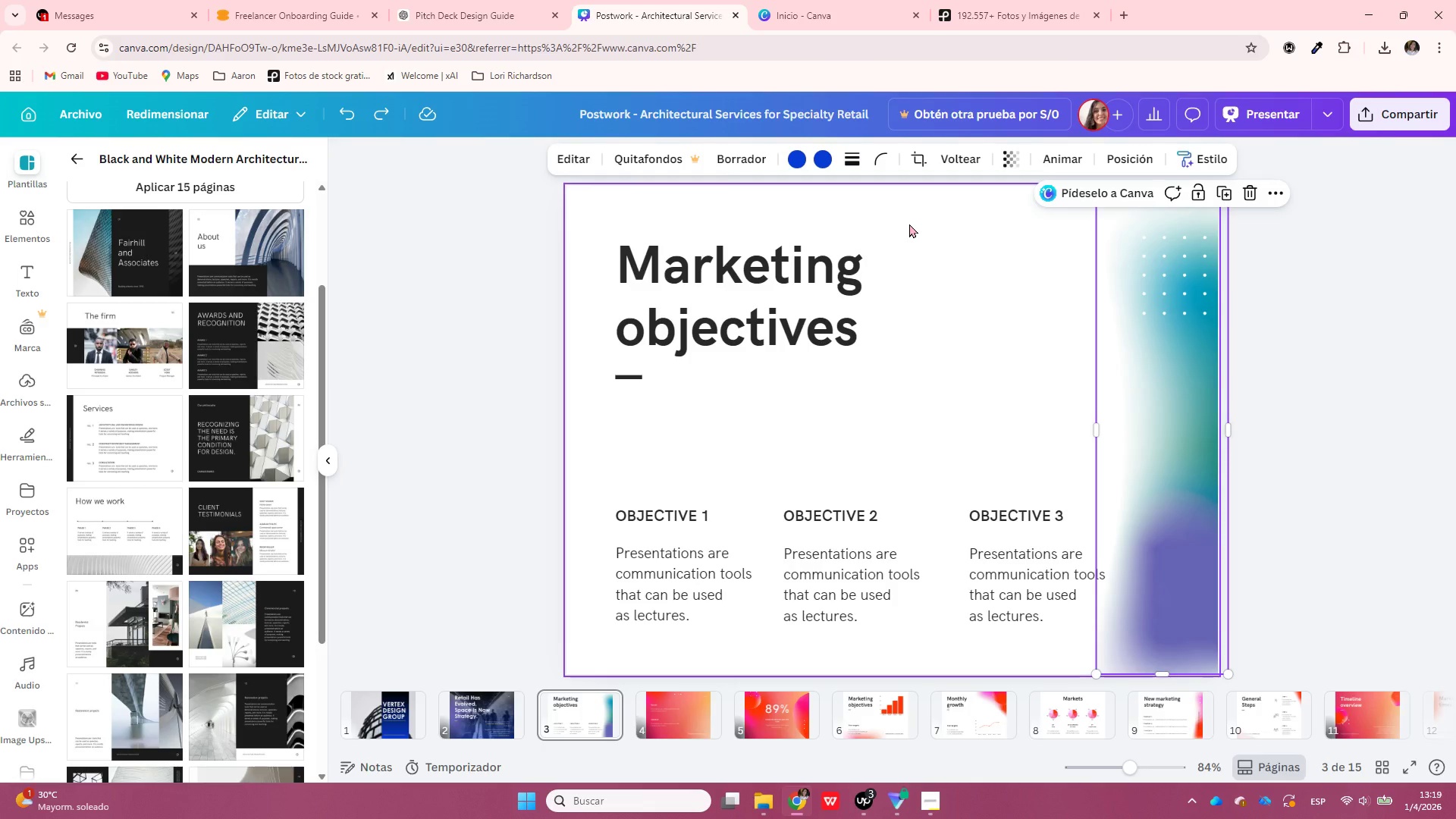 
wait(7.8)
 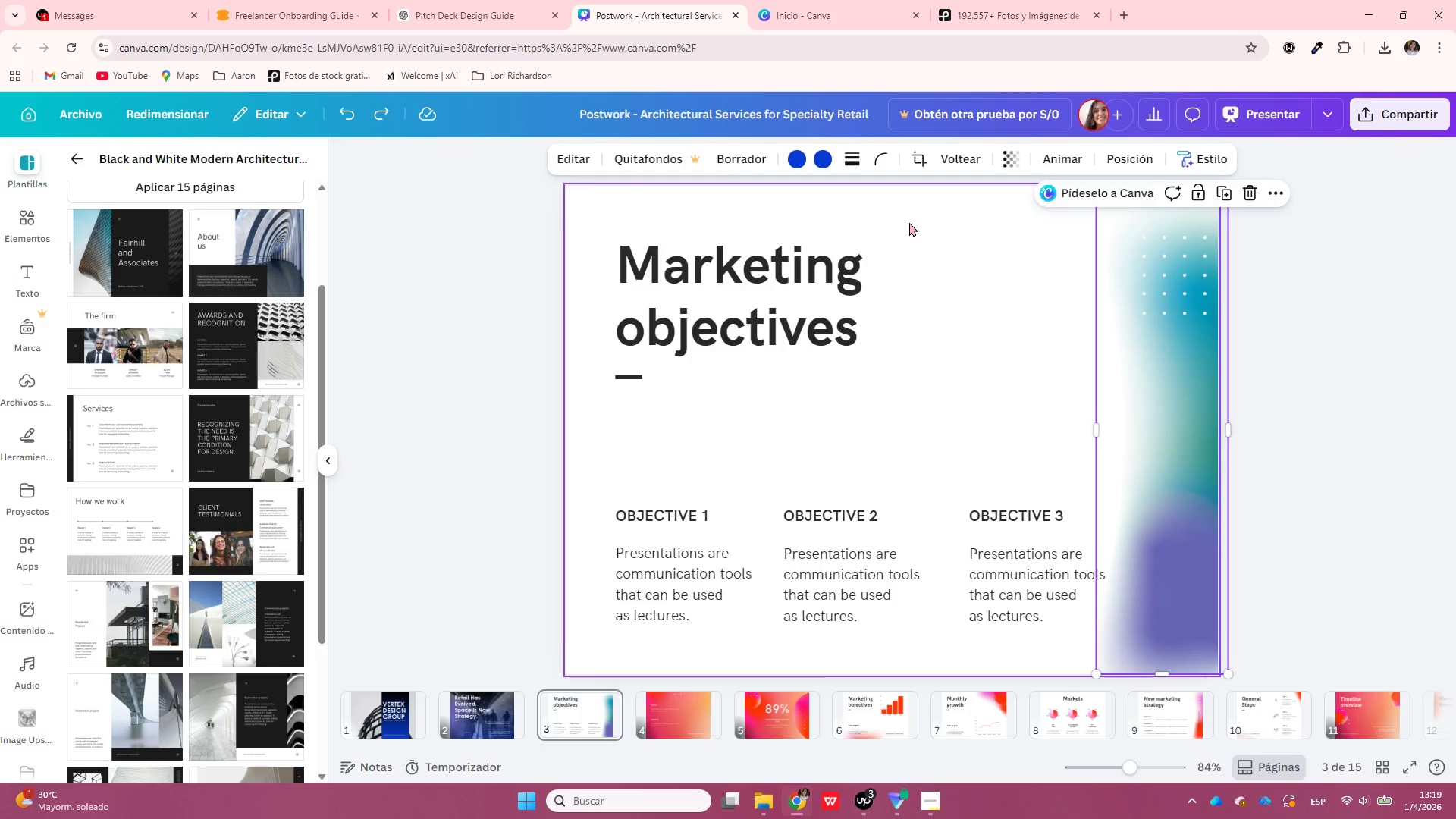 
left_click([802, 155])
 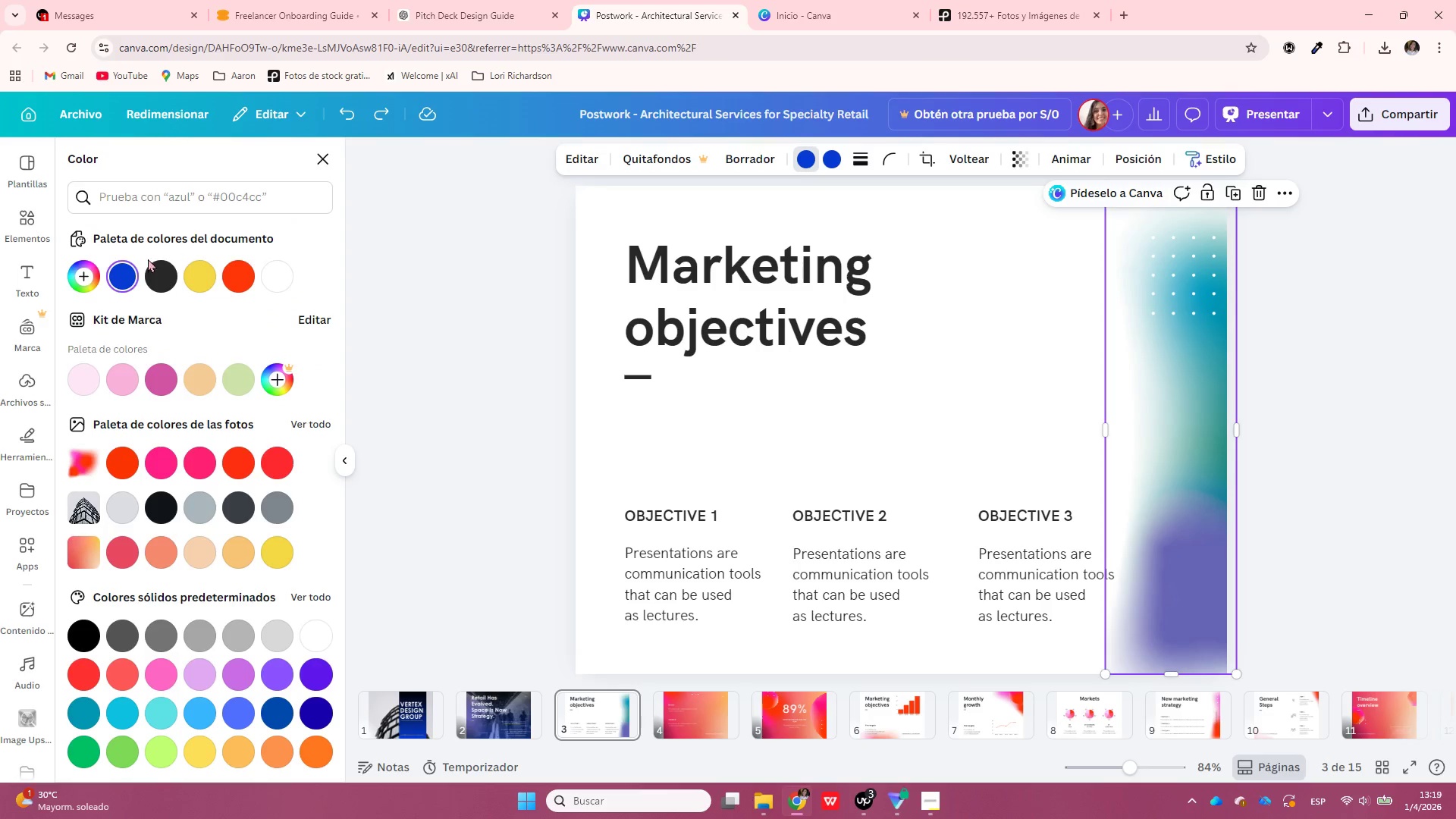 
left_click([165, 275])
 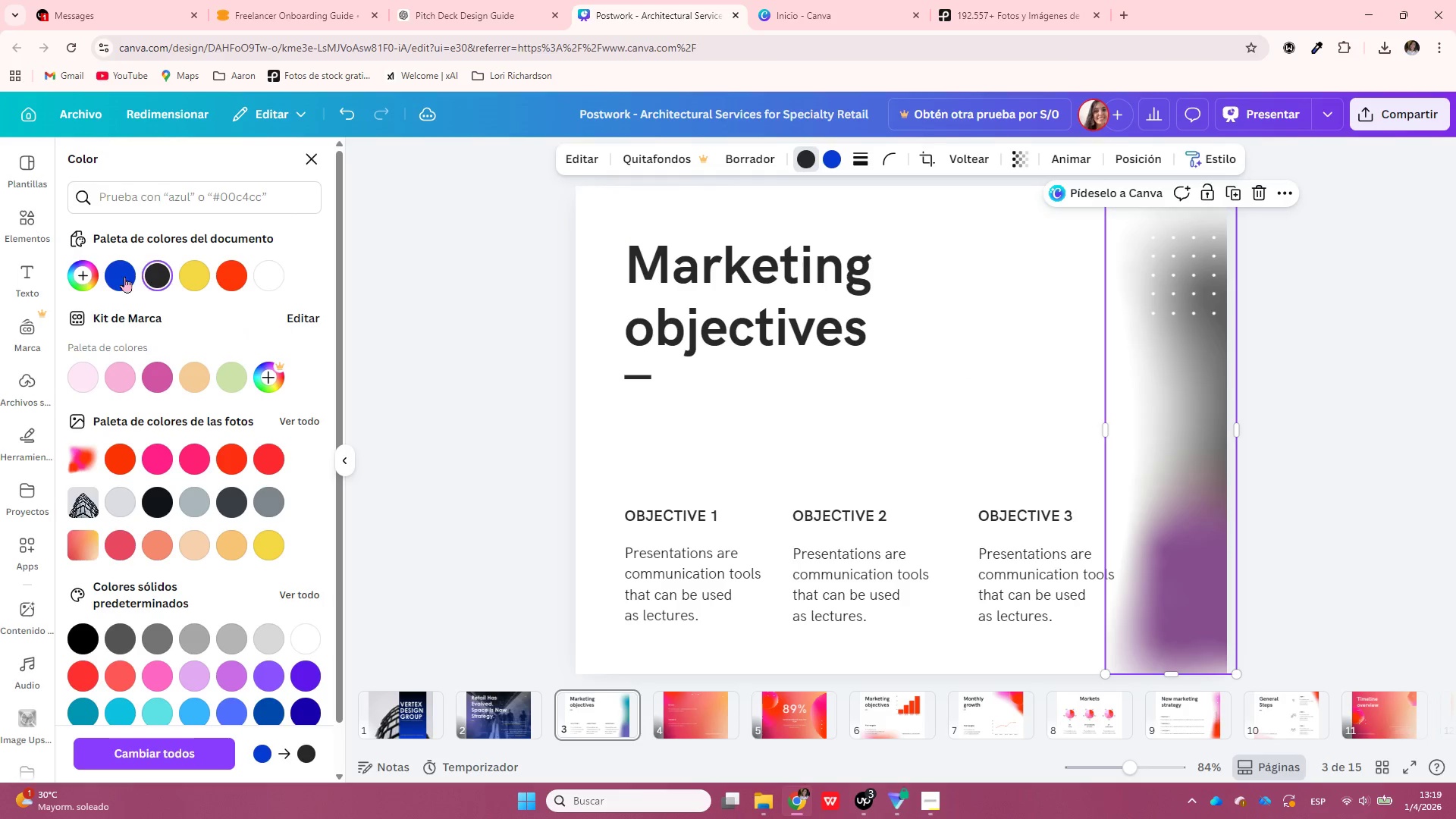 
left_click([832, 161])
 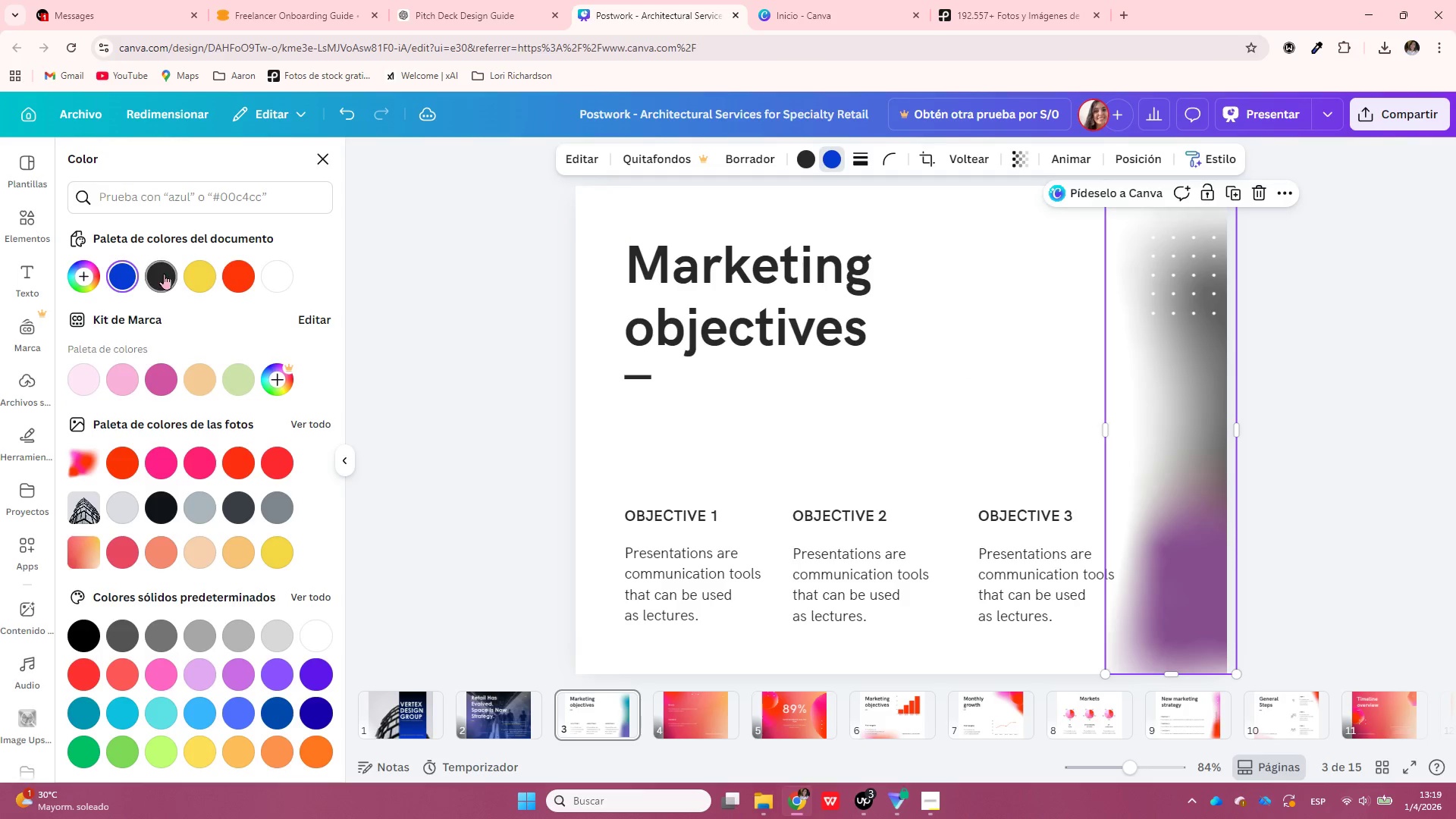 
left_click([164, 274])
 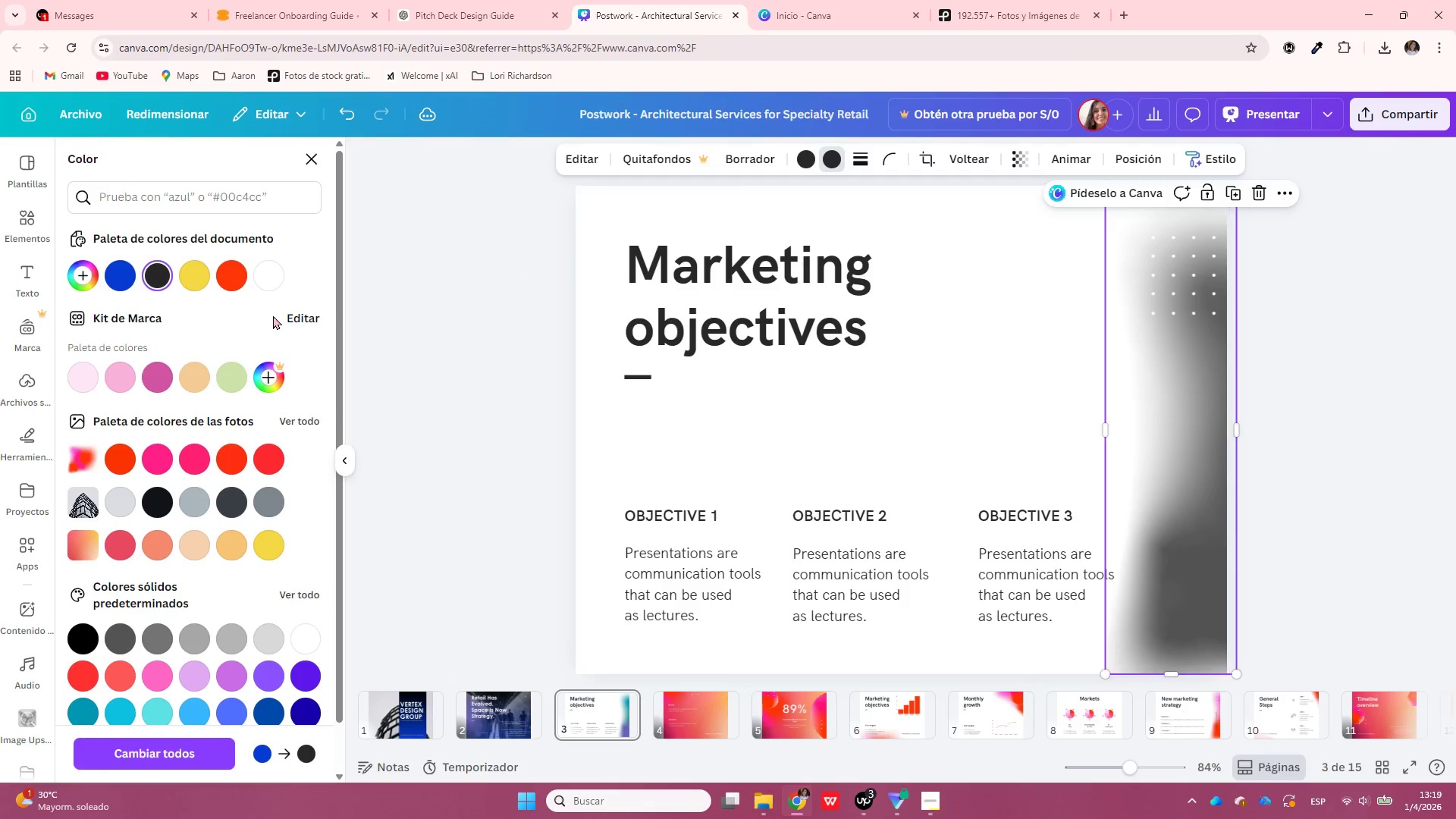 
left_click([125, 284])
 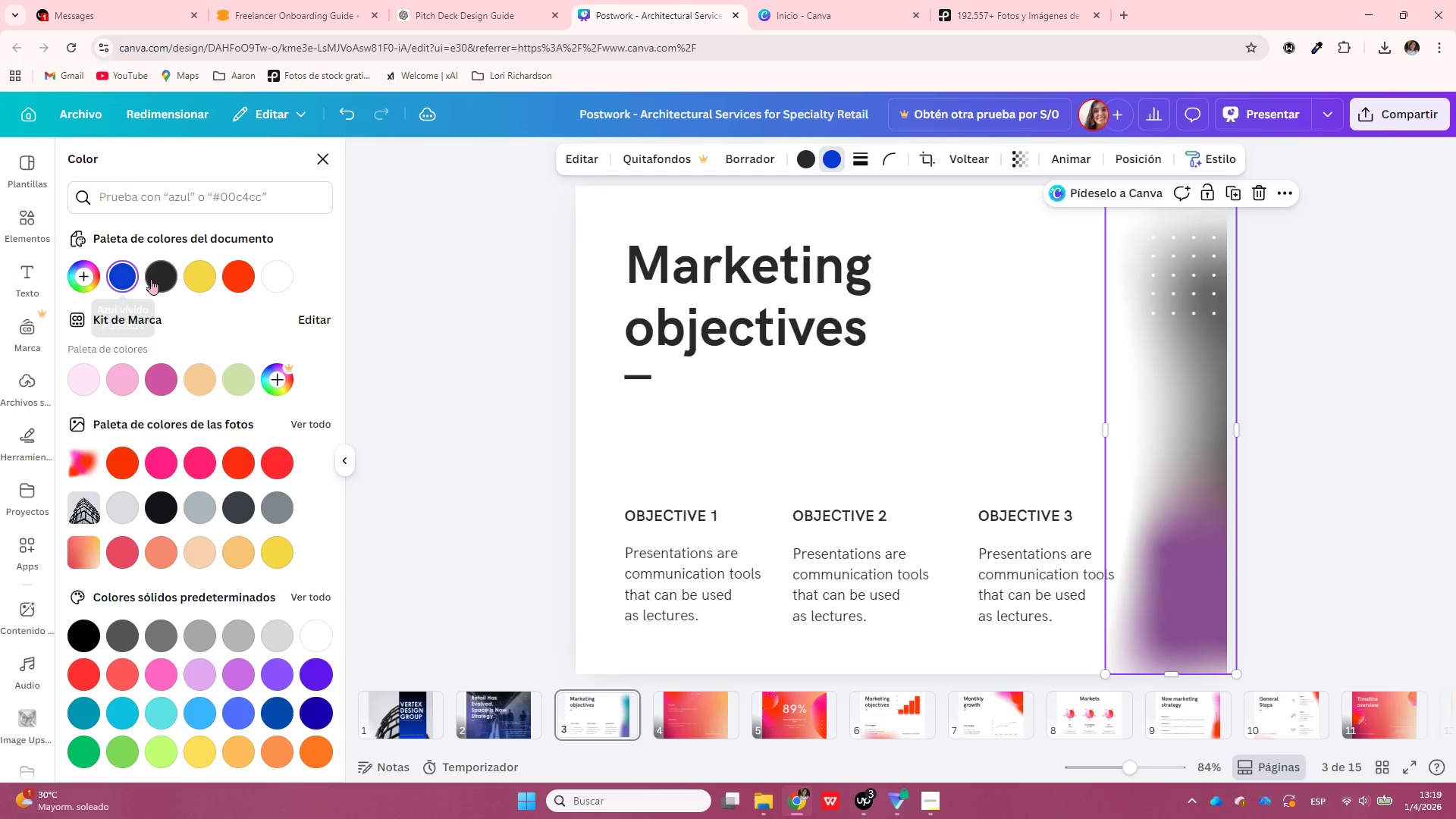 
left_click([151, 279])
 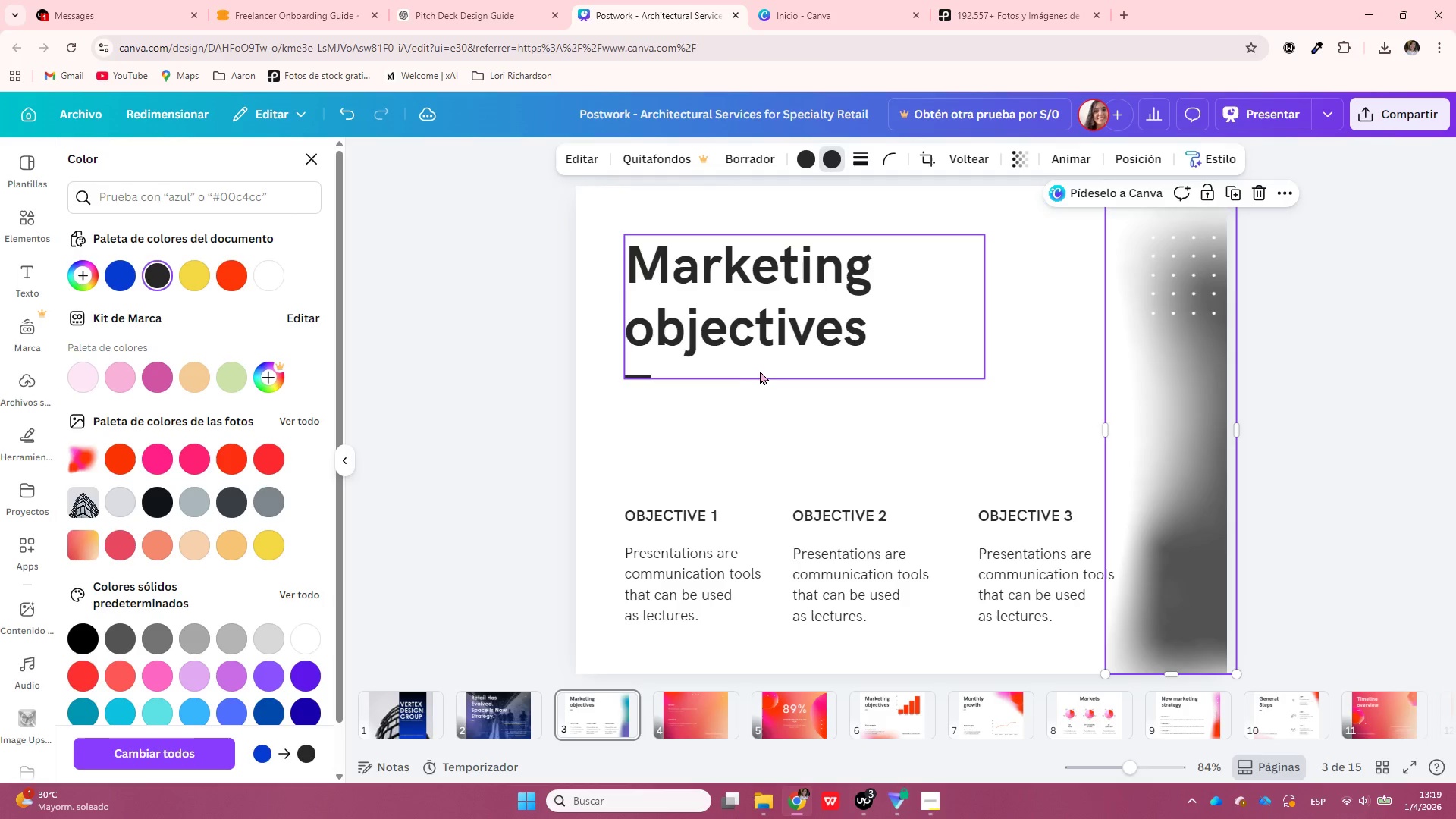 
left_click([523, 711])
 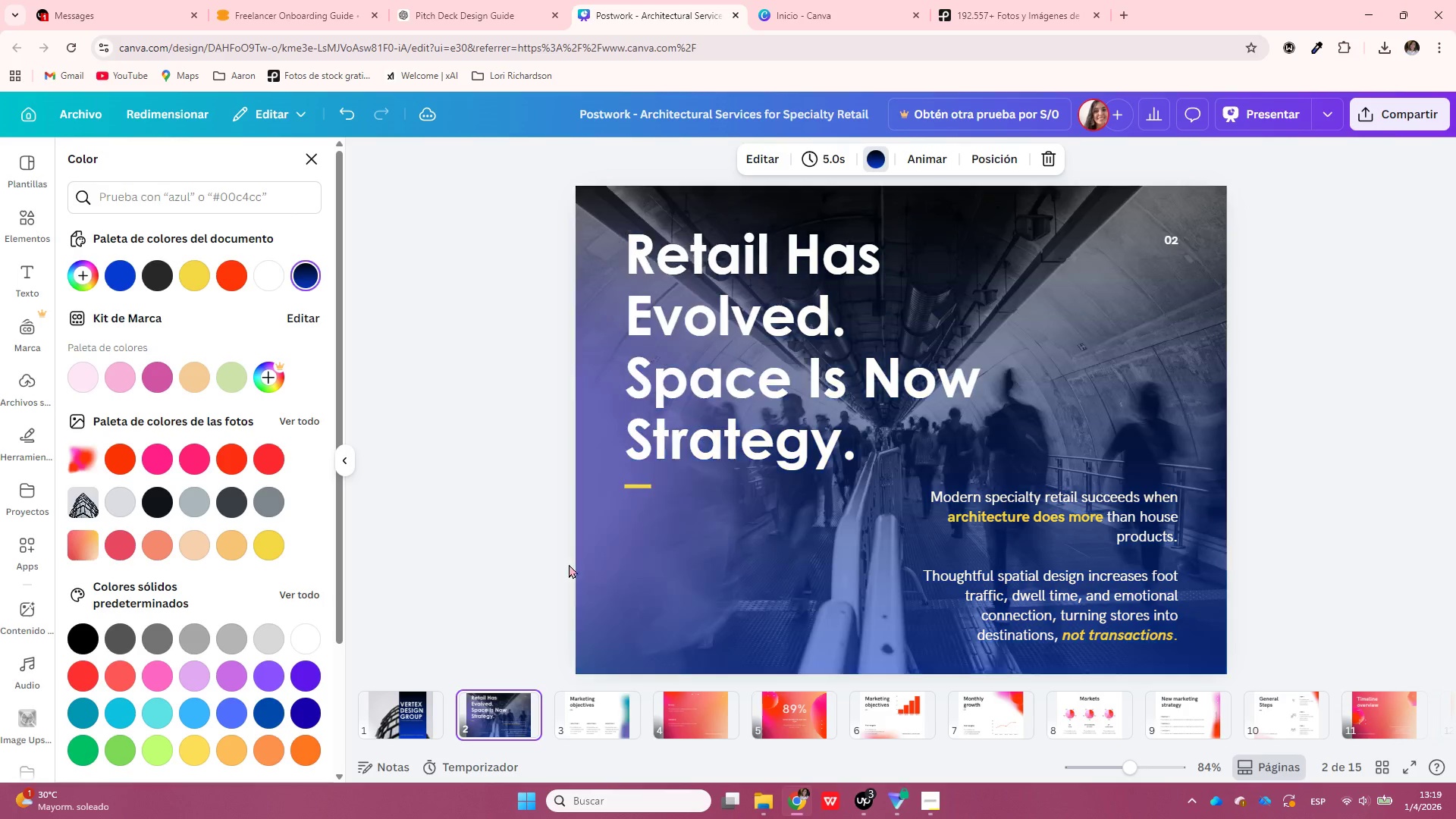 
left_click([655, 573])
 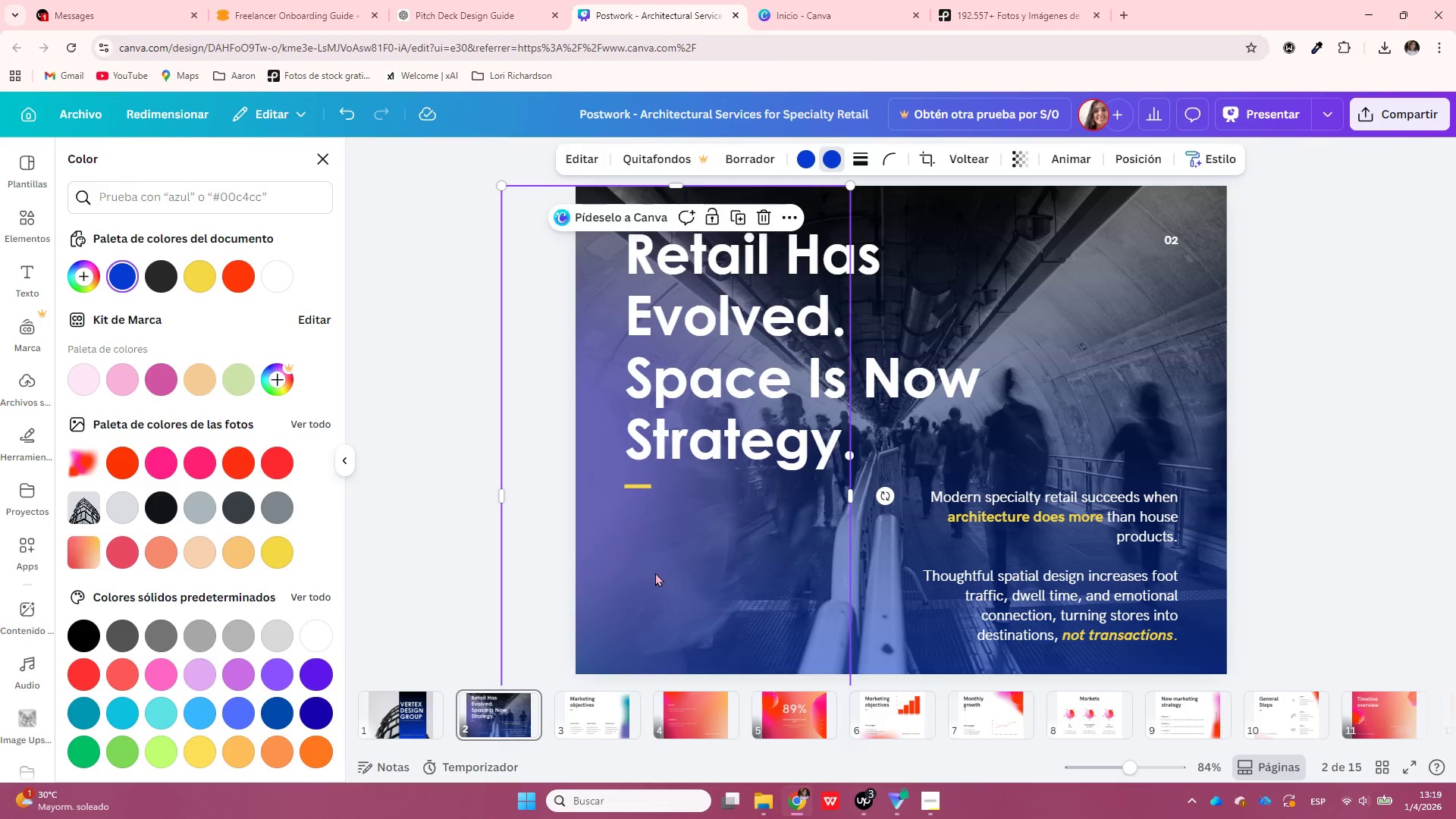 
key(Control+C)
 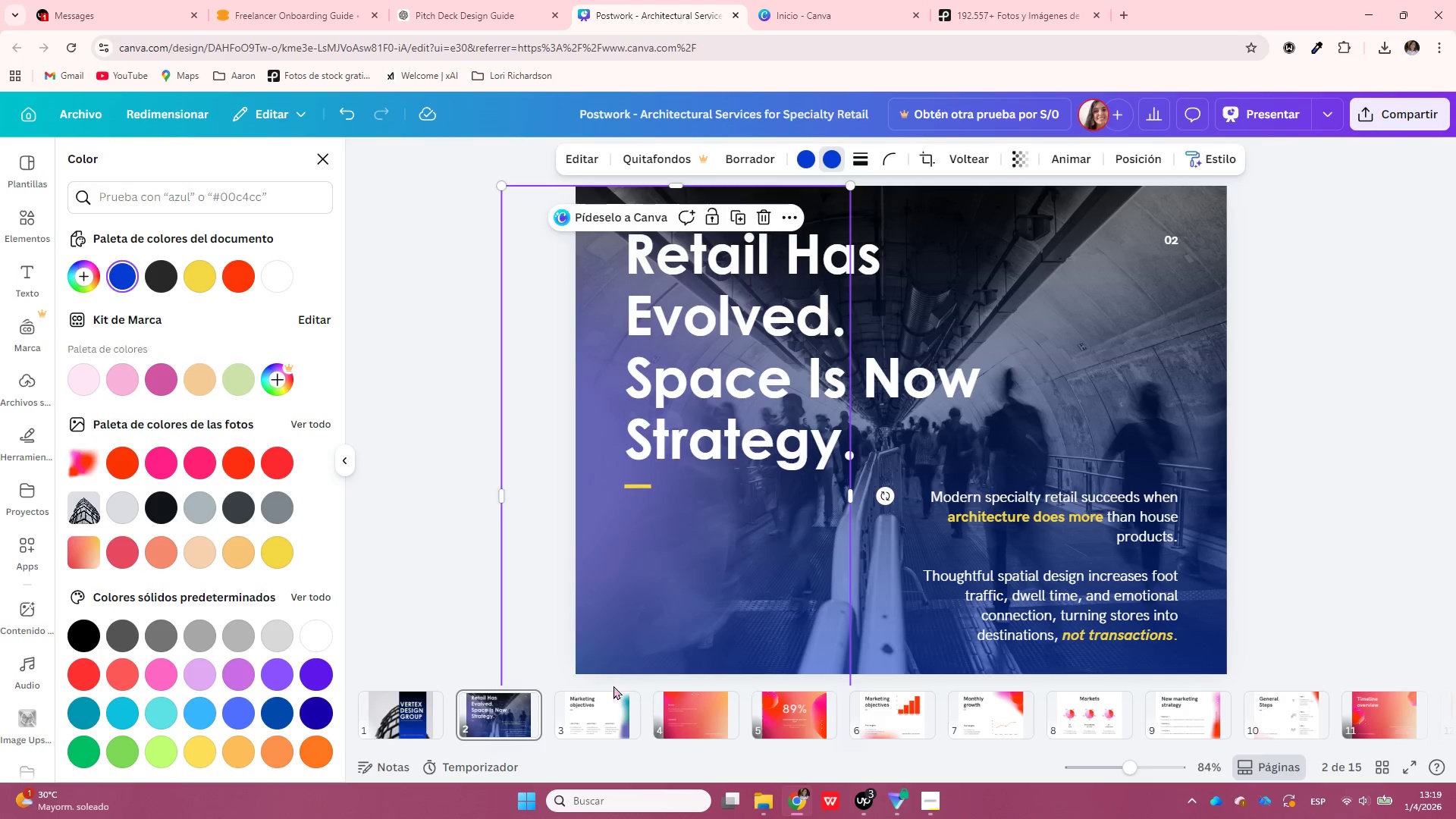 
left_click([612, 707])
 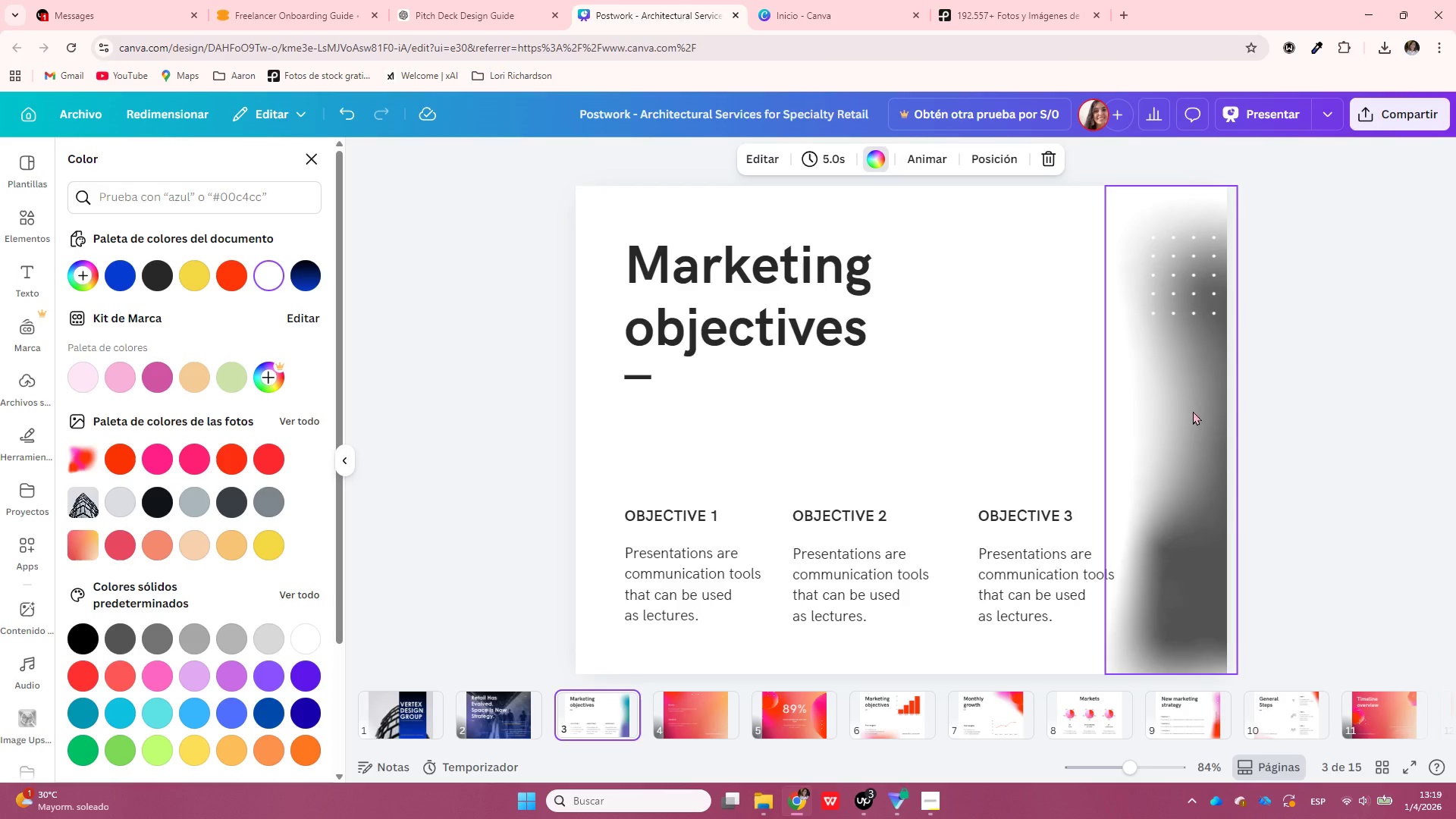 
left_click([1197, 394])
 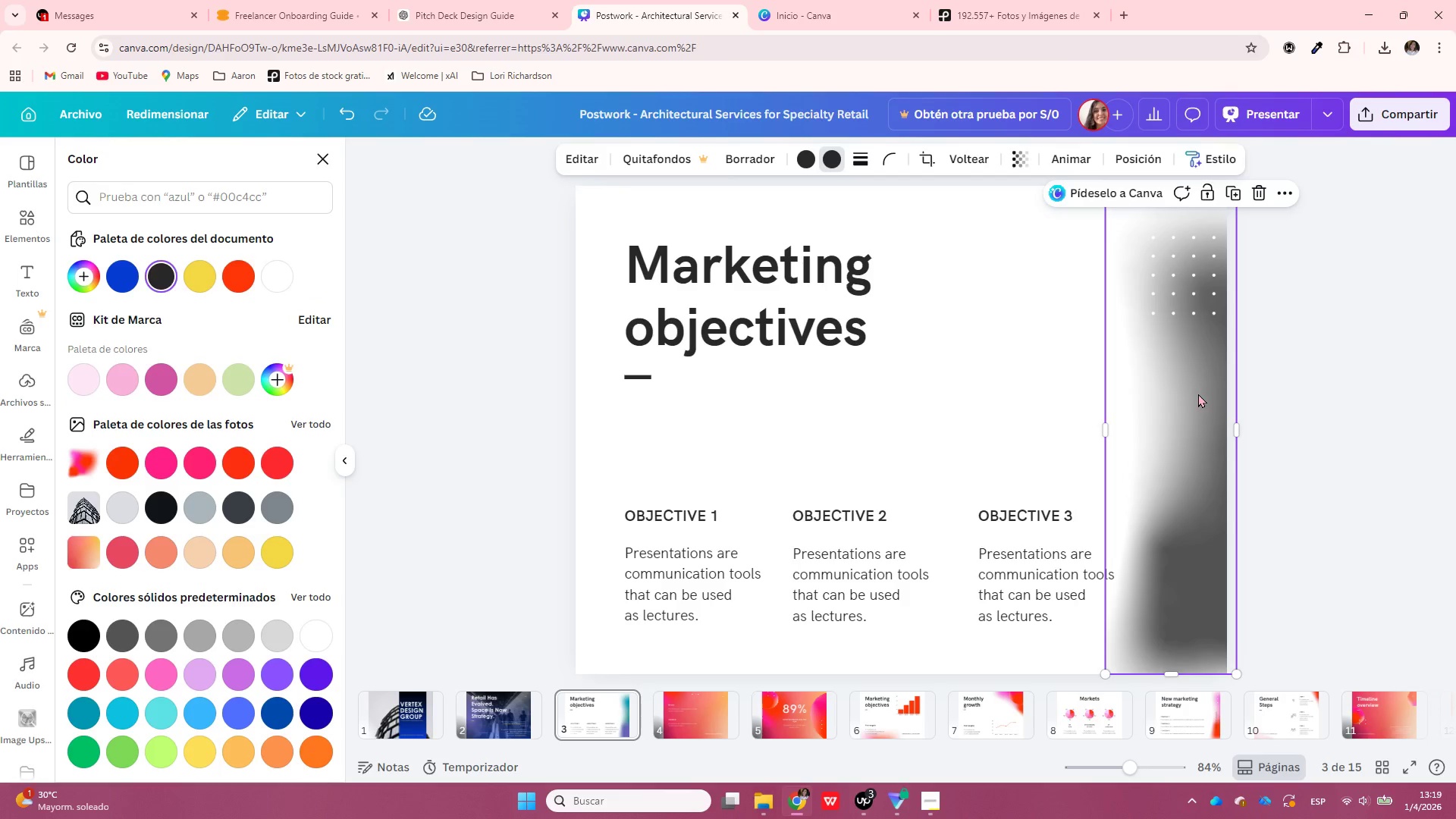 
key(Delete)
 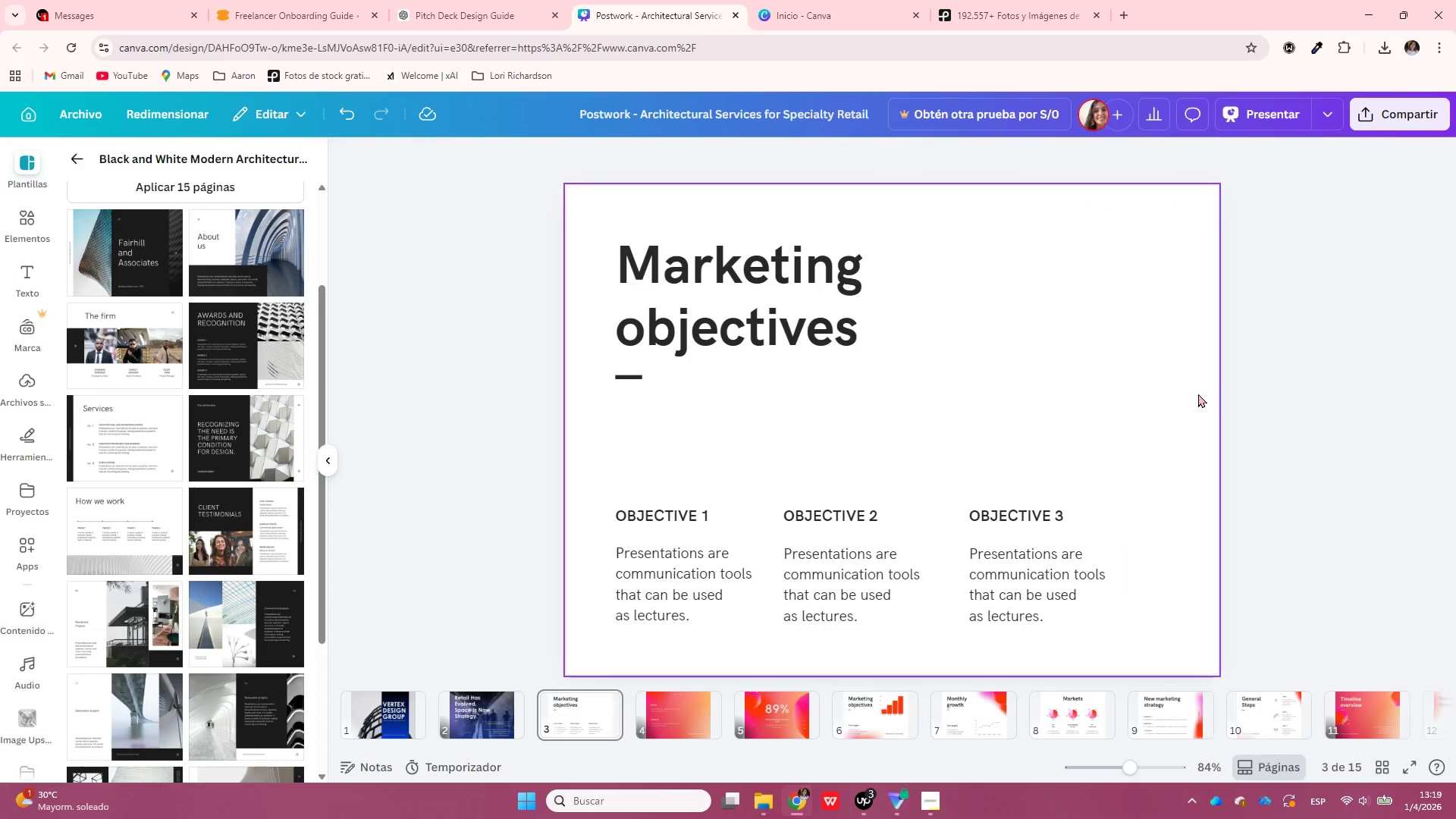 
key(Control+ControlLeft)
 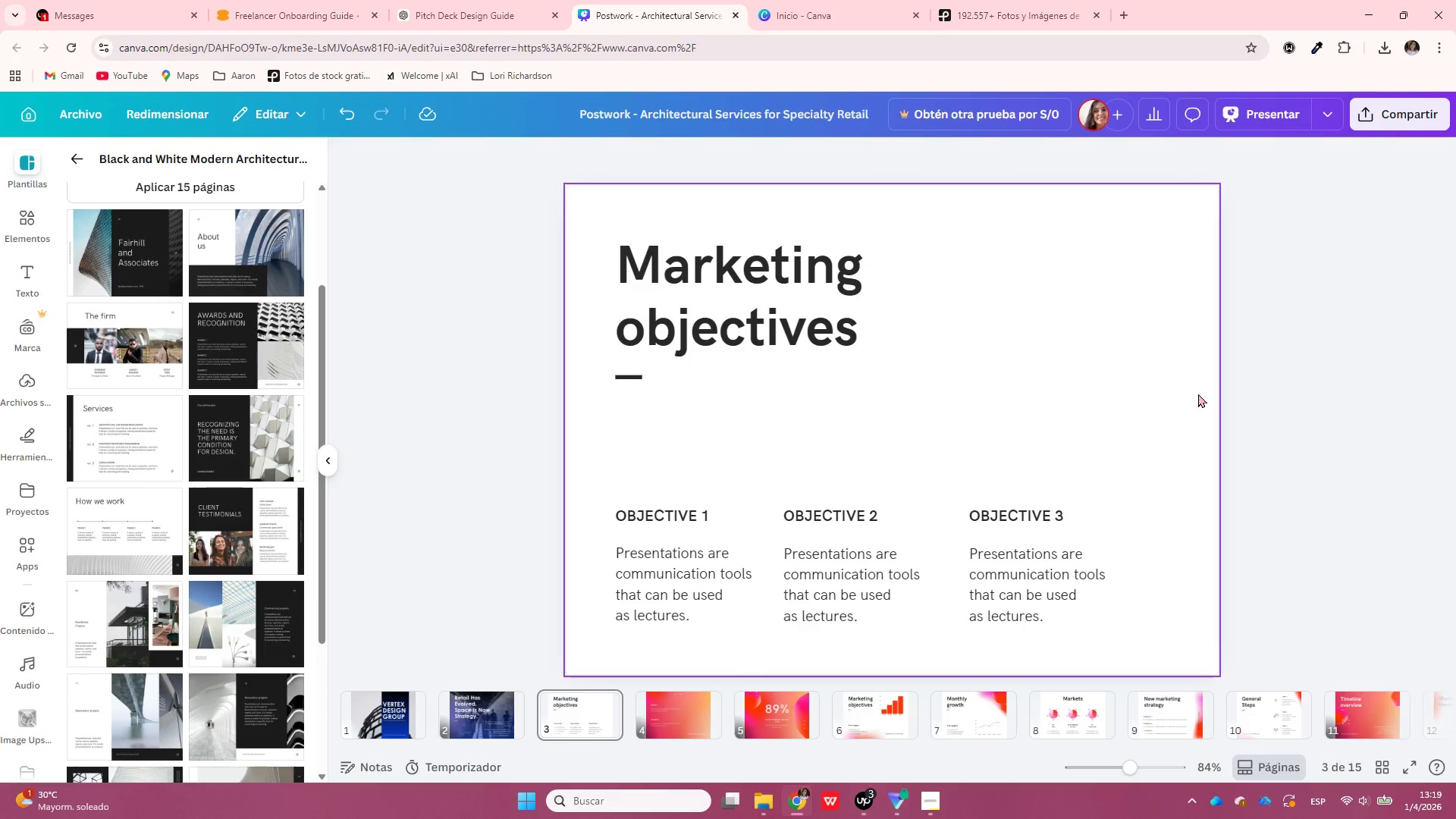 
key(Control+V)
 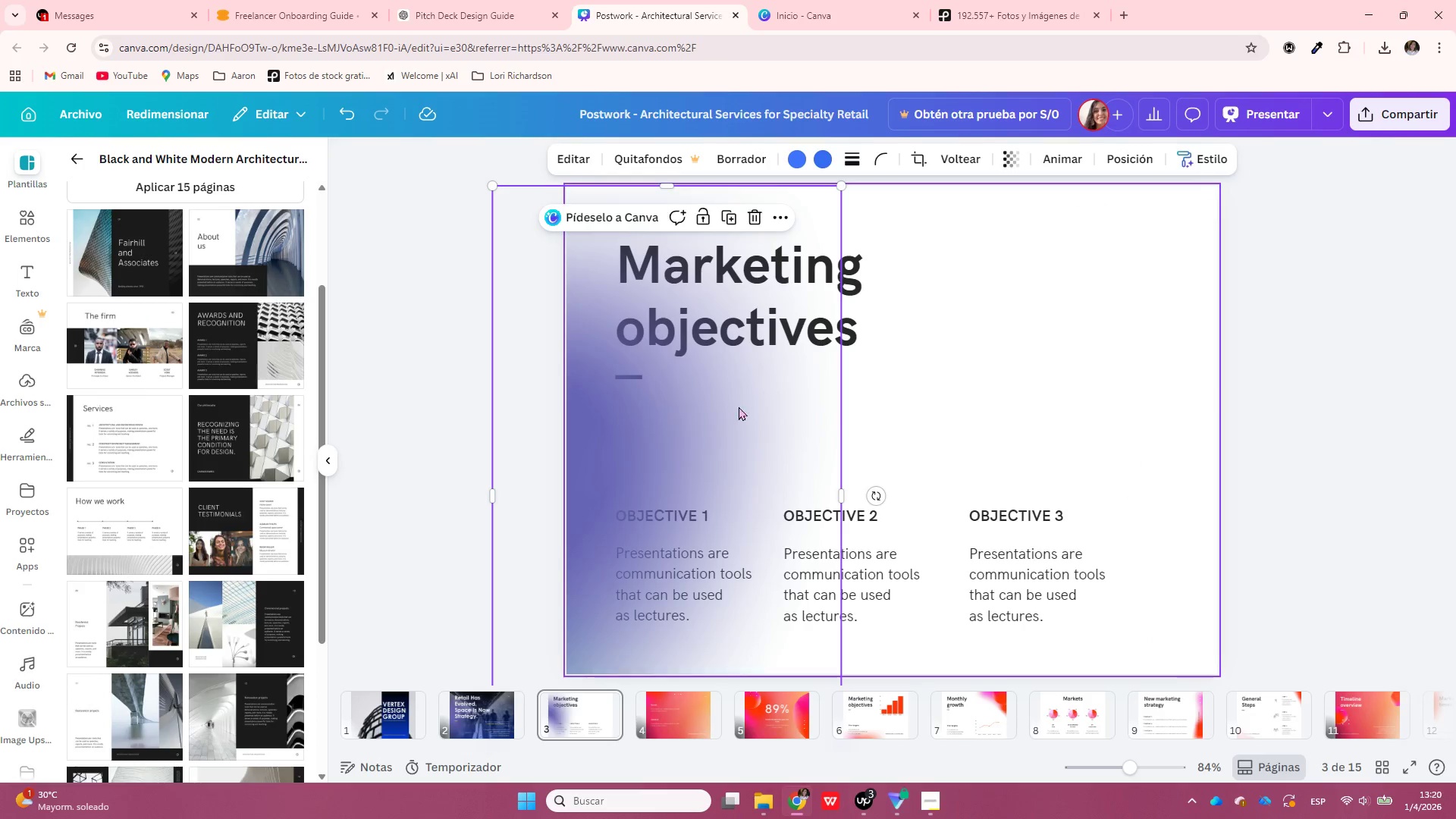 
left_click_drag(start_coordinate=[673, 422], to_coordinate=[924, 409])
 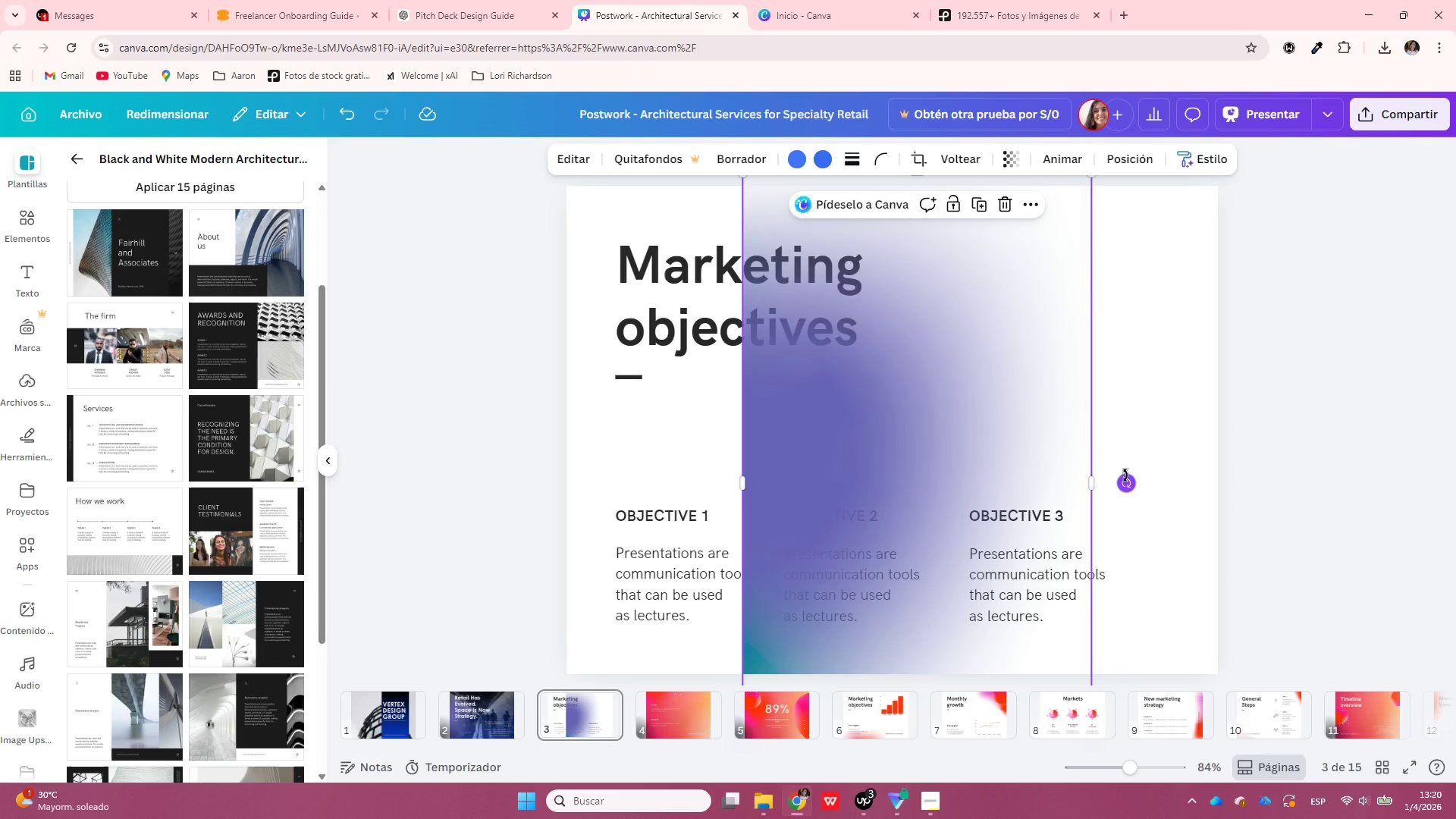 
left_click_drag(start_coordinate=[1125, 475], to_coordinate=[842, 489])
 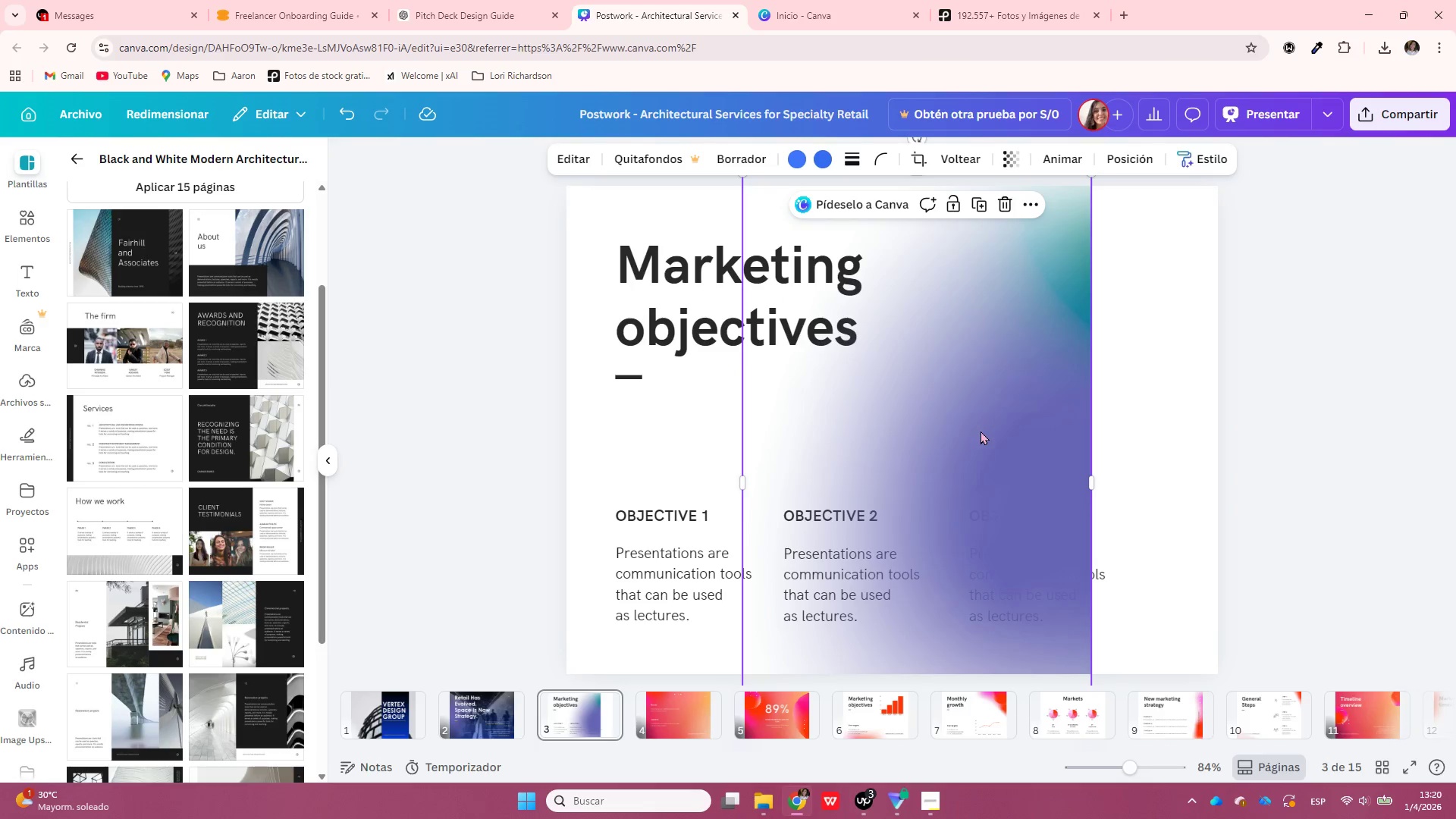 
left_click_drag(start_coordinate=[981, 431], to_coordinate=[1204, 328])
 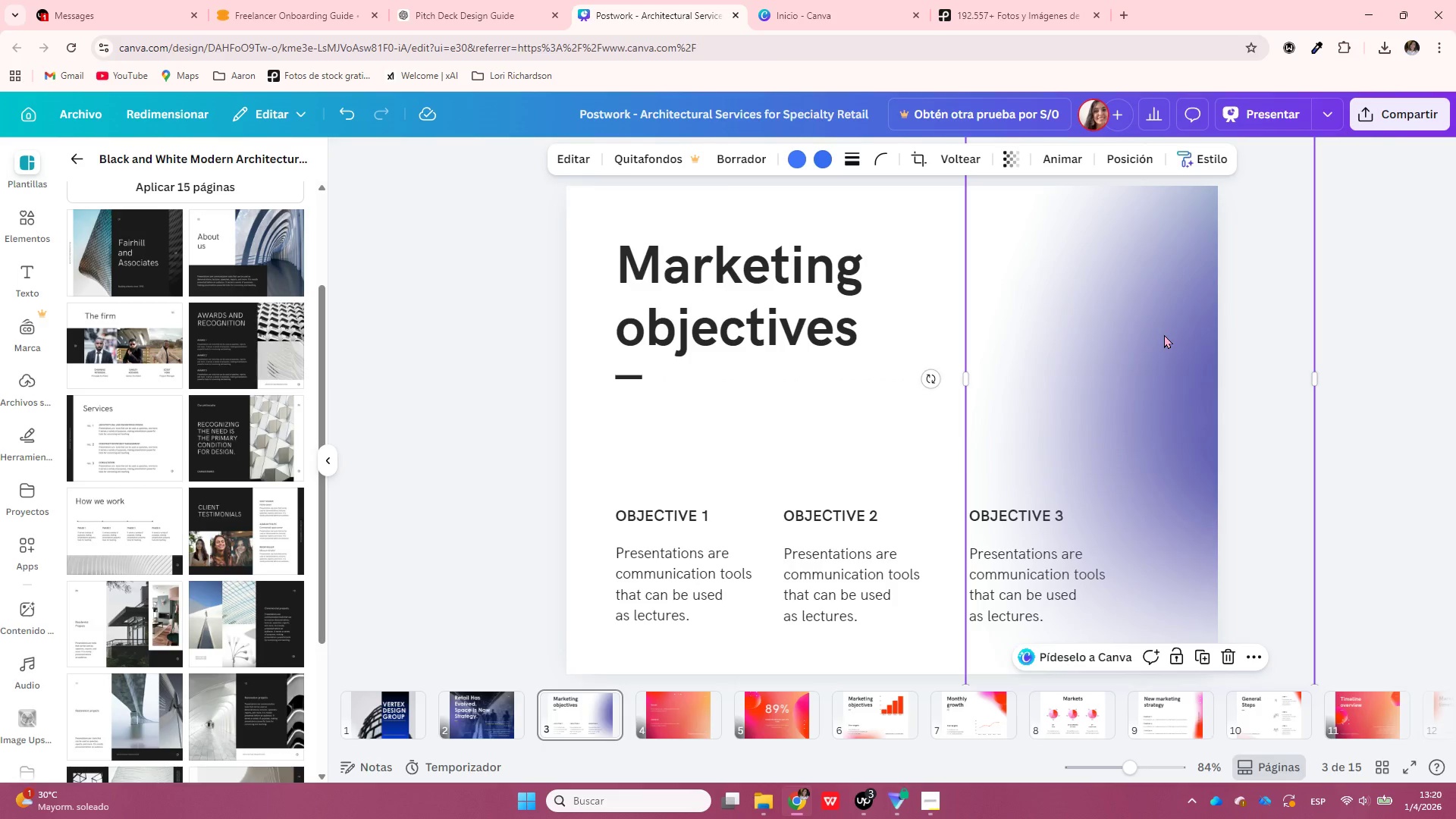 
right_click([1164, 334])
 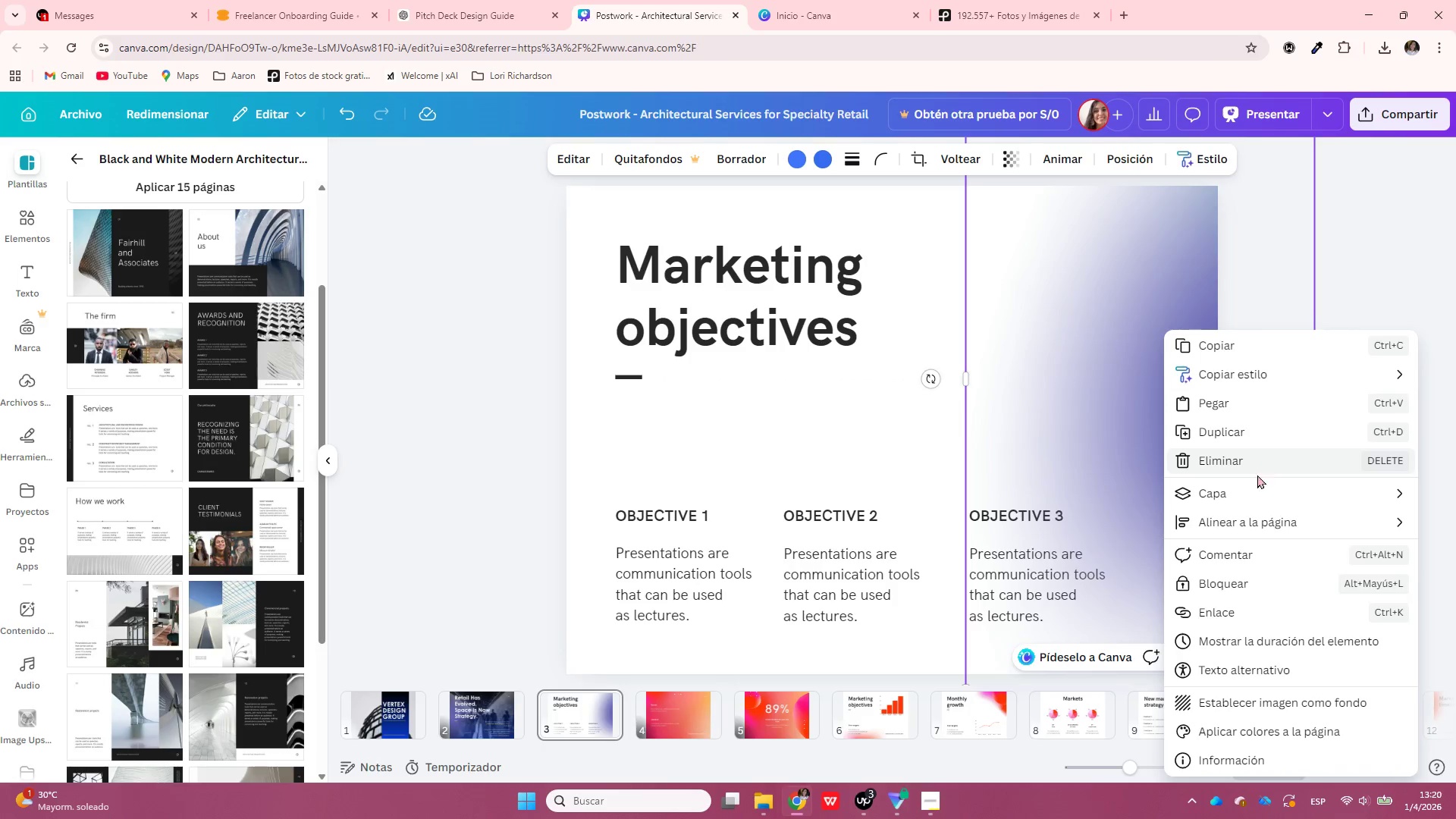 
left_click([1257, 497])
 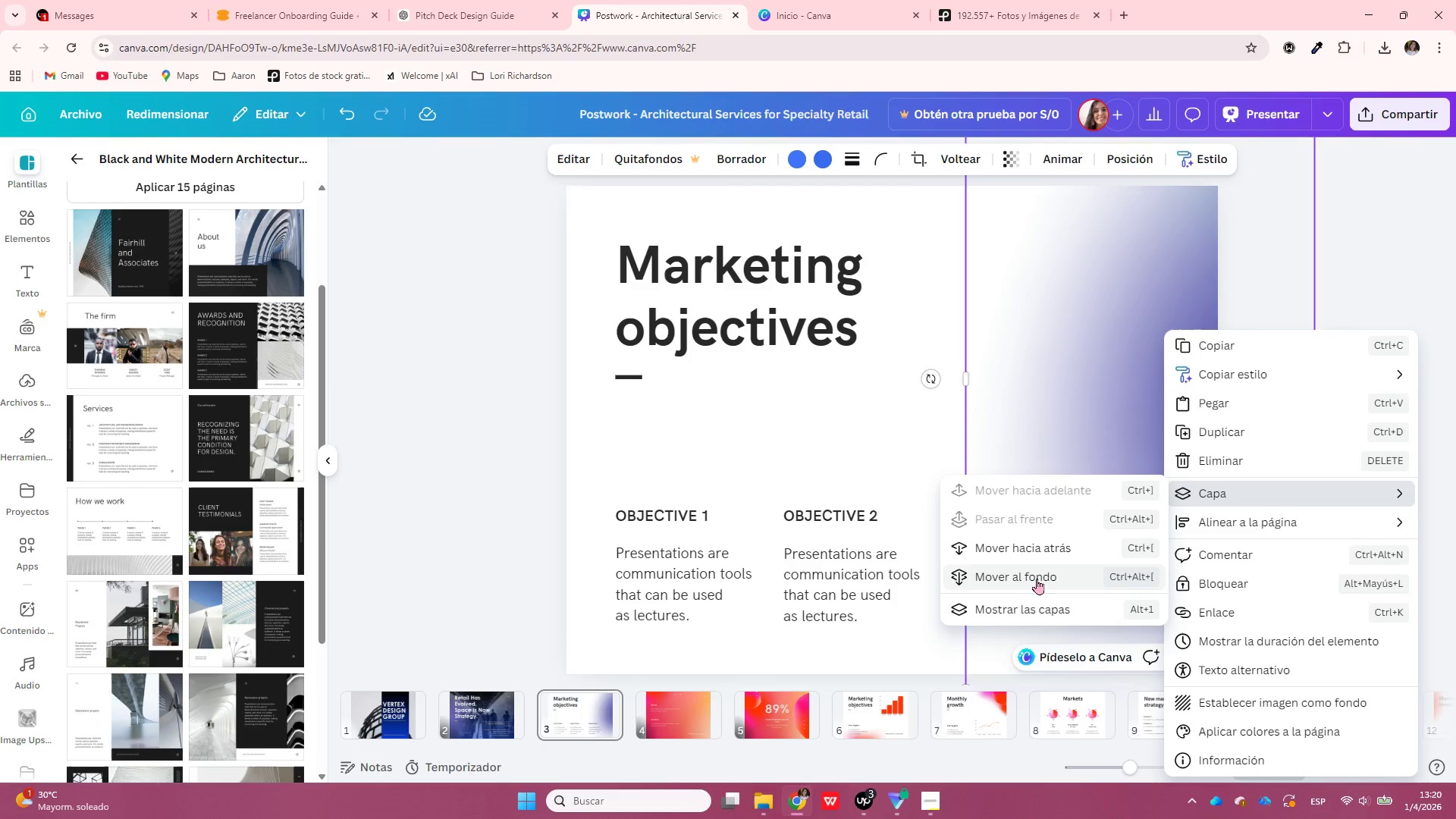 
left_click([1034, 584])
 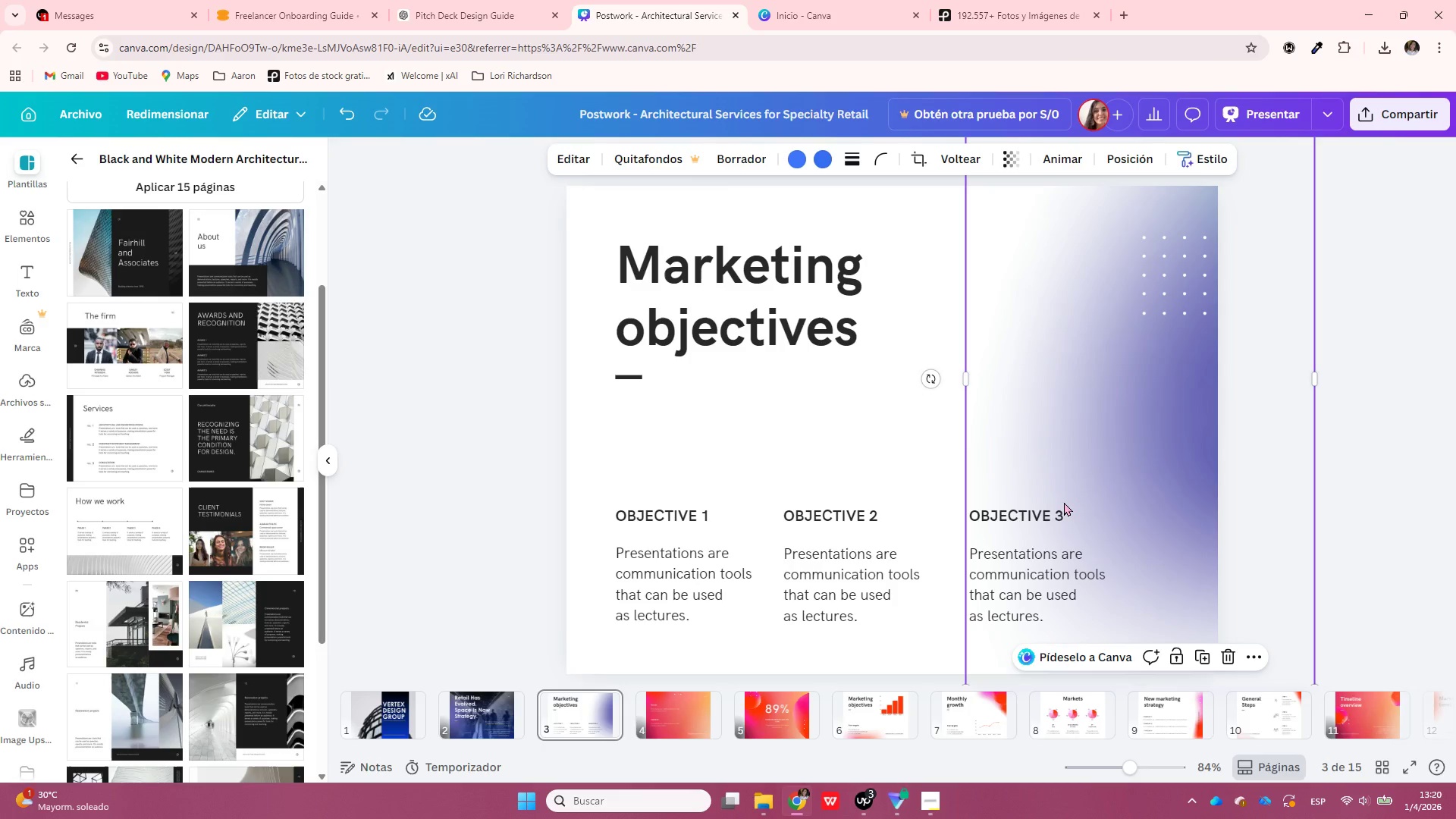 
wait(13.94)
 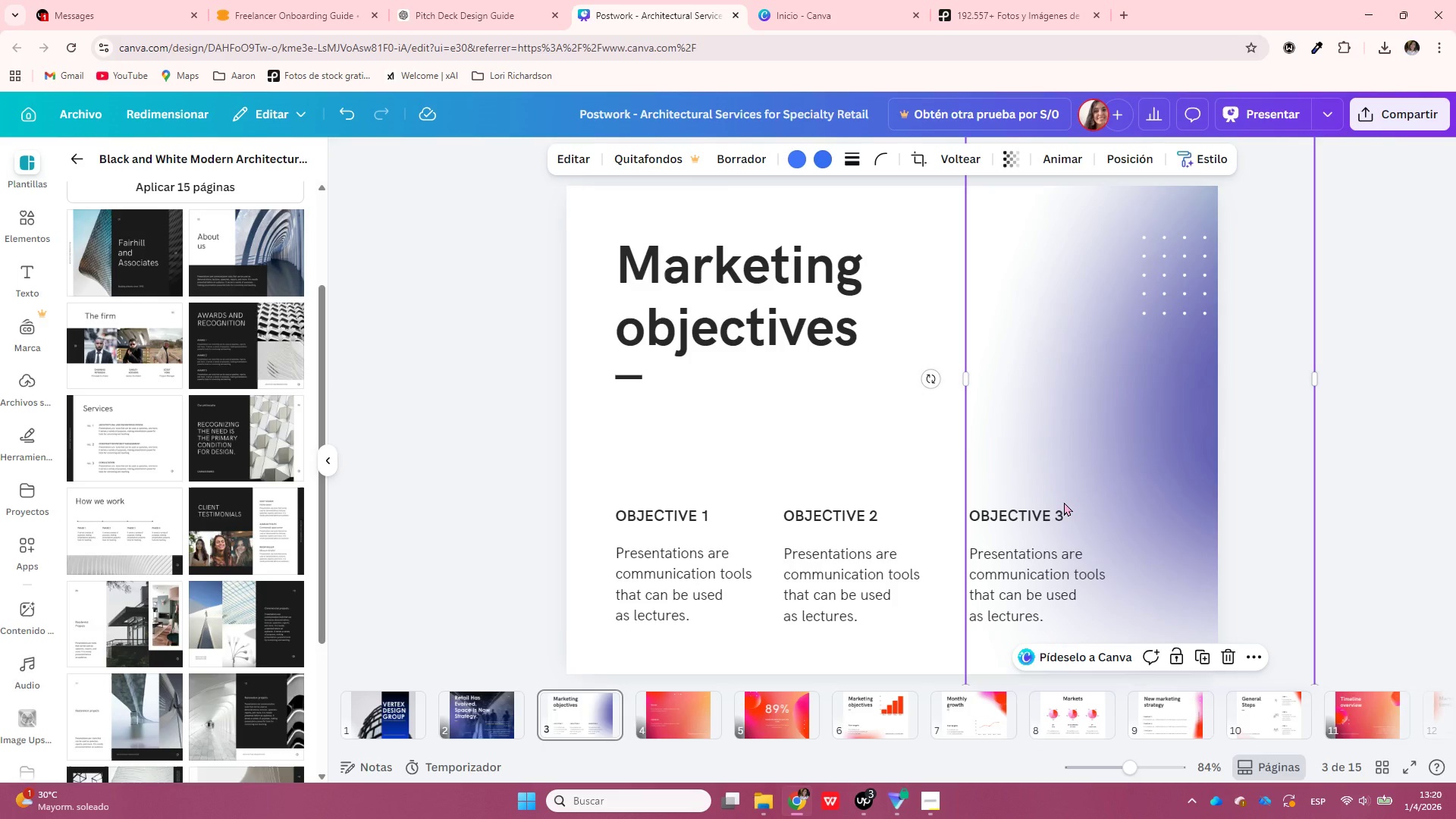 
left_click([739, 290])
 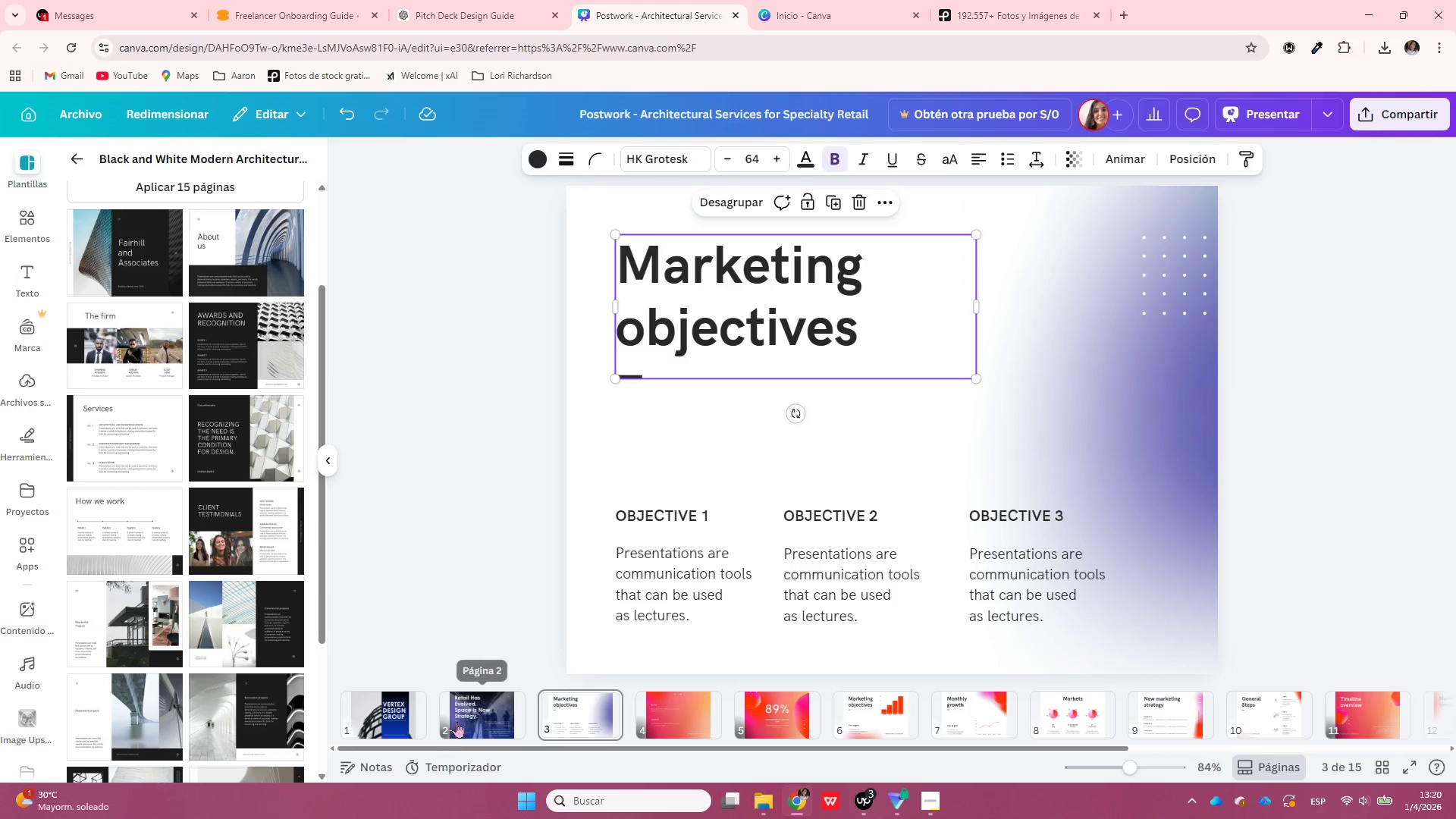 
left_click([732, 419])
 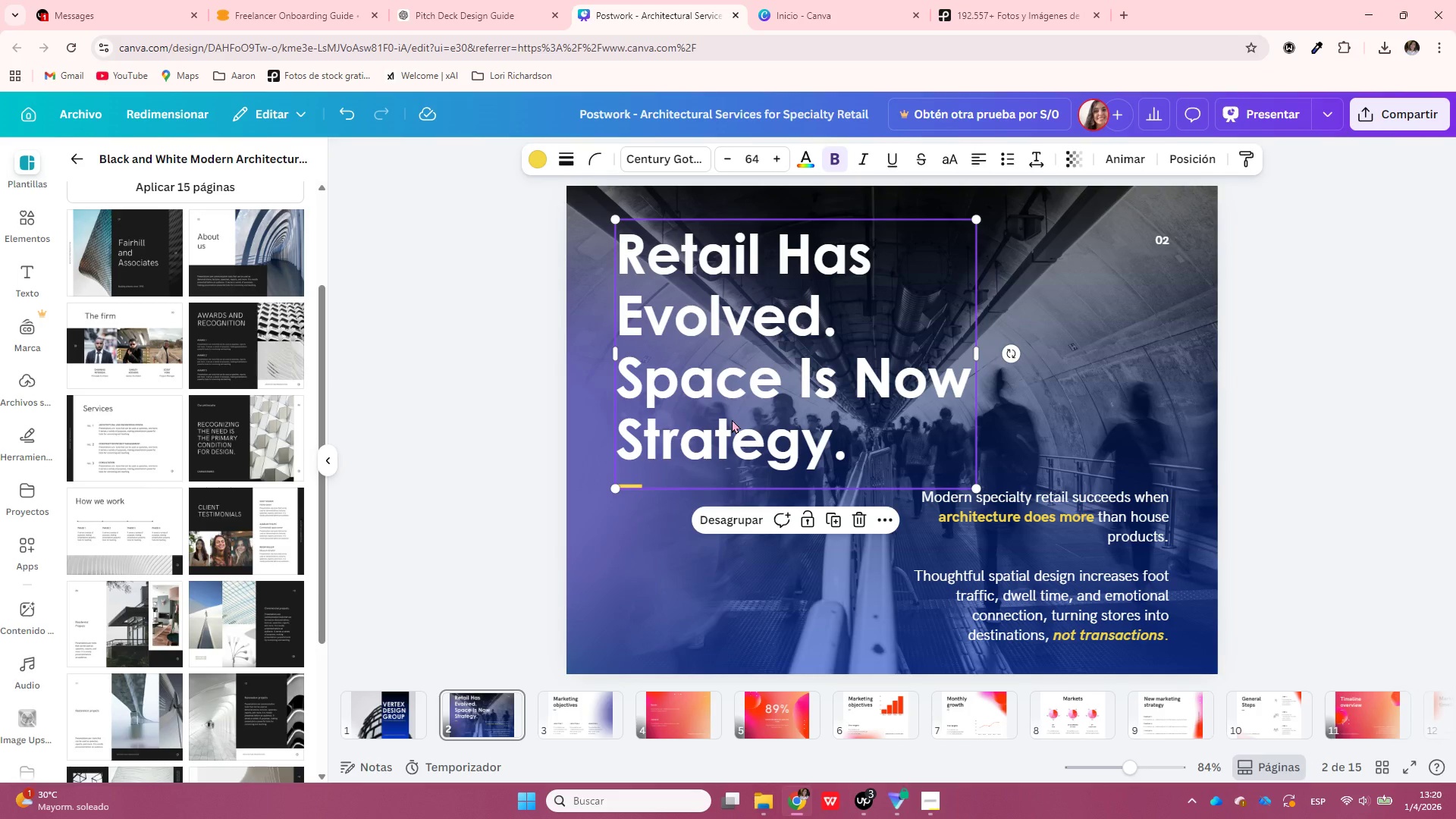 
right_click([732, 419])
 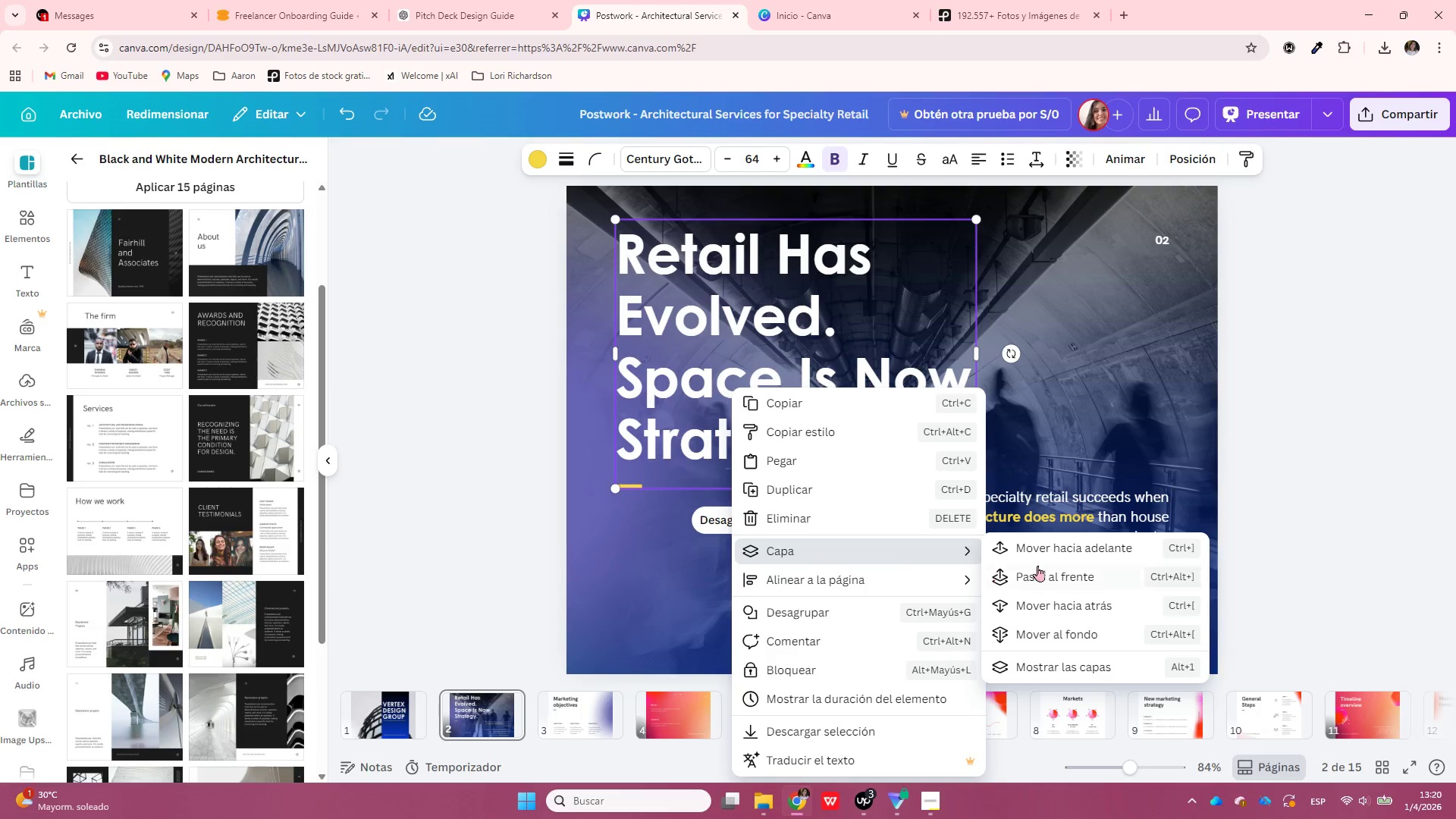 
left_click([1081, 553])
 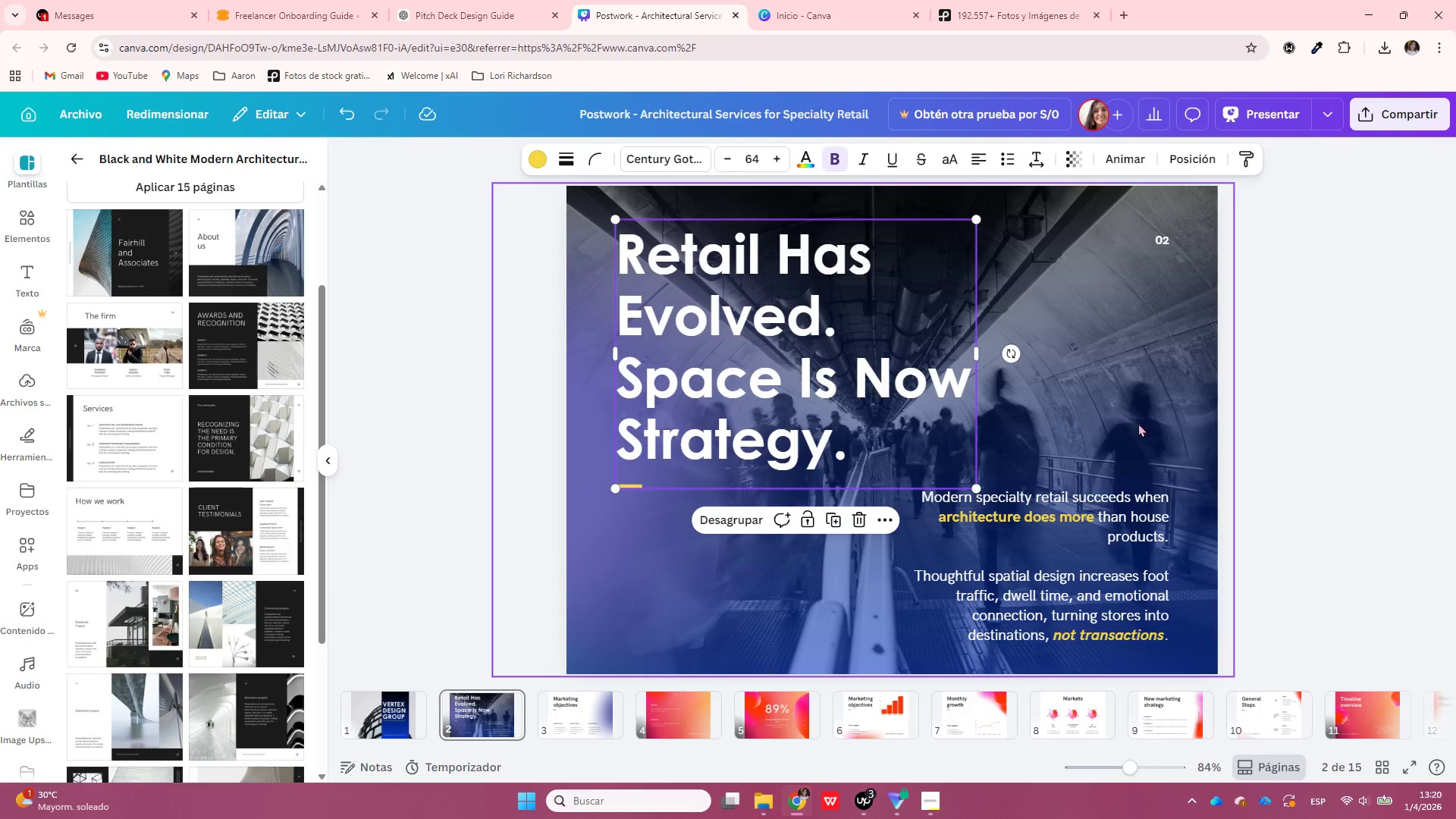 
left_click([595, 706])
 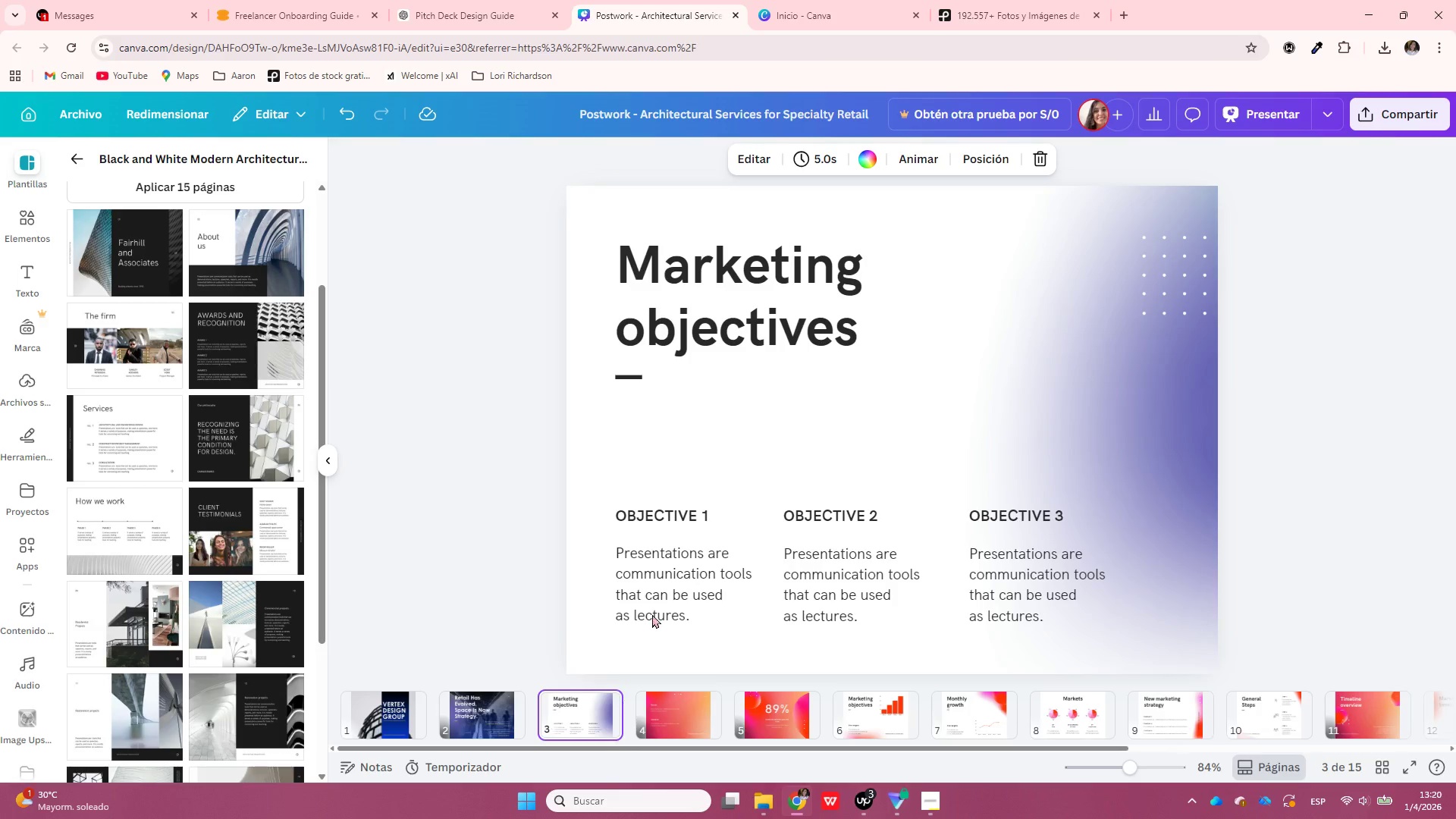 
left_click([516, 0])
 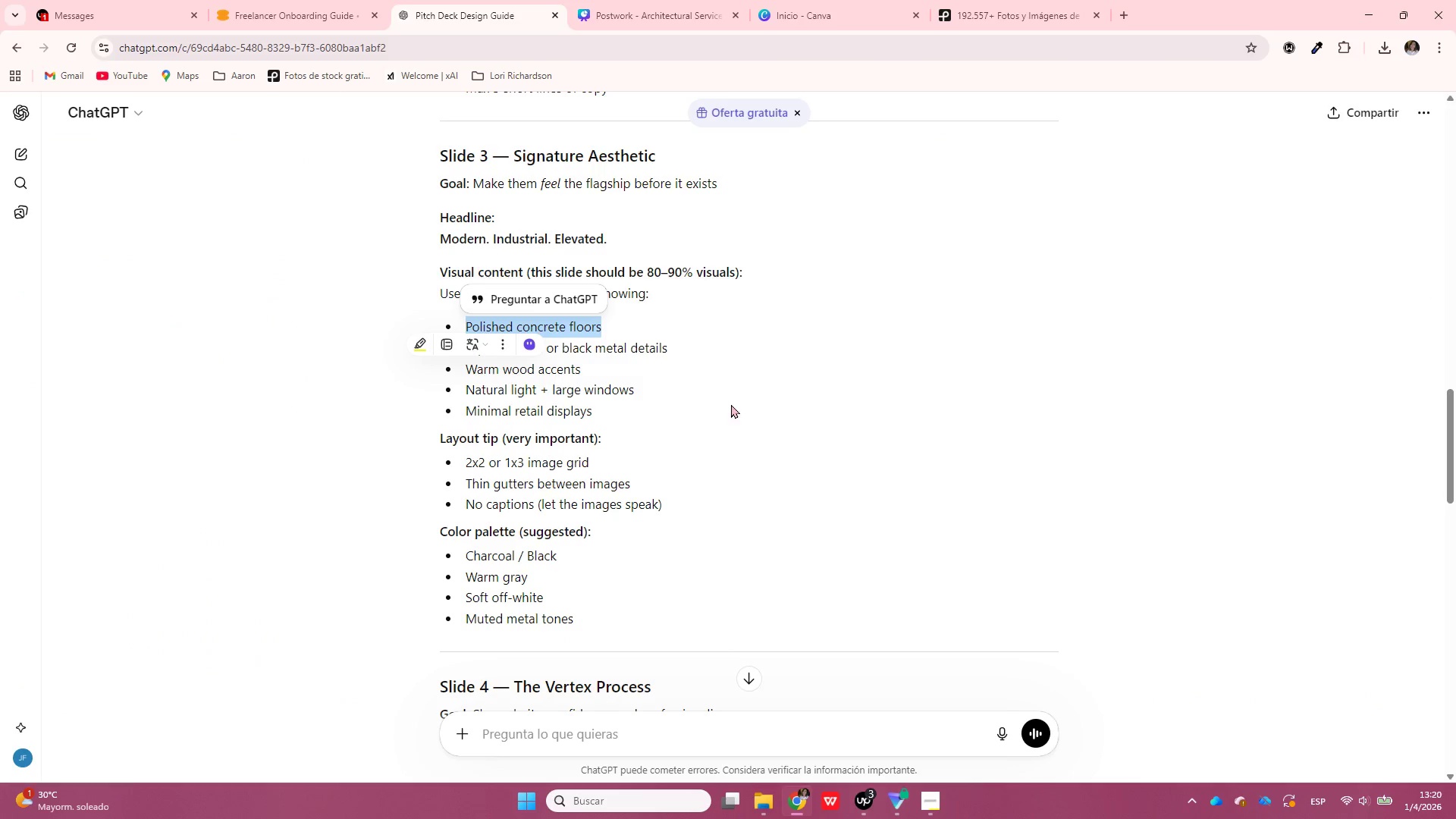 
left_click([743, 419])
 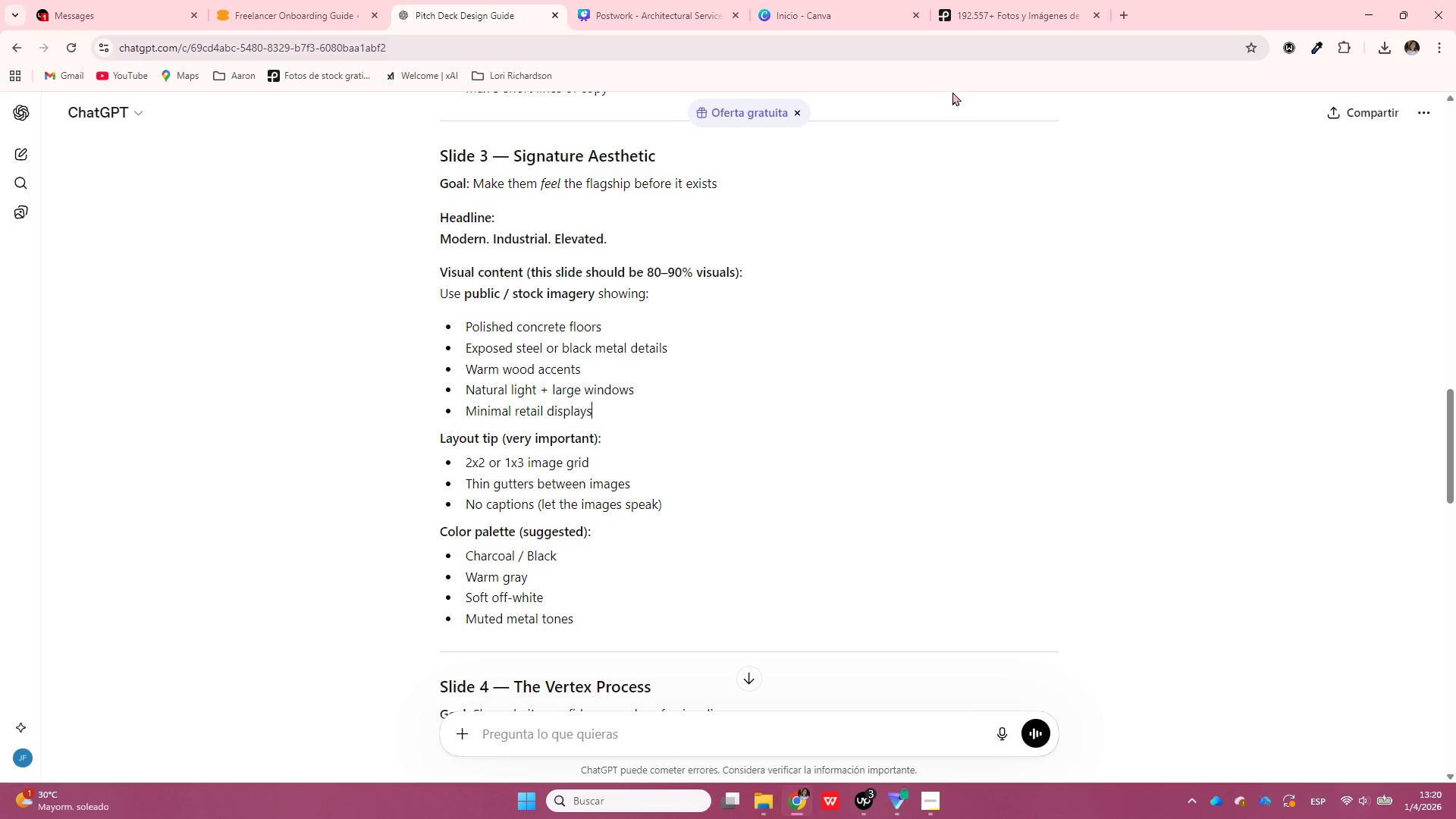 
left_click([682, 0])
 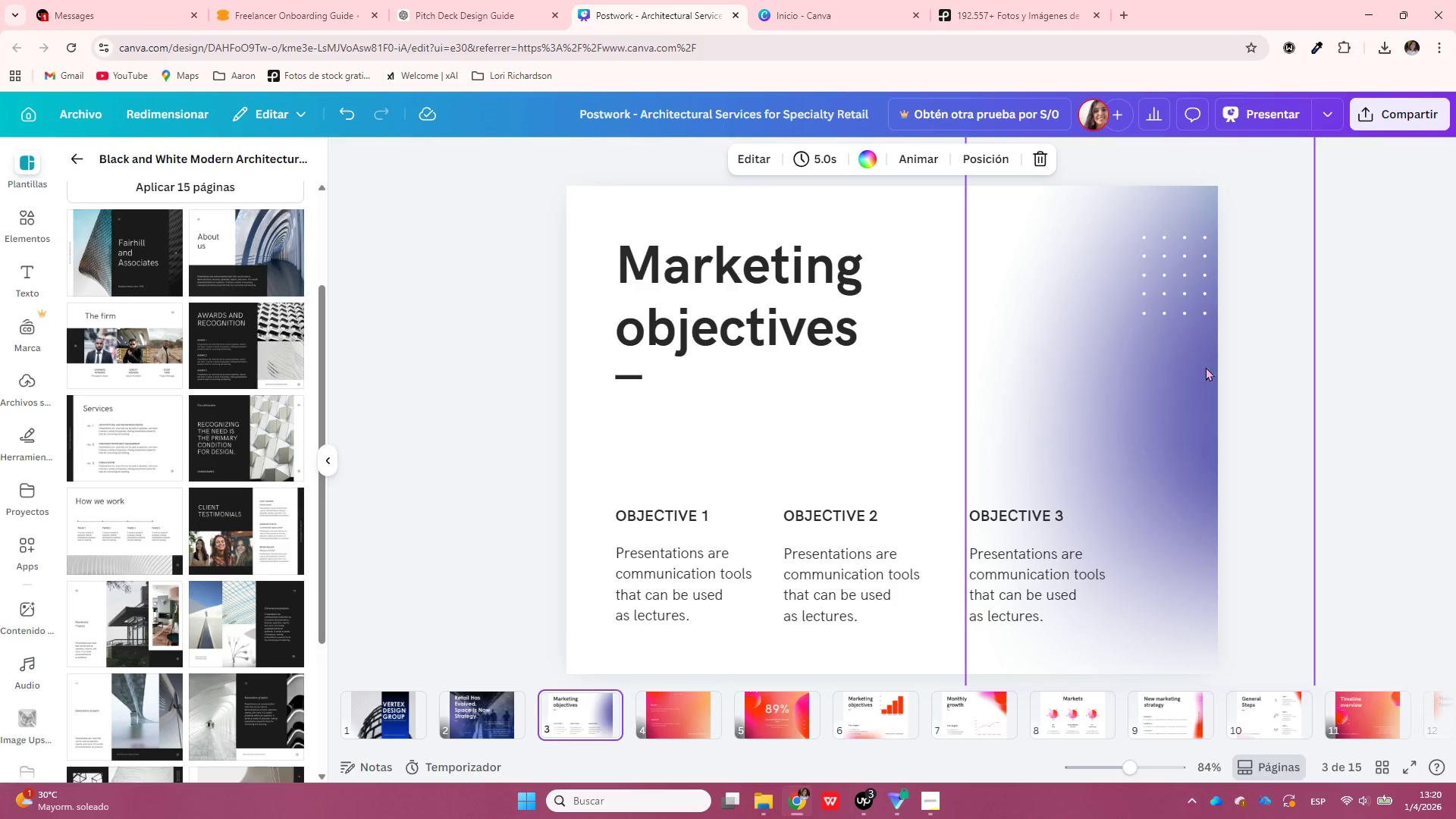 
left_click([1407, 54])
 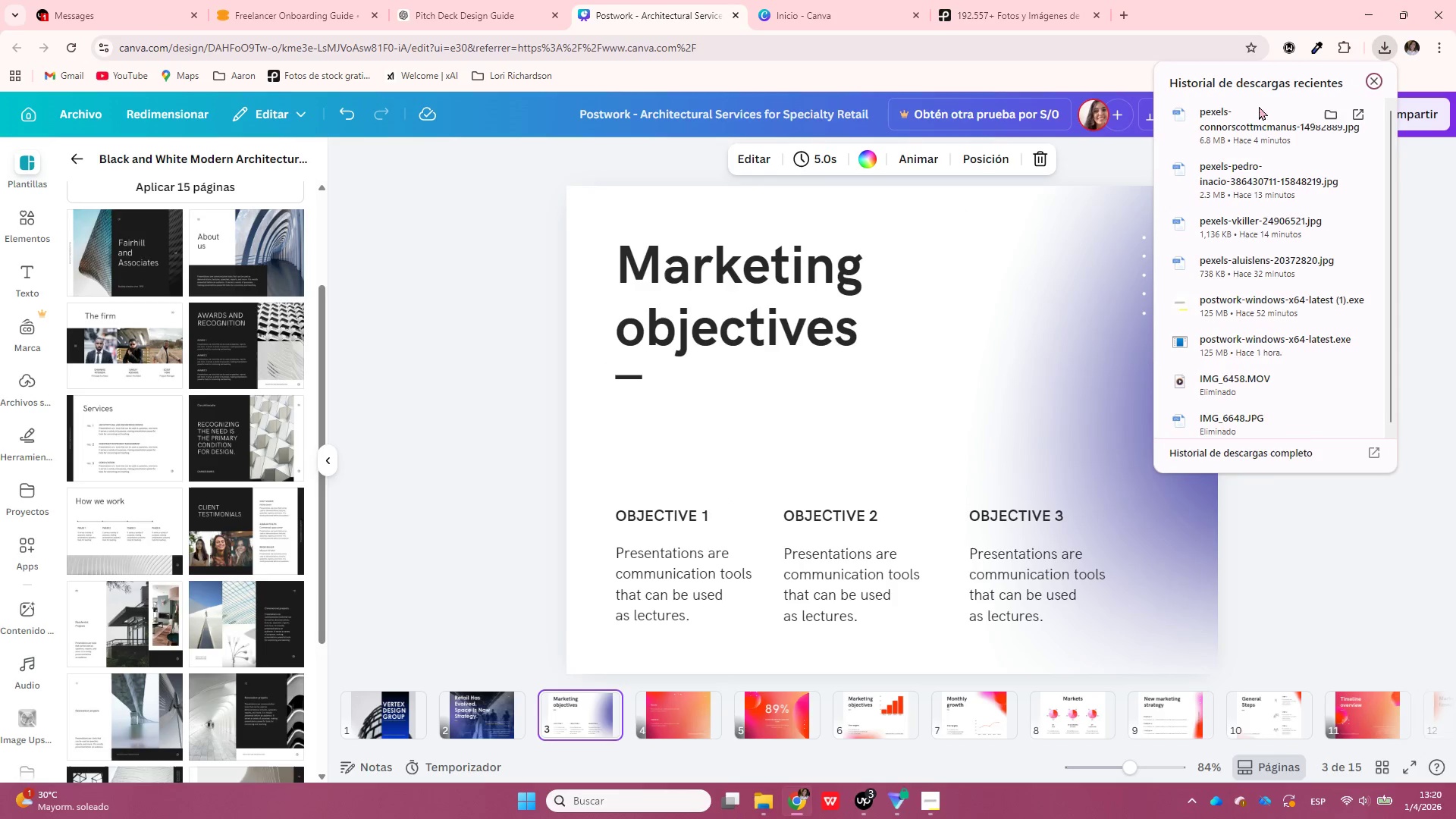 
left_click_drag(start_coordinate=[1236, 121], to_coordinate=[612, 231])
 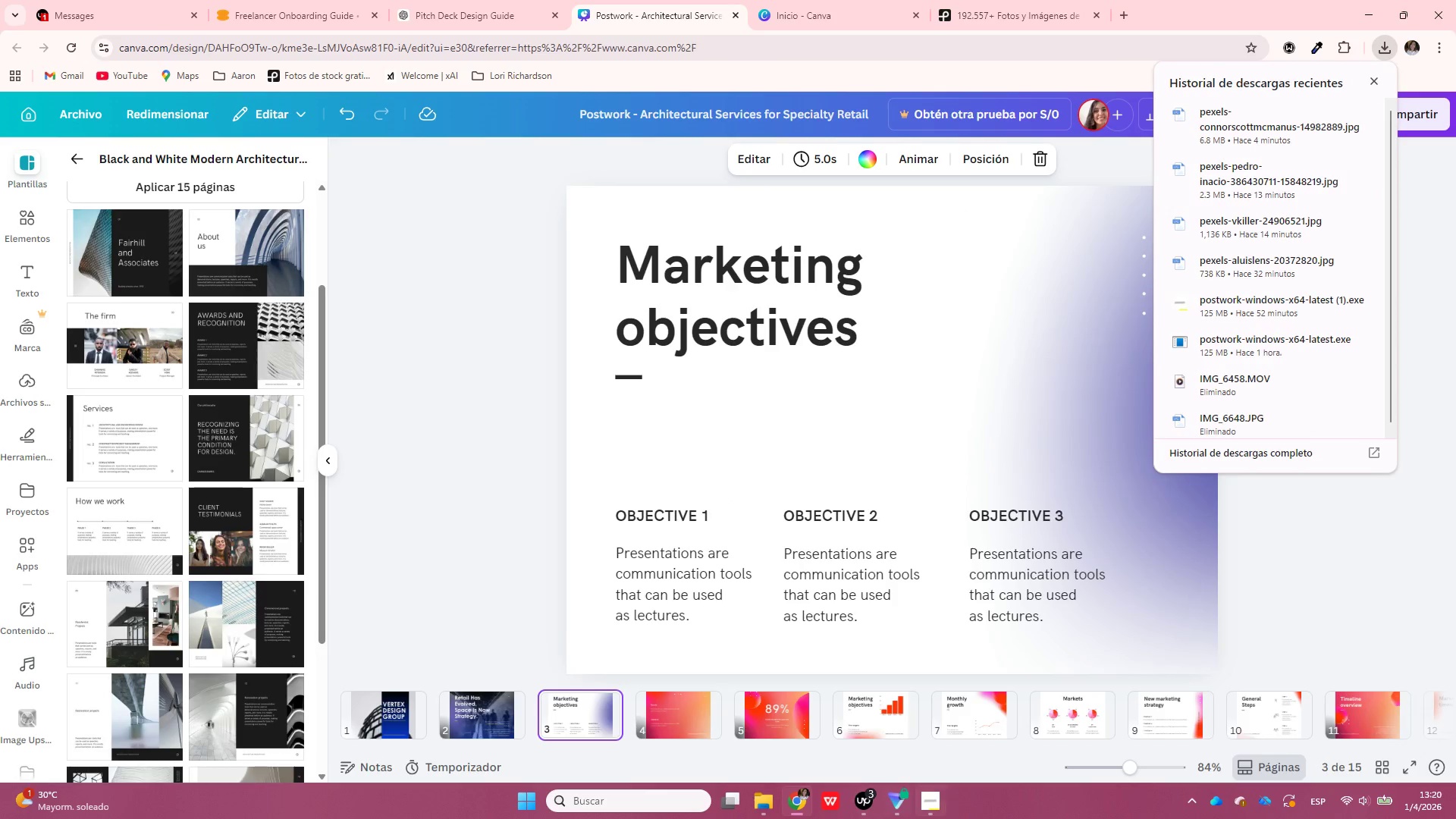 
left_click([942, 806])